 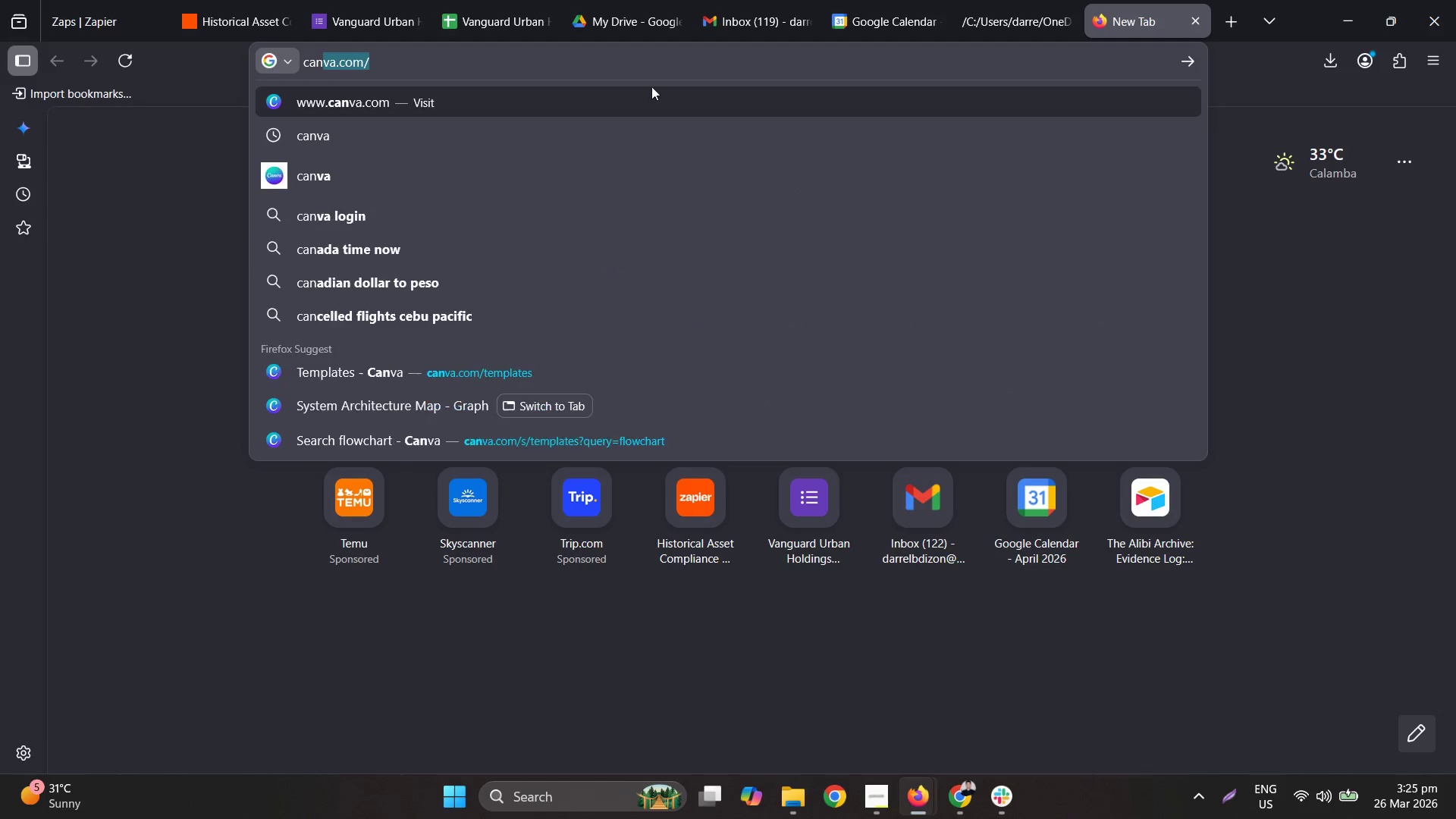 
key(V)
 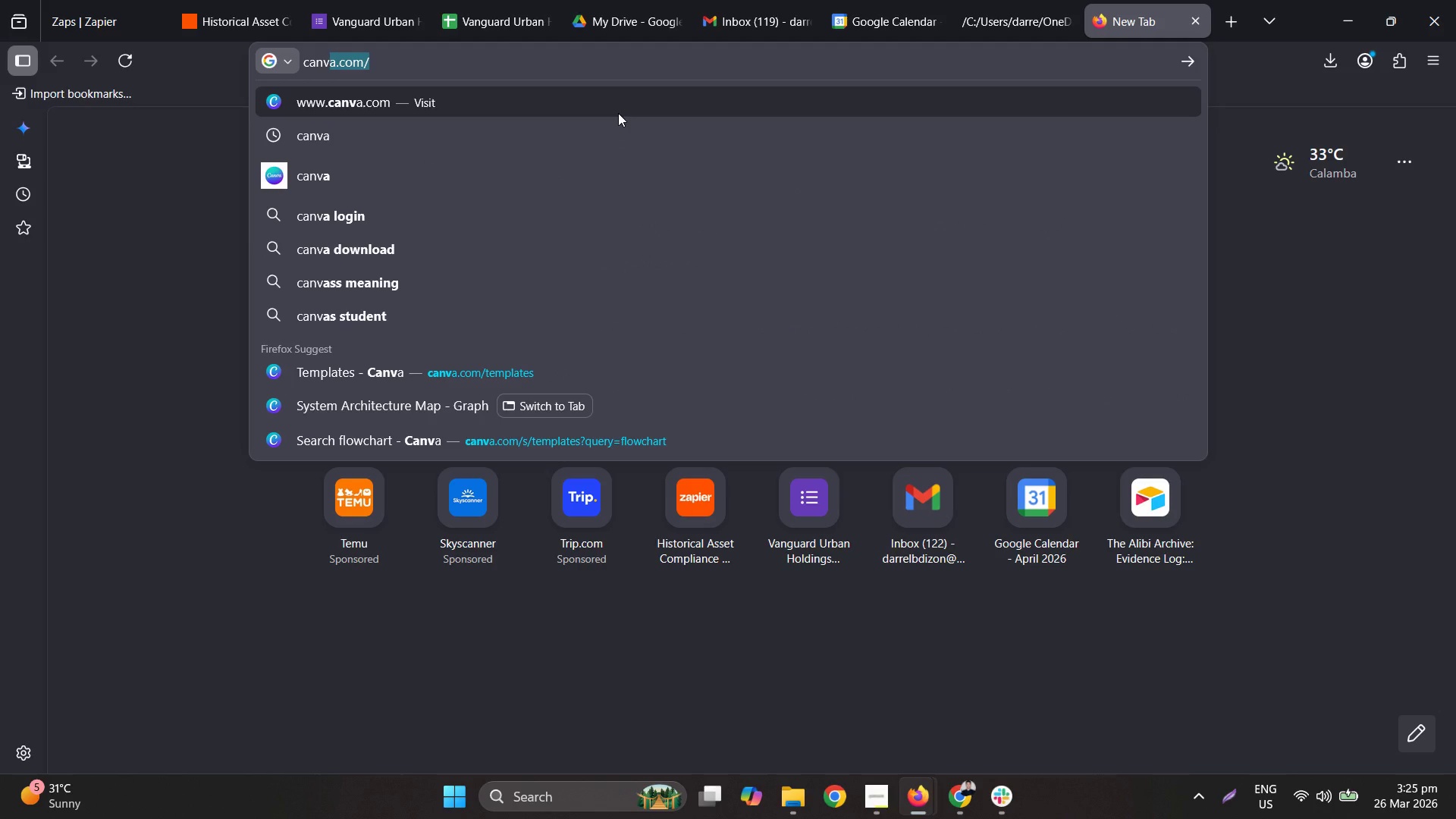 
key(Enter)
 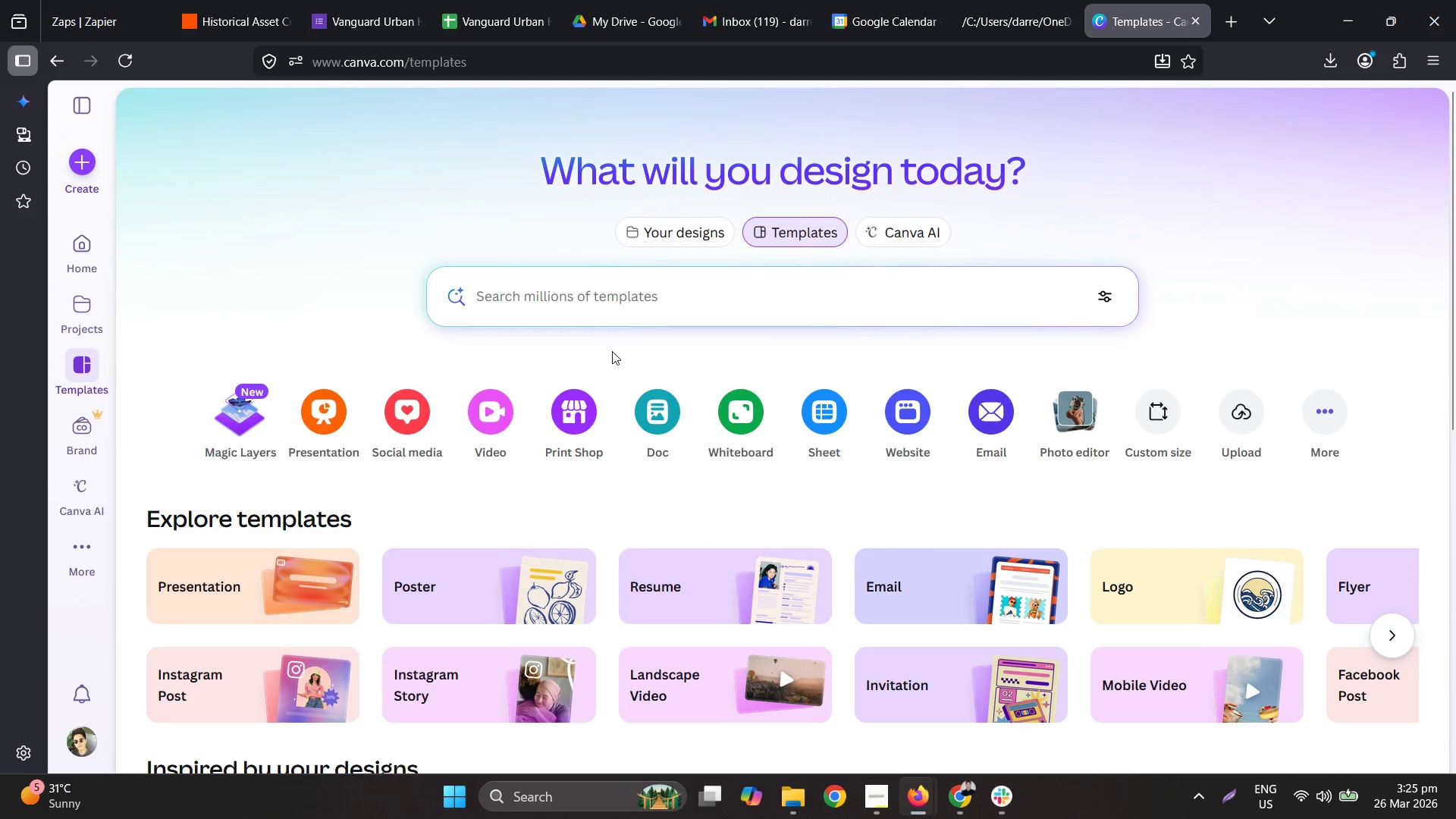 
mouse_move([583, 287])
 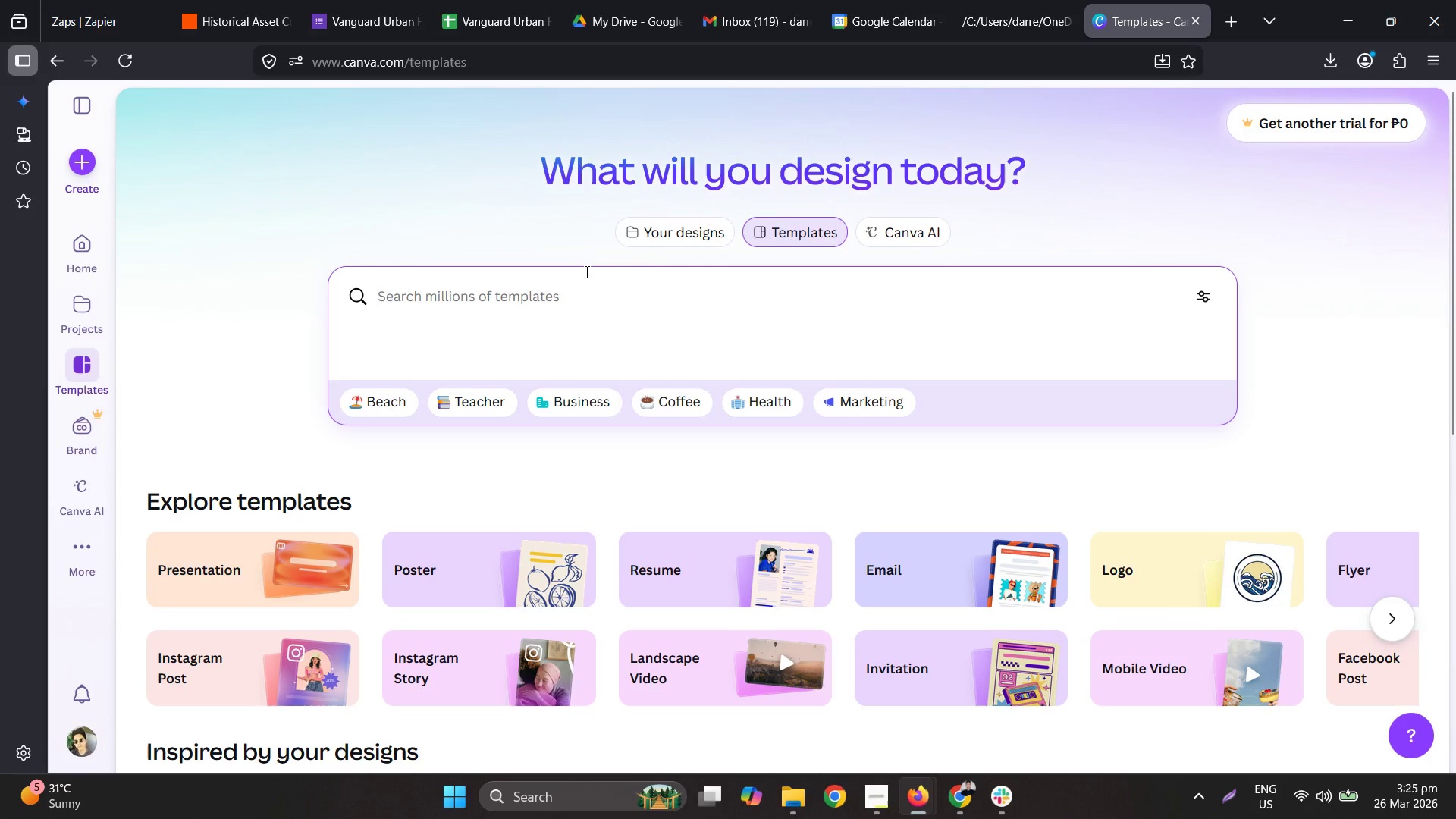 
type(doc)
 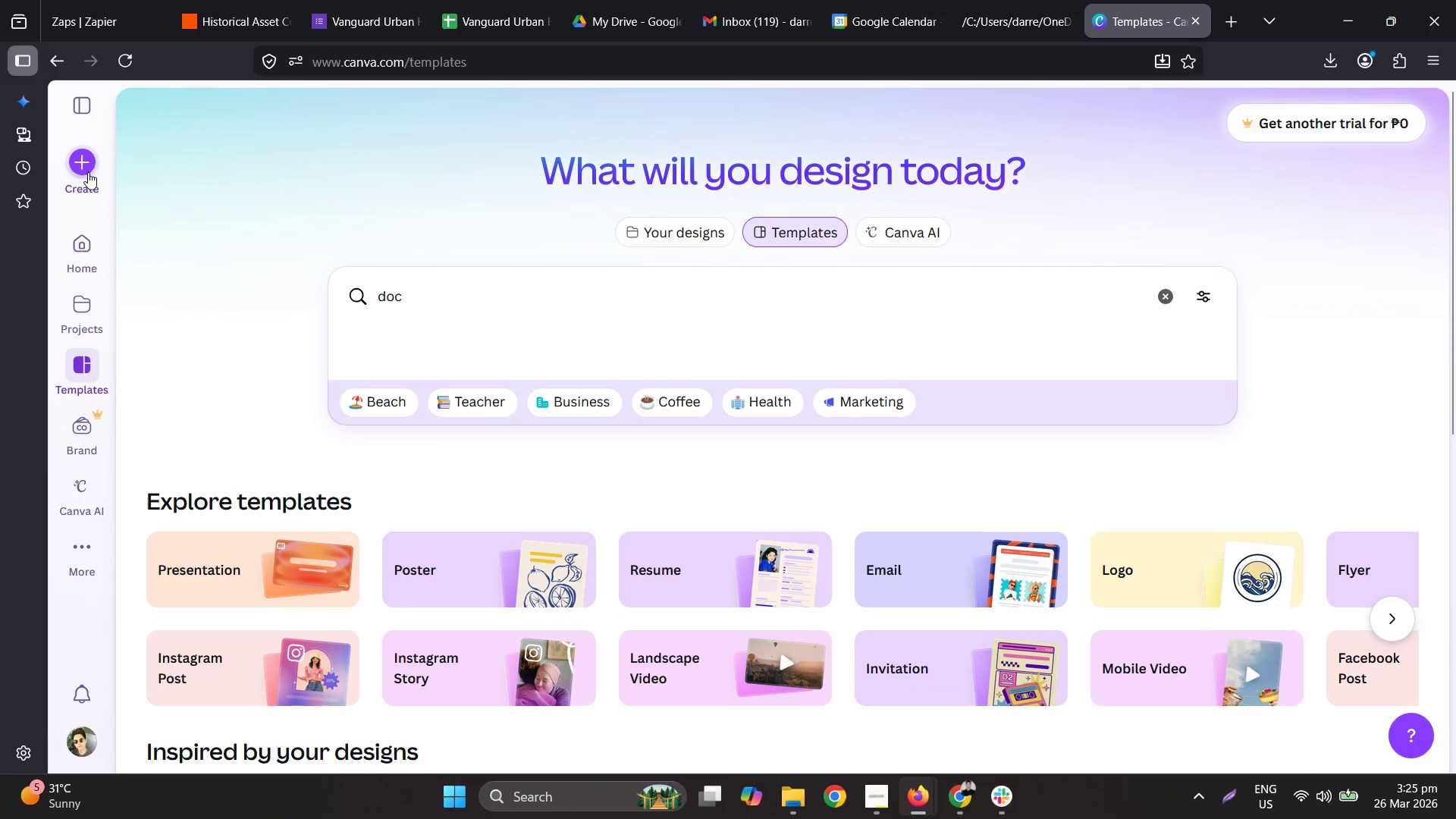 
triple_click([87, 171])
 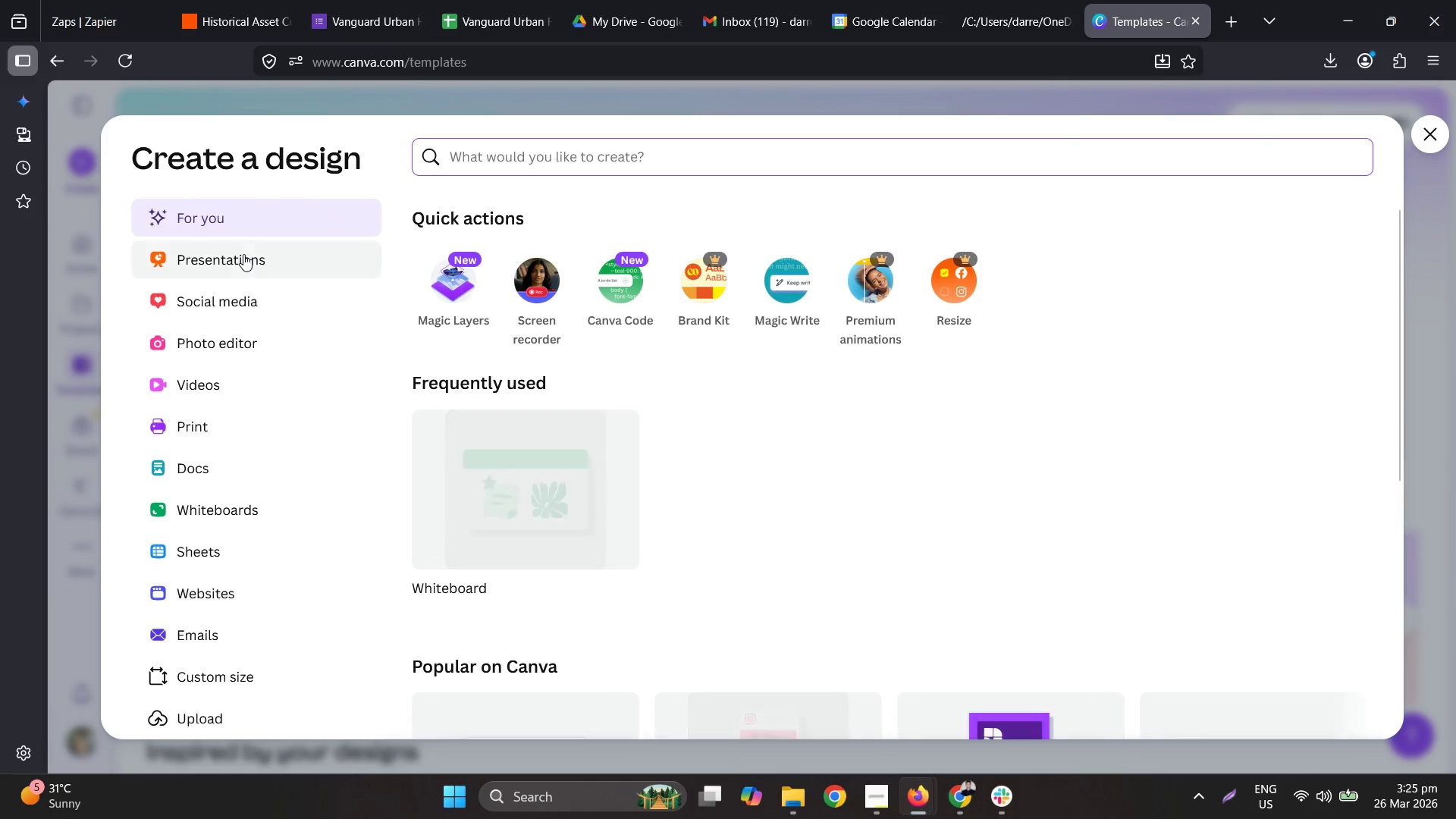 
left_click([256, 259])
 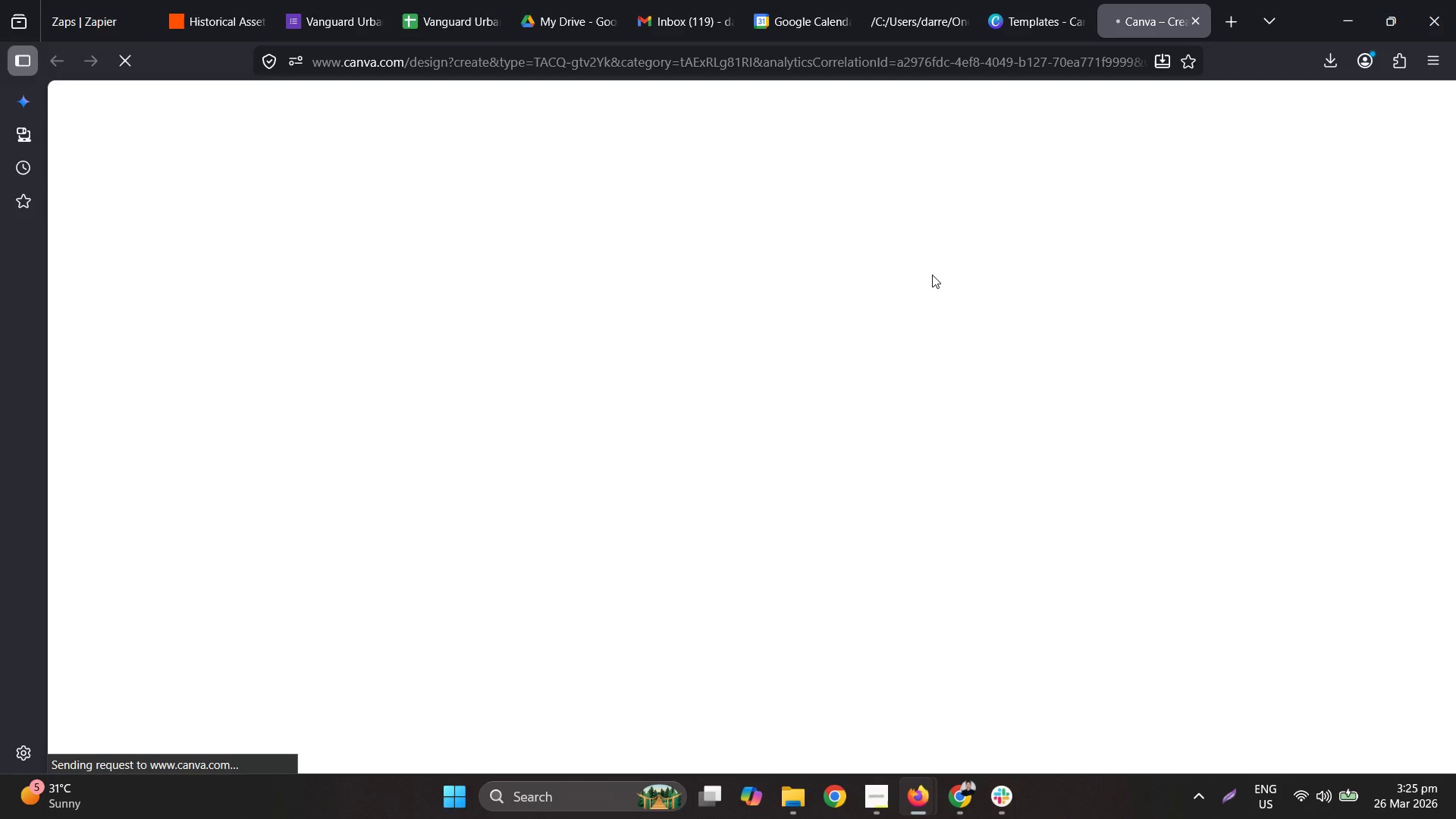 
left_click_drag(start_coordinate=[1125, 0], to_coordinate=[291, 2])
 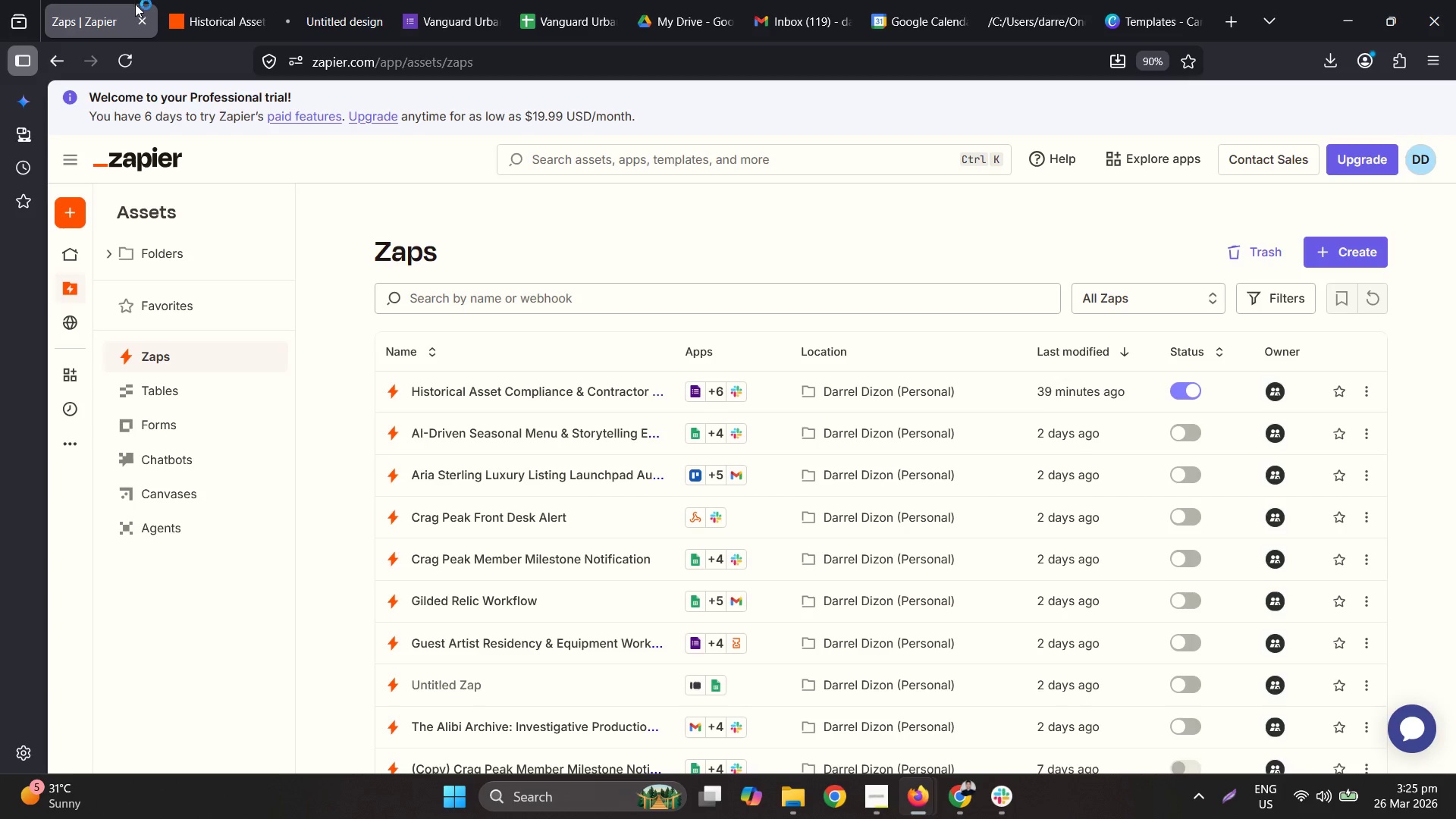 
double_click([144, 25])
 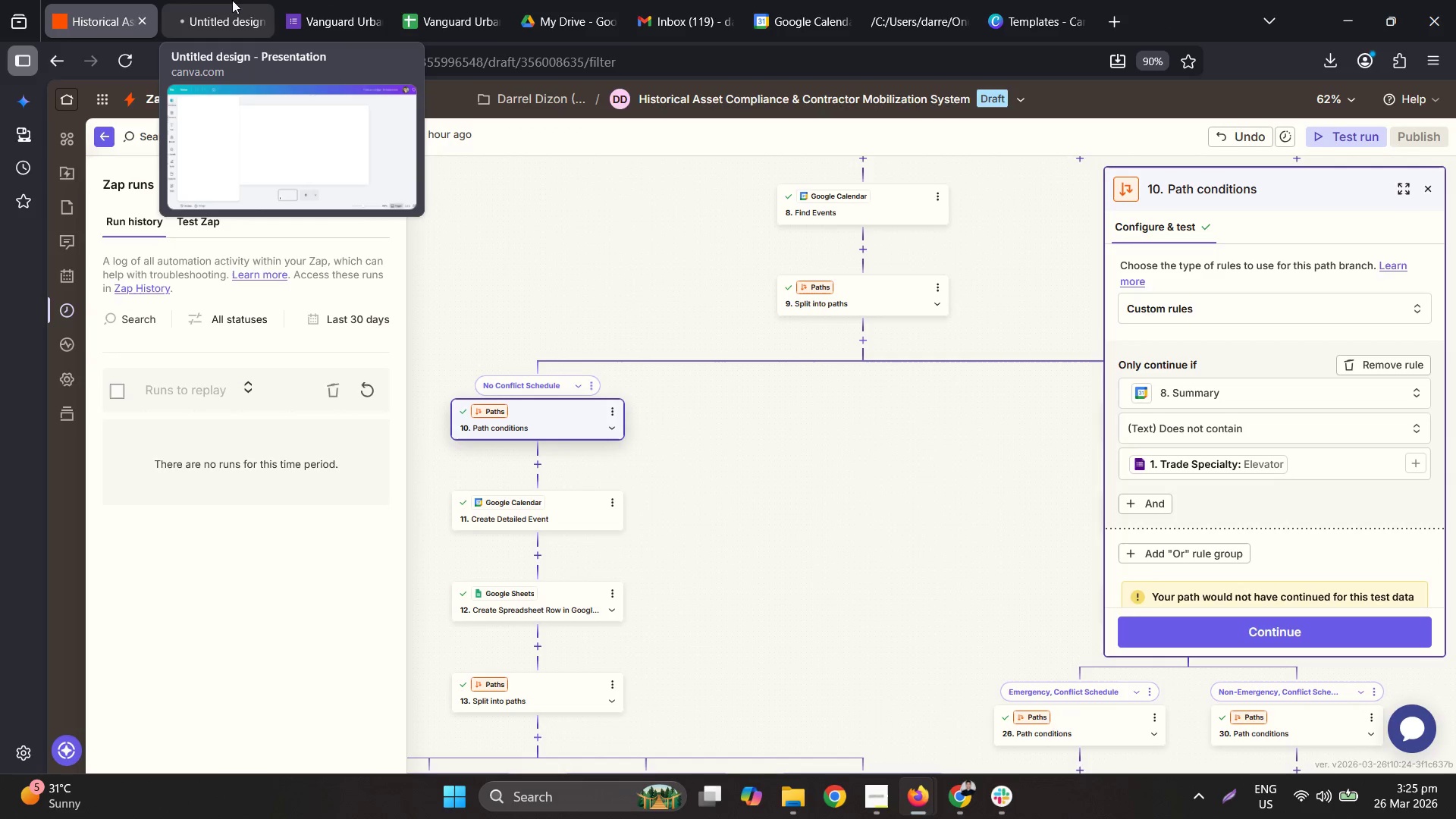 
left_click([236, 9])
 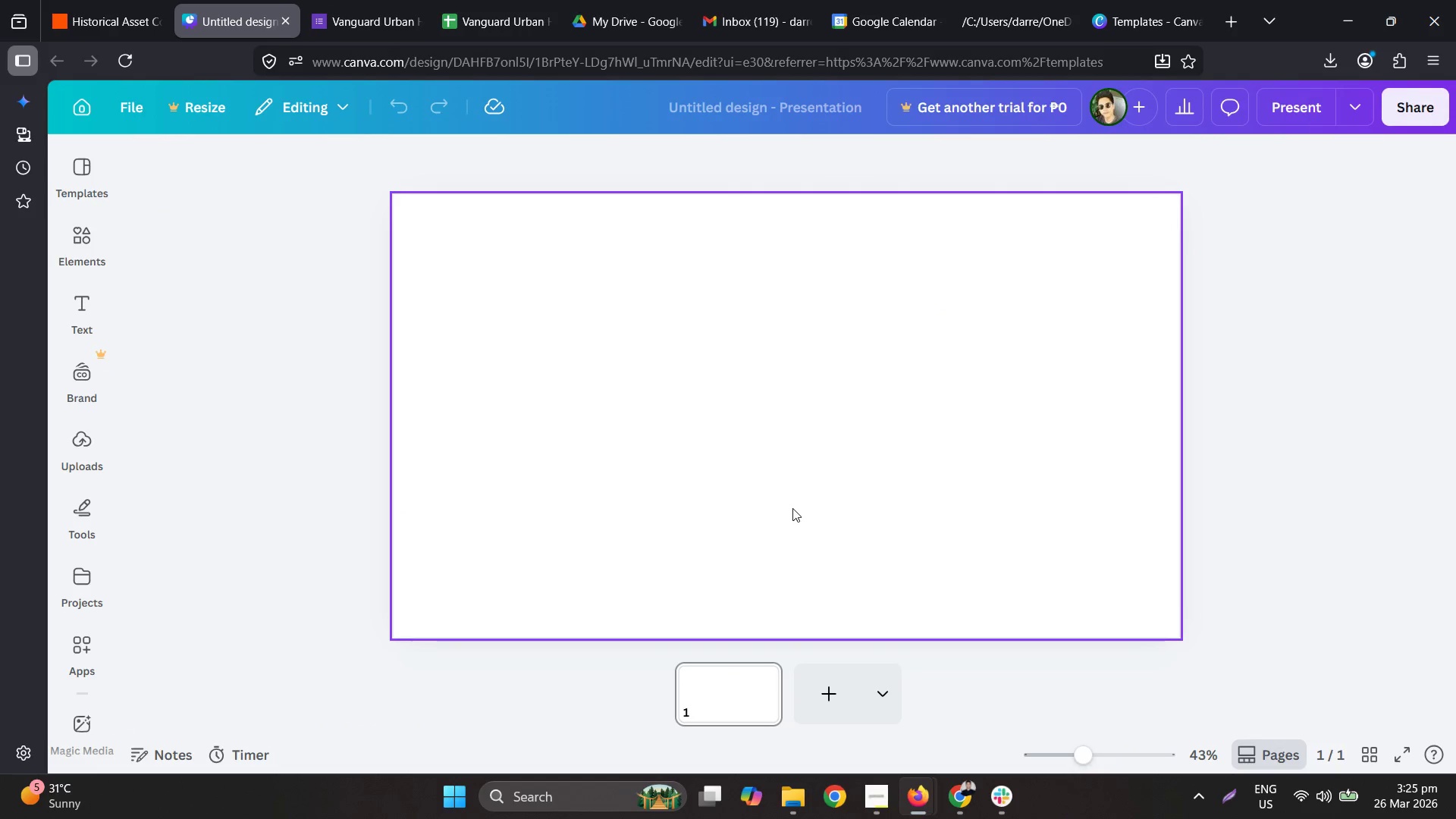 
hold_key(key=ControlLeft, duration=0.94)
scroll: coordinate [475, 231], scroll_direction: none, amount: 0.0
 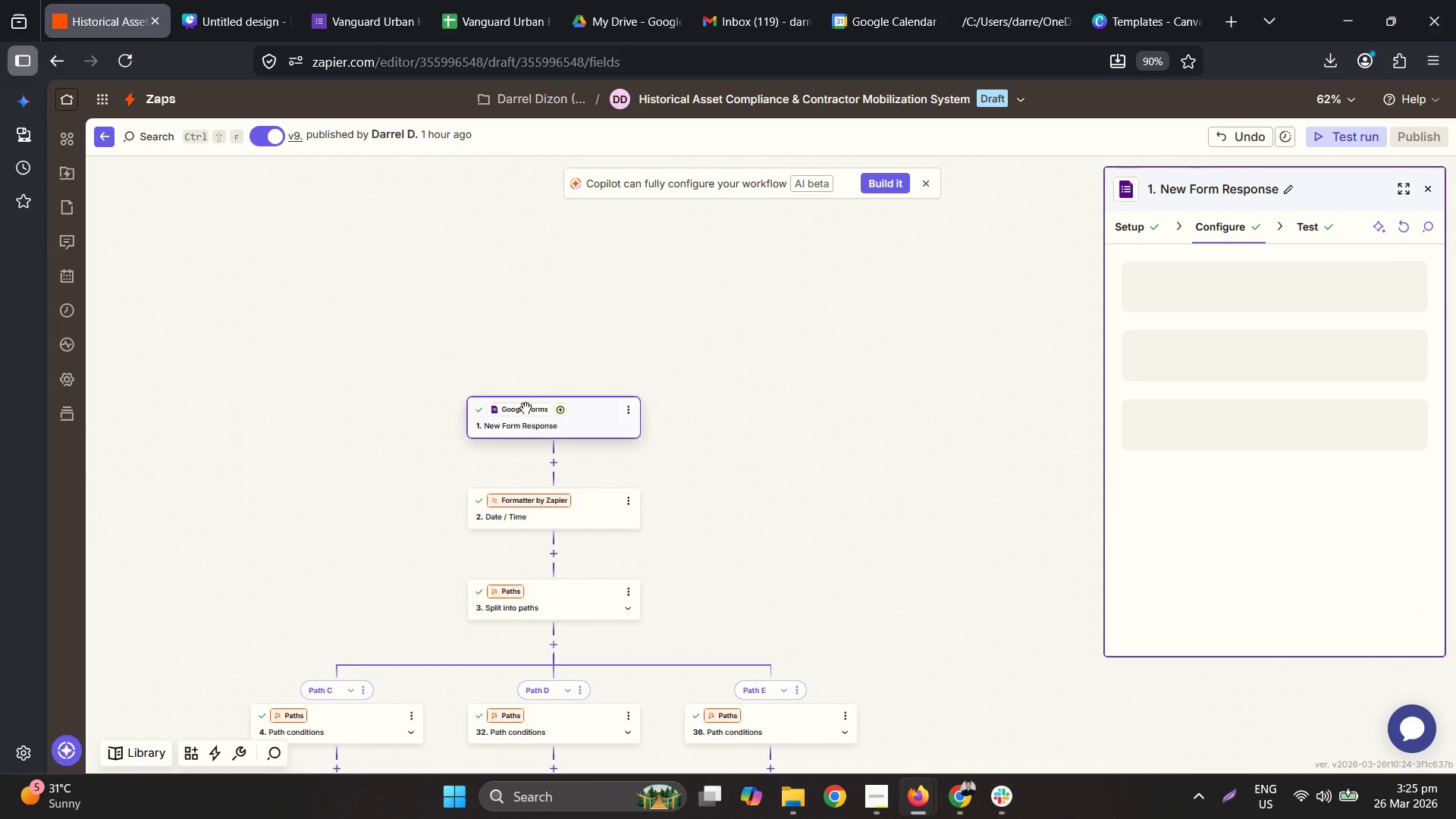 
wait(7.05)
 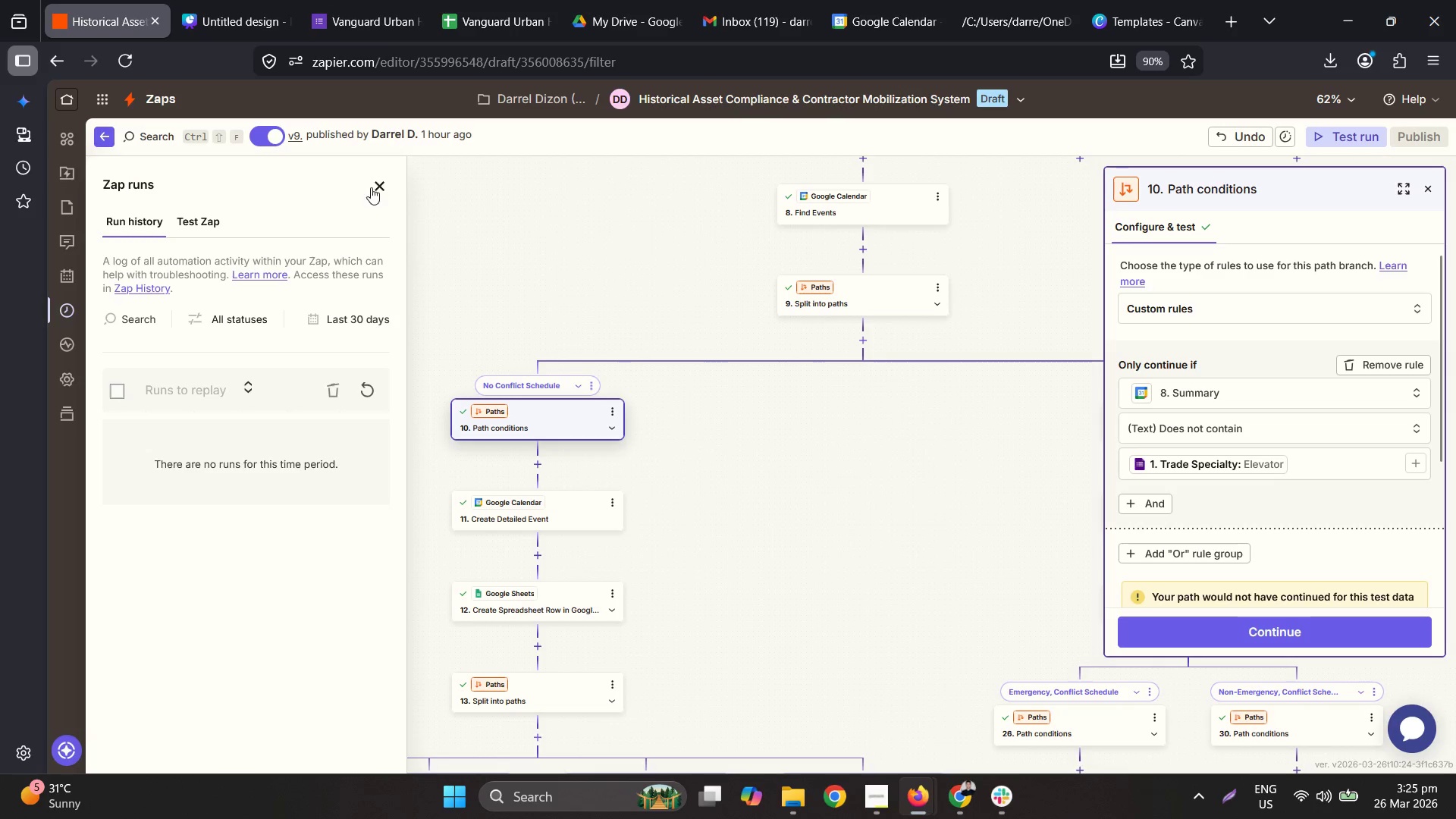 
hold_key(key=ControlLeft, duration=0.91)
scroll: coordinate [864, 255], scroll_direction: up, amount: 2.0
 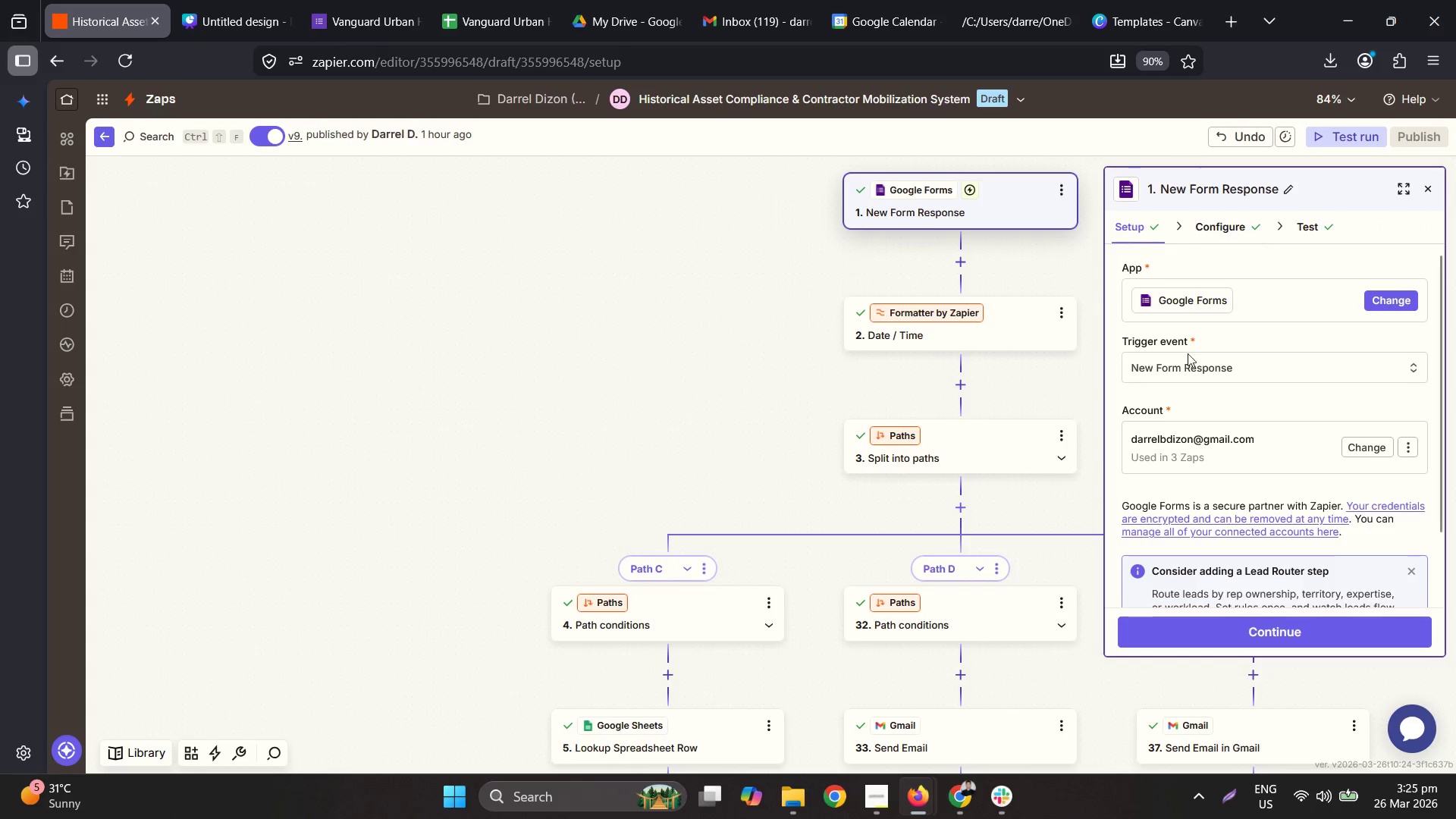 
wait(5.62)
 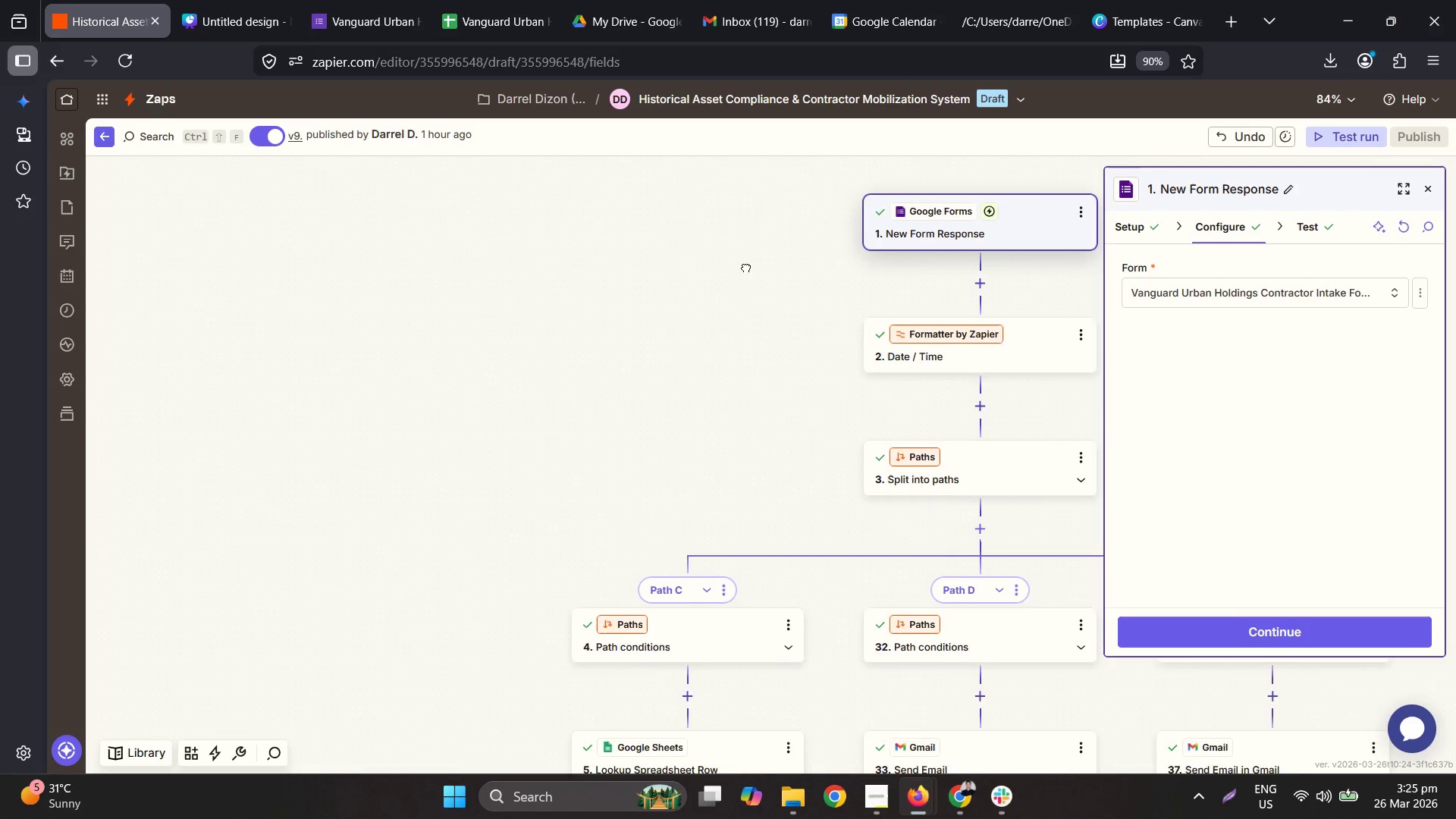 
left_click([1237, 810])
 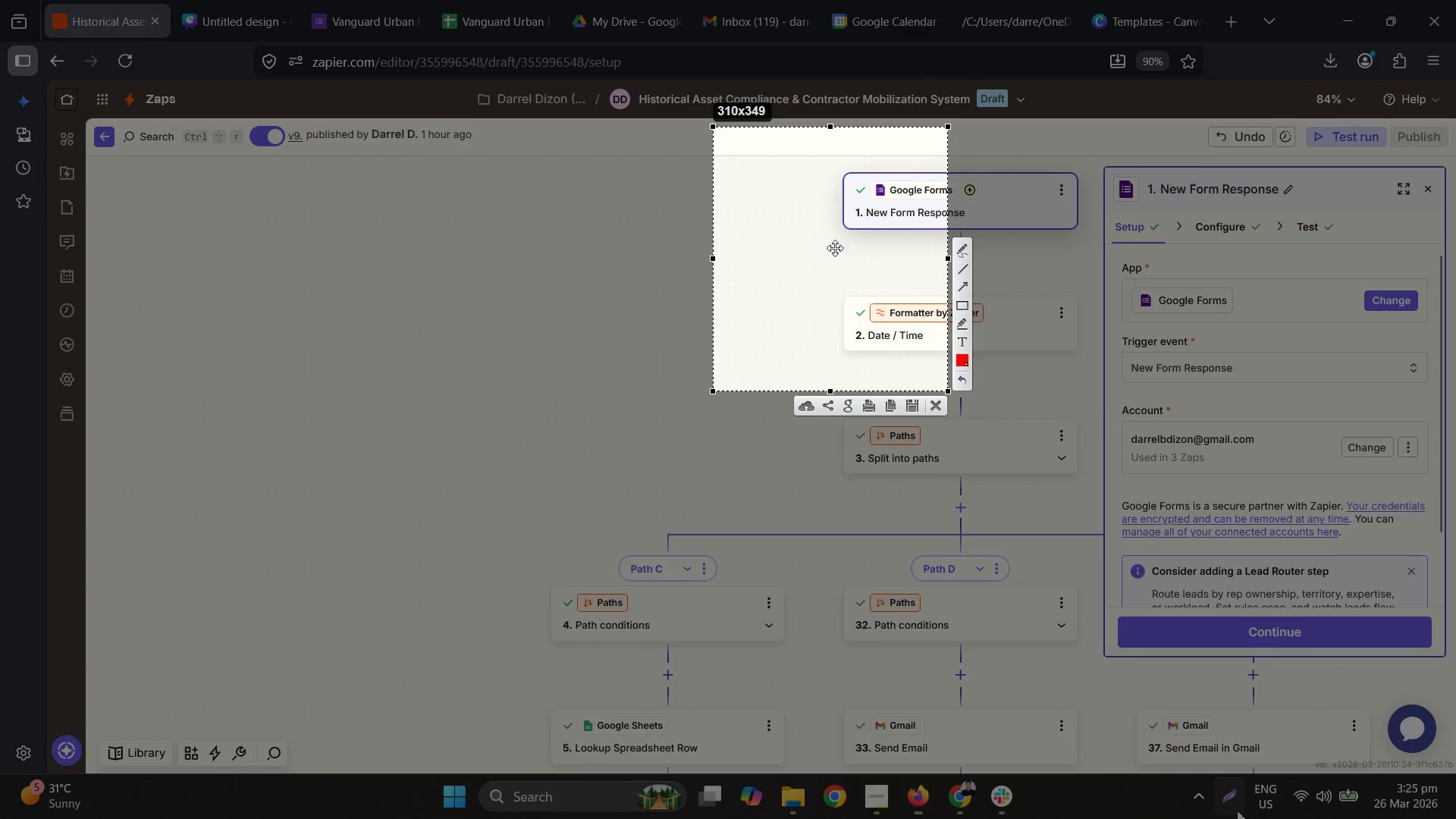 
left_click_drag(start_coordinate=[828, 242], to_coordinate=[940, 272])
 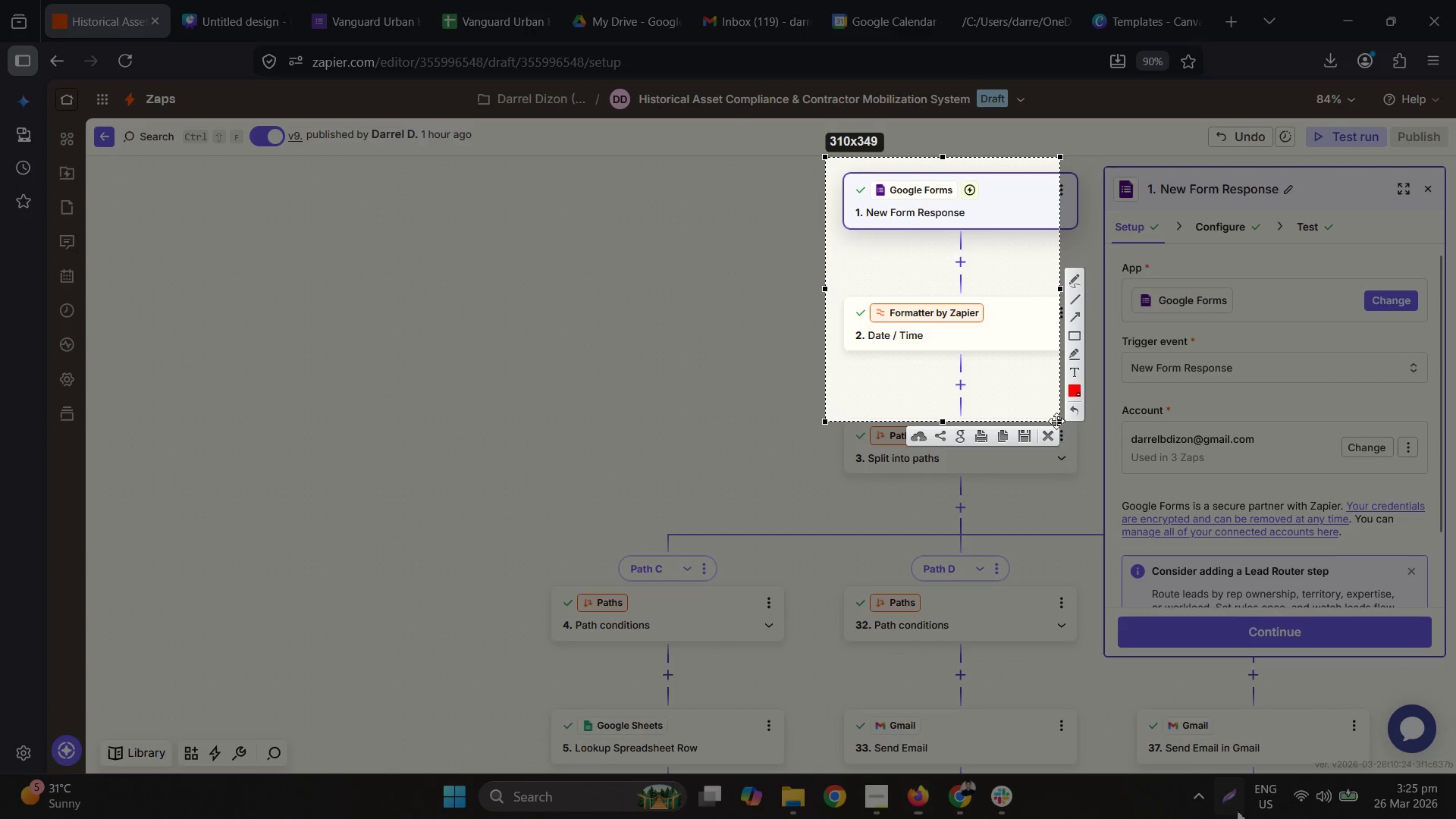 
left_click([1056, 419])
 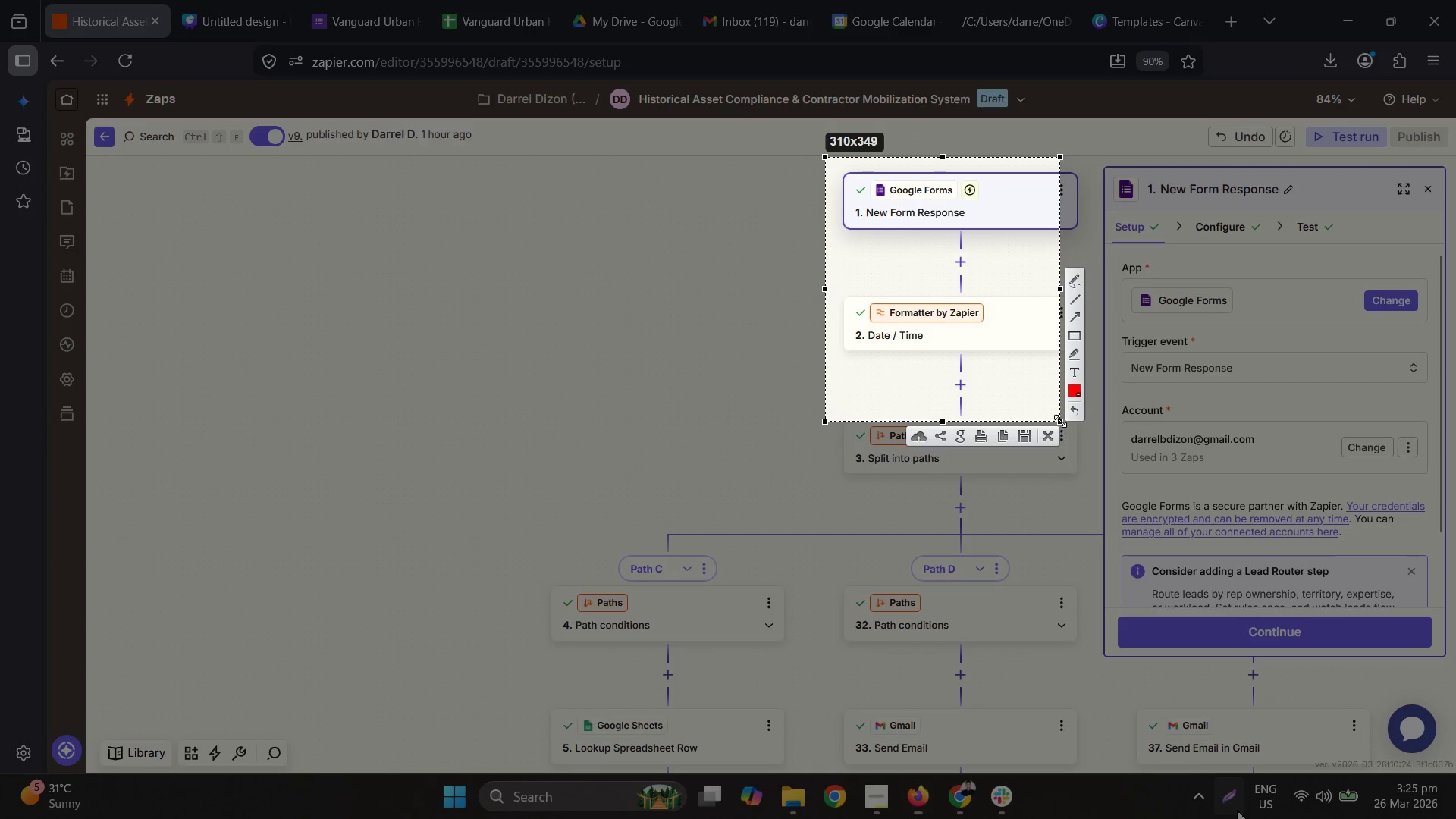 
left_click_drag(start_coordinate=[1060, 421], to_coordinate=[1455, 777])
 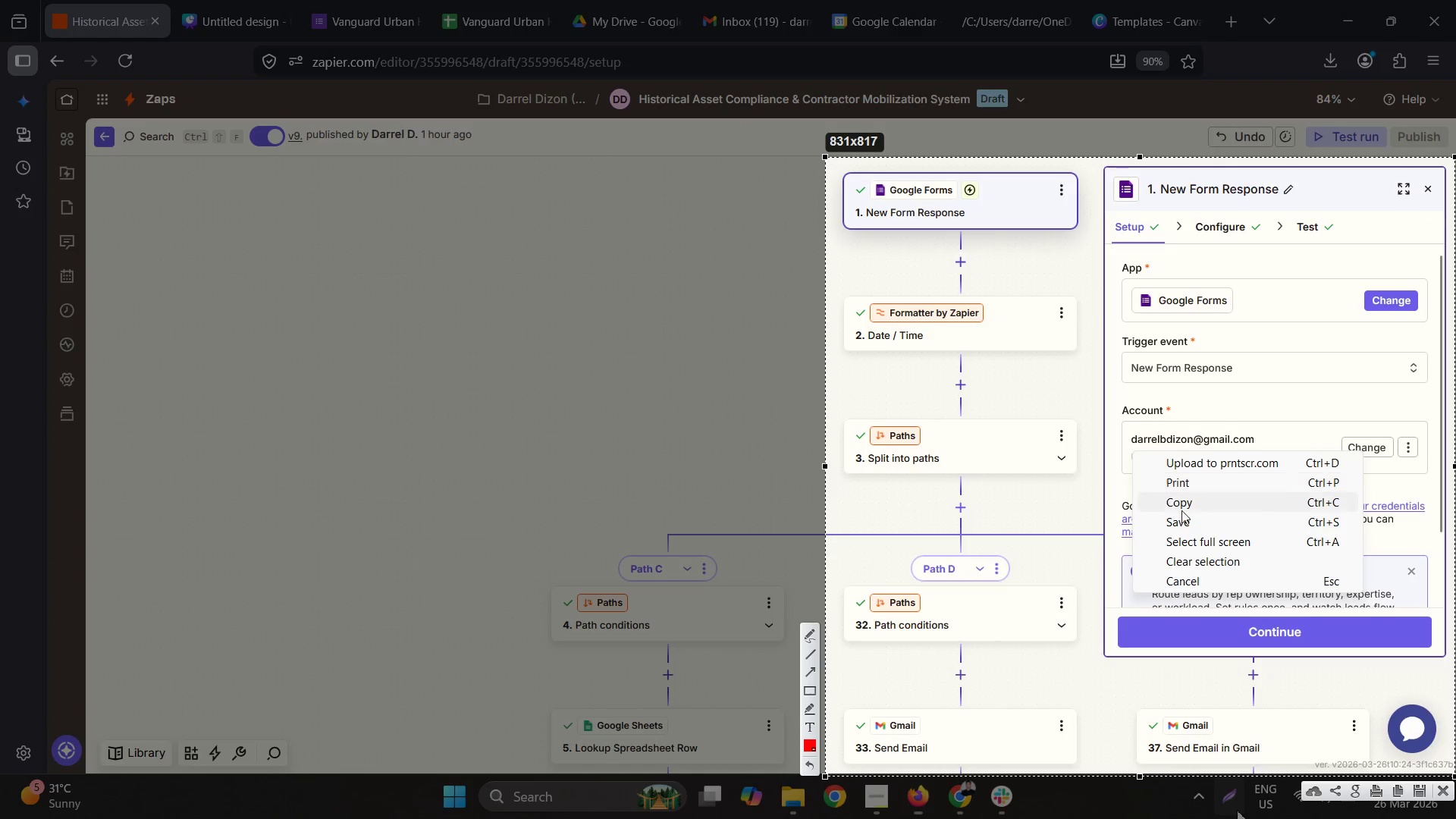 
left_click([1185, 513])
 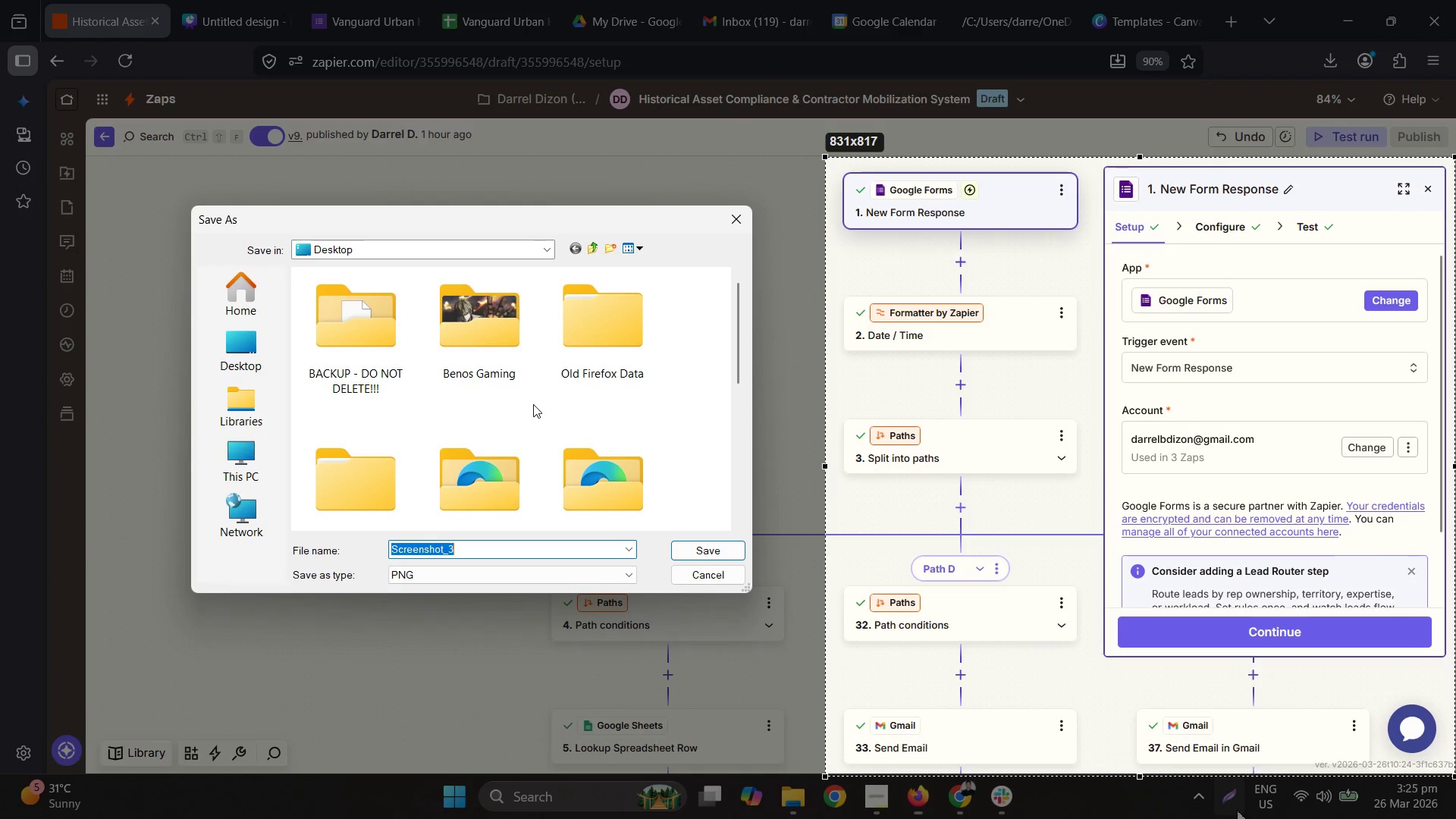 
scroll: coordinate [476, 377], scroll_direction: down, amount: 1.0
 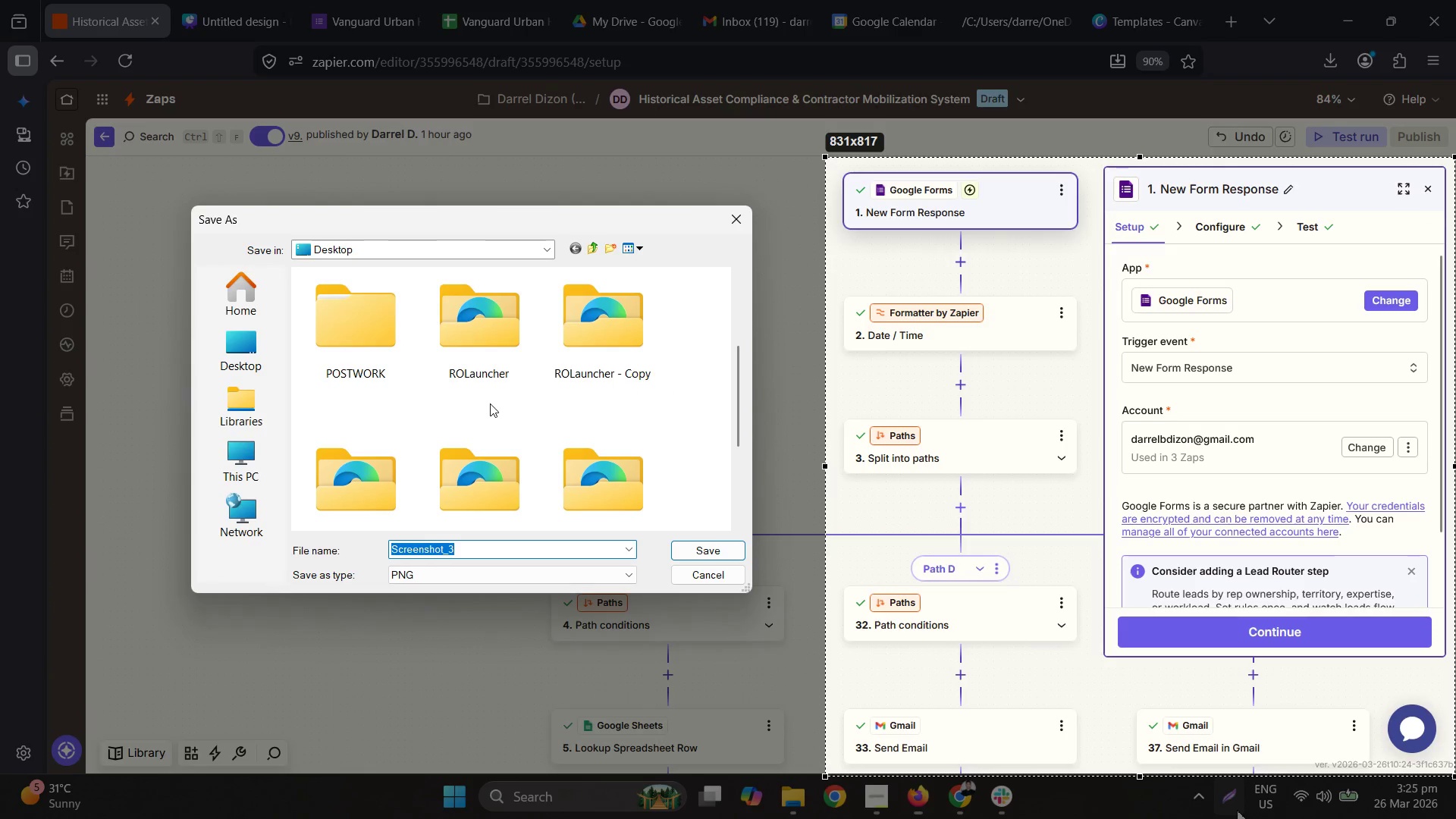 
scroll: coordinate [490, 402], scroll_direction: none, amount: 0.0
 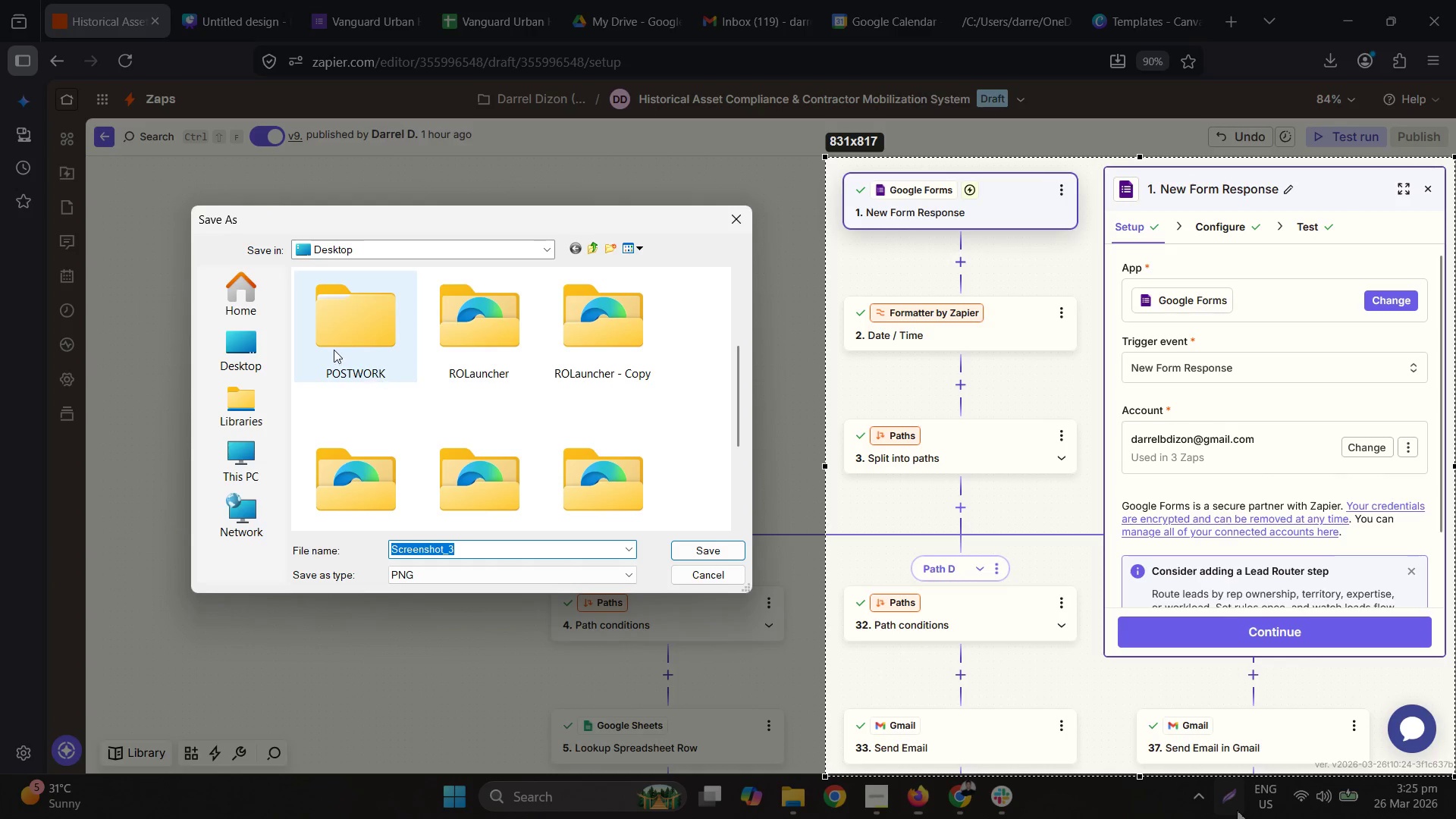 
left_click([334, 349])
 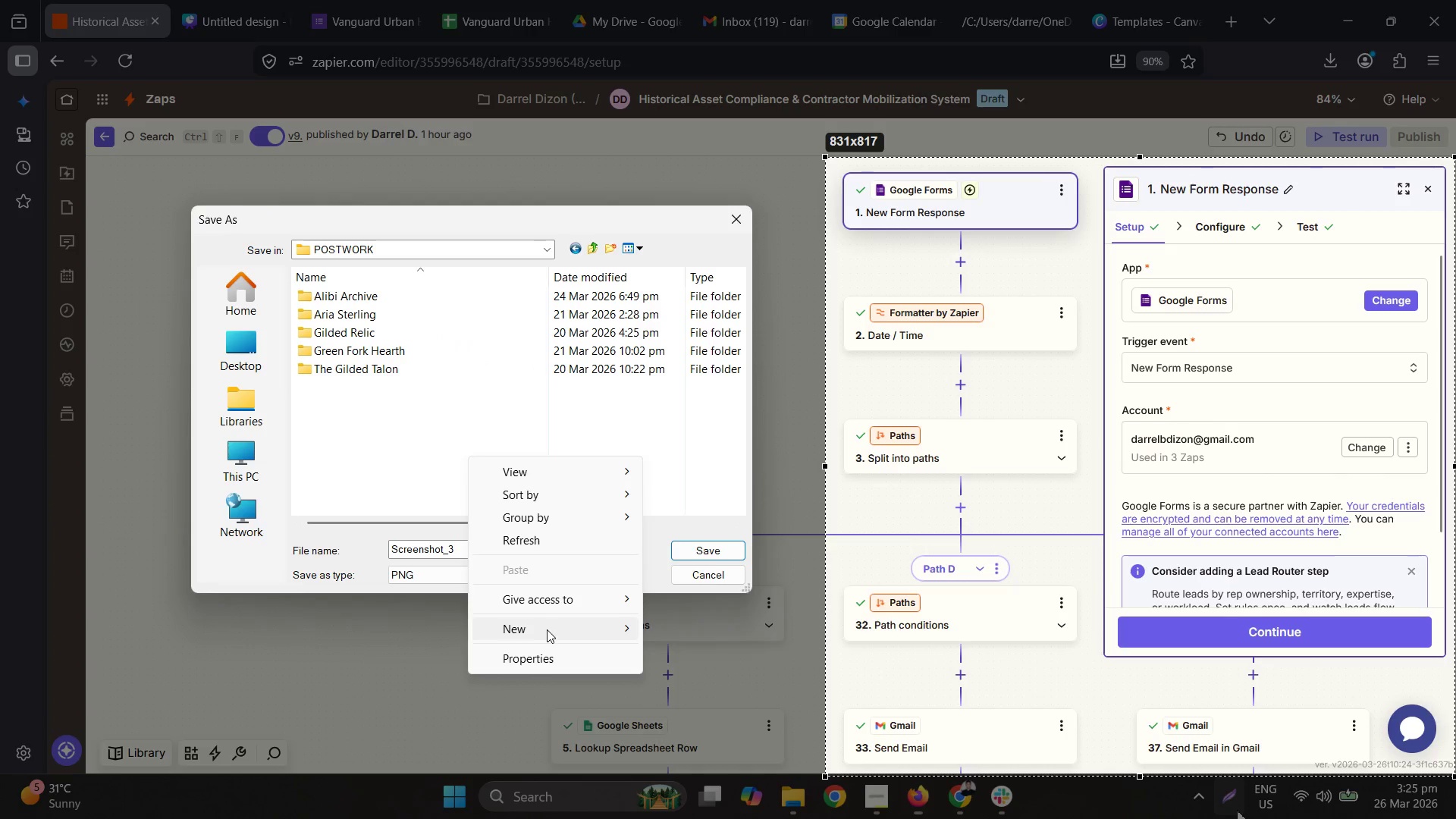 
left_click_drag(start_coordinate=[689, 459], to_coordinate=[691, 444])
 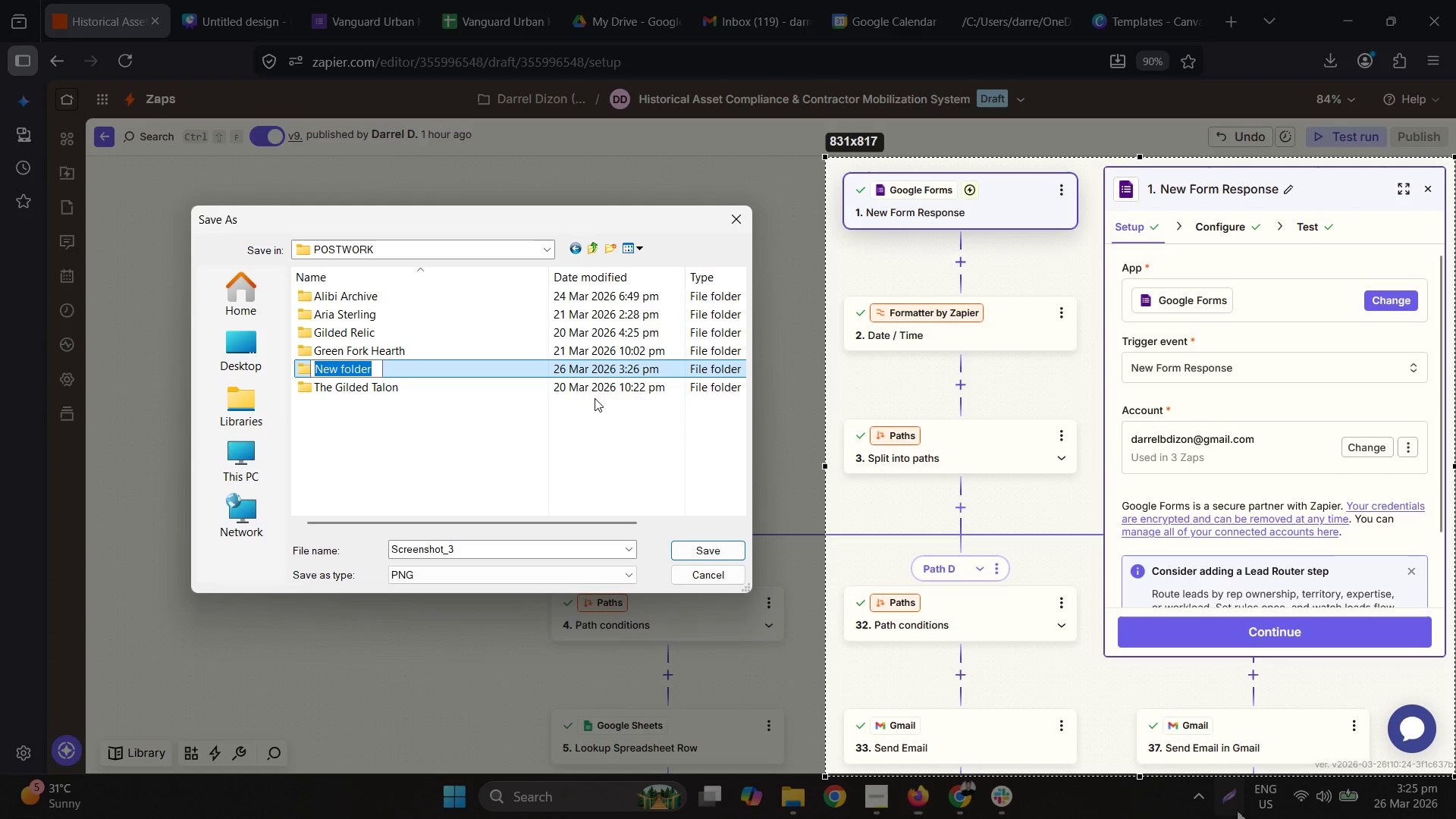 
wait(5.56)
 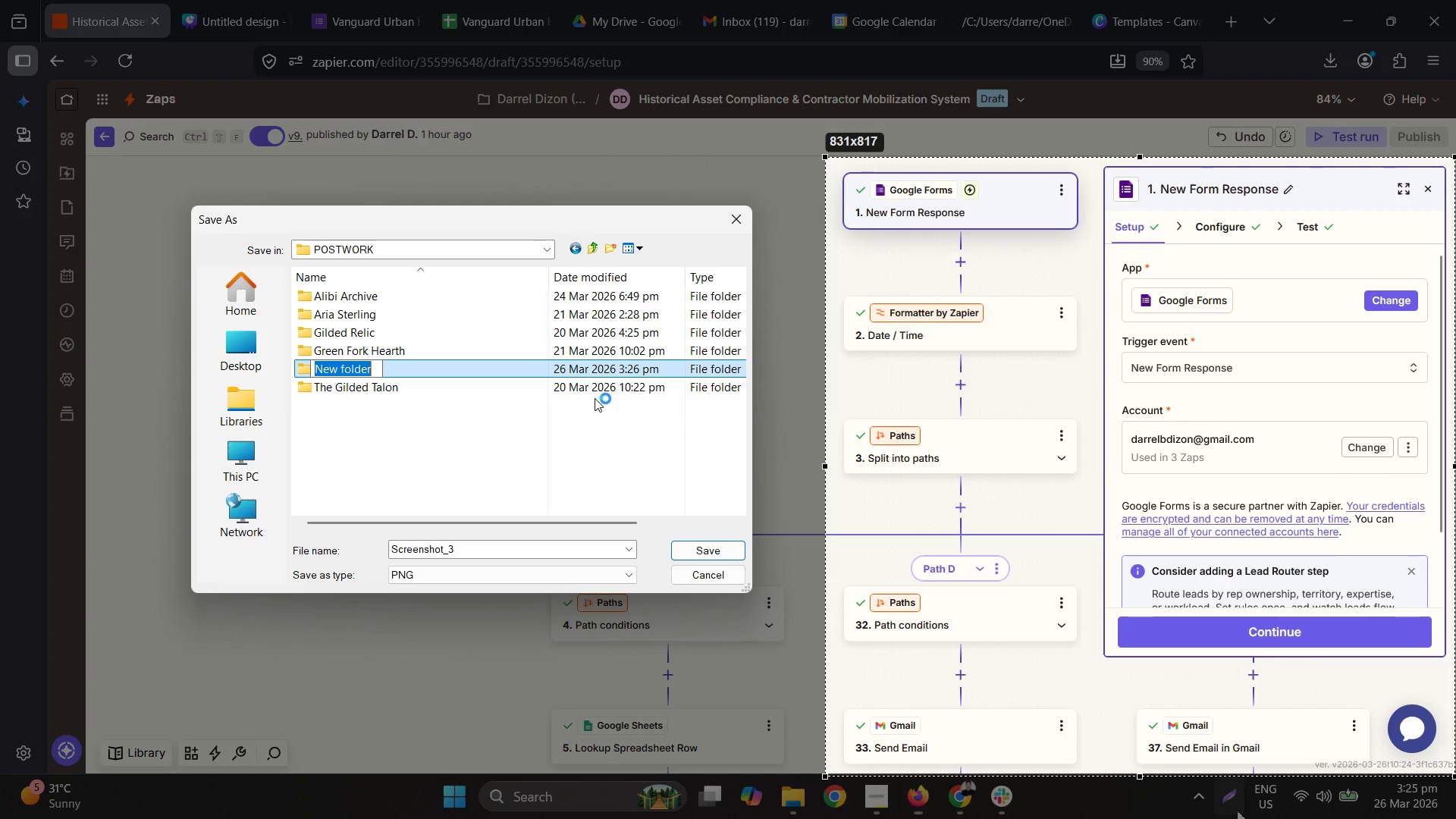 
type(Vanguard Urban Holid)
key(Backspace)
key(Backspace)
type(dings)
 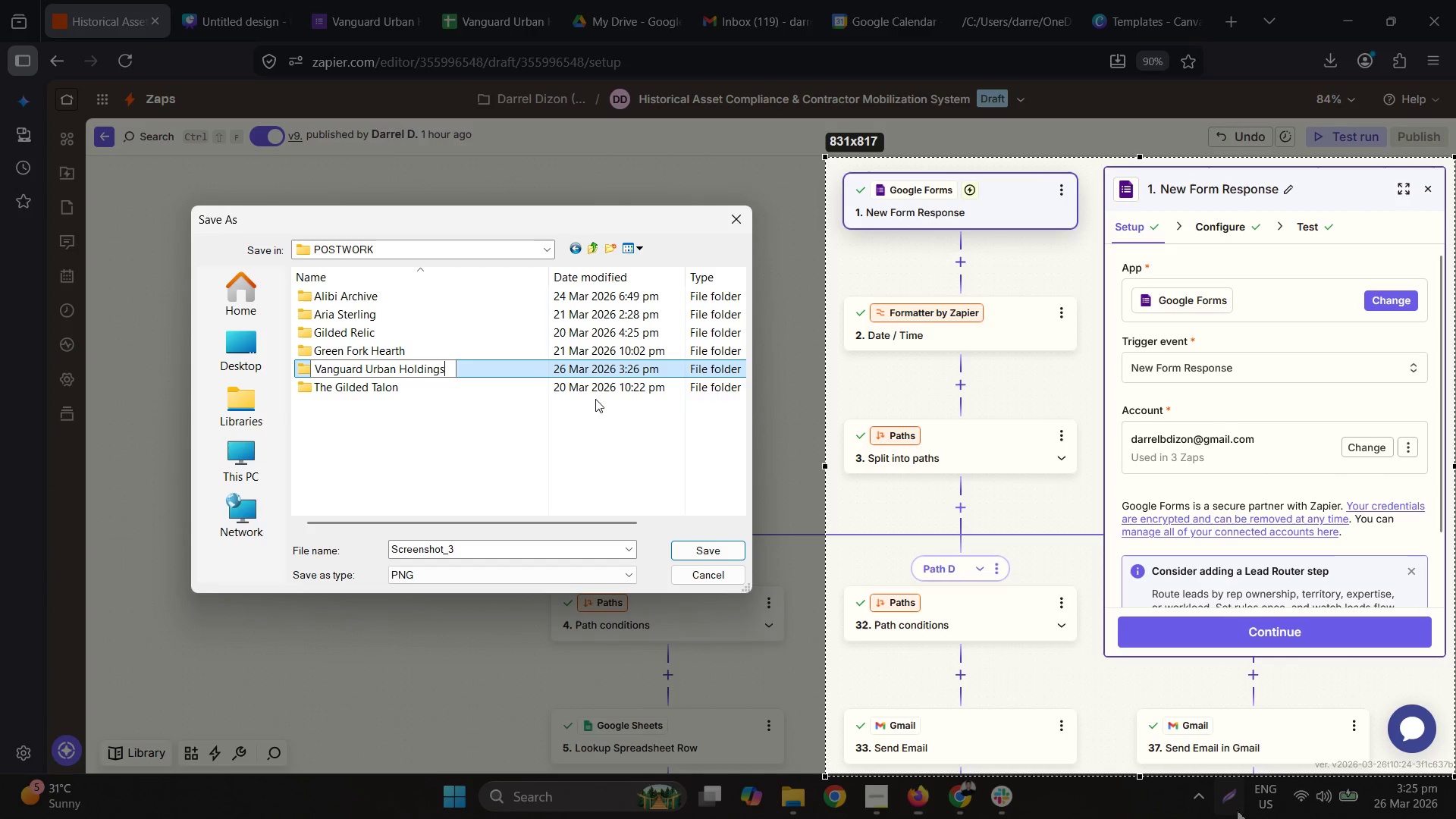 
key(Enter)
 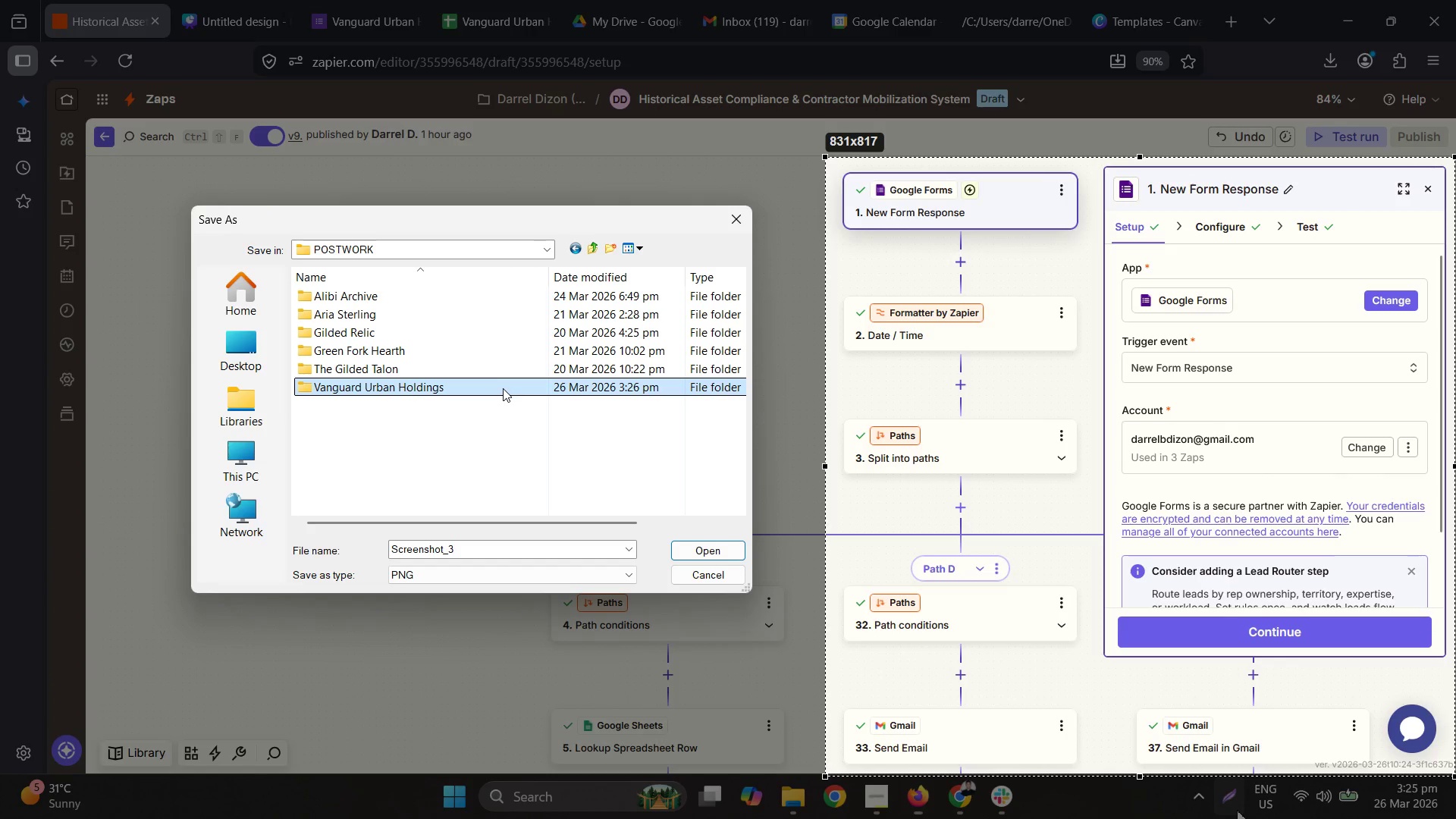 
double_click([503, 388])
 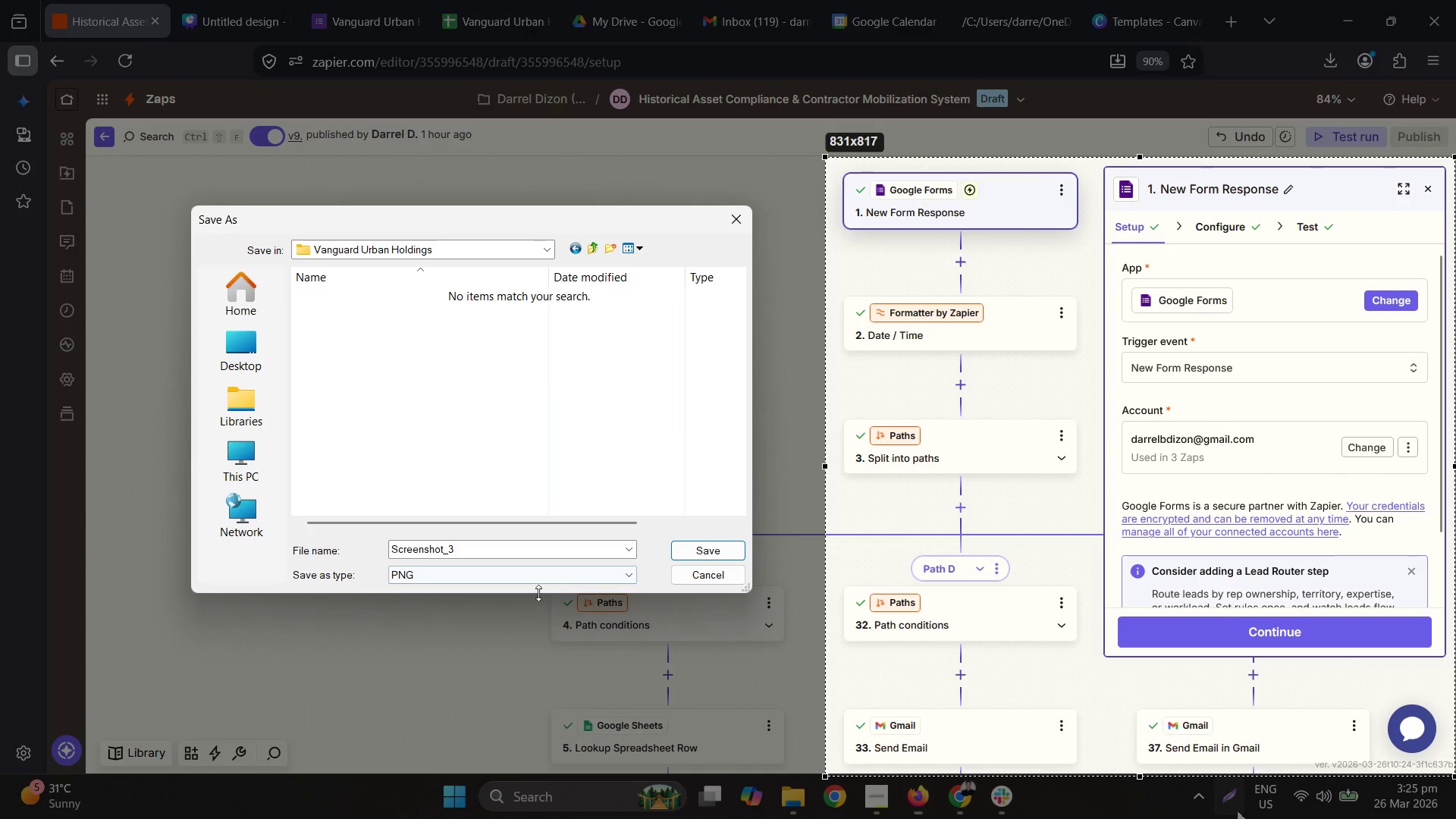 
left_click([470, 548])
 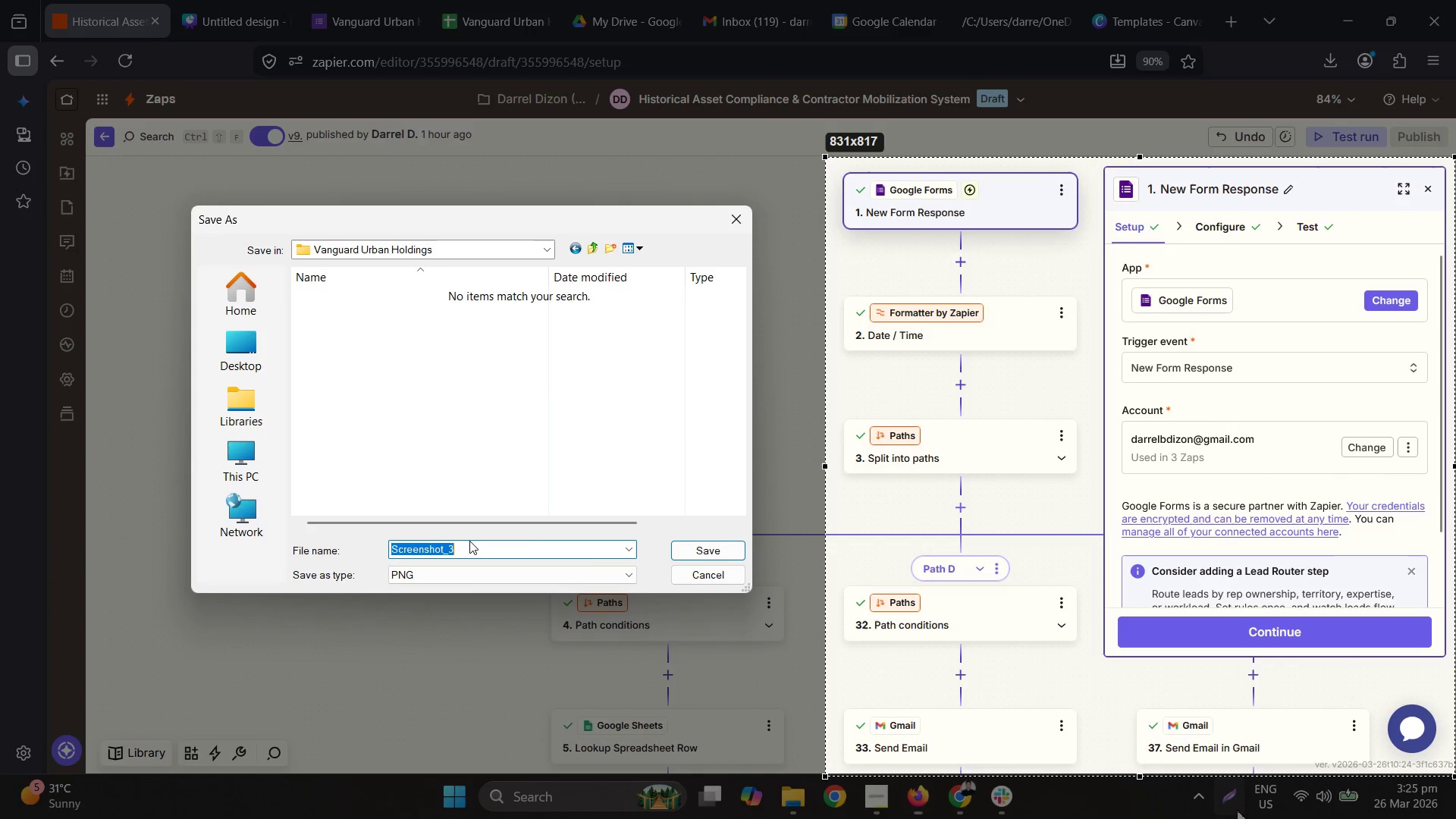 
type(Zapier Step 1)
 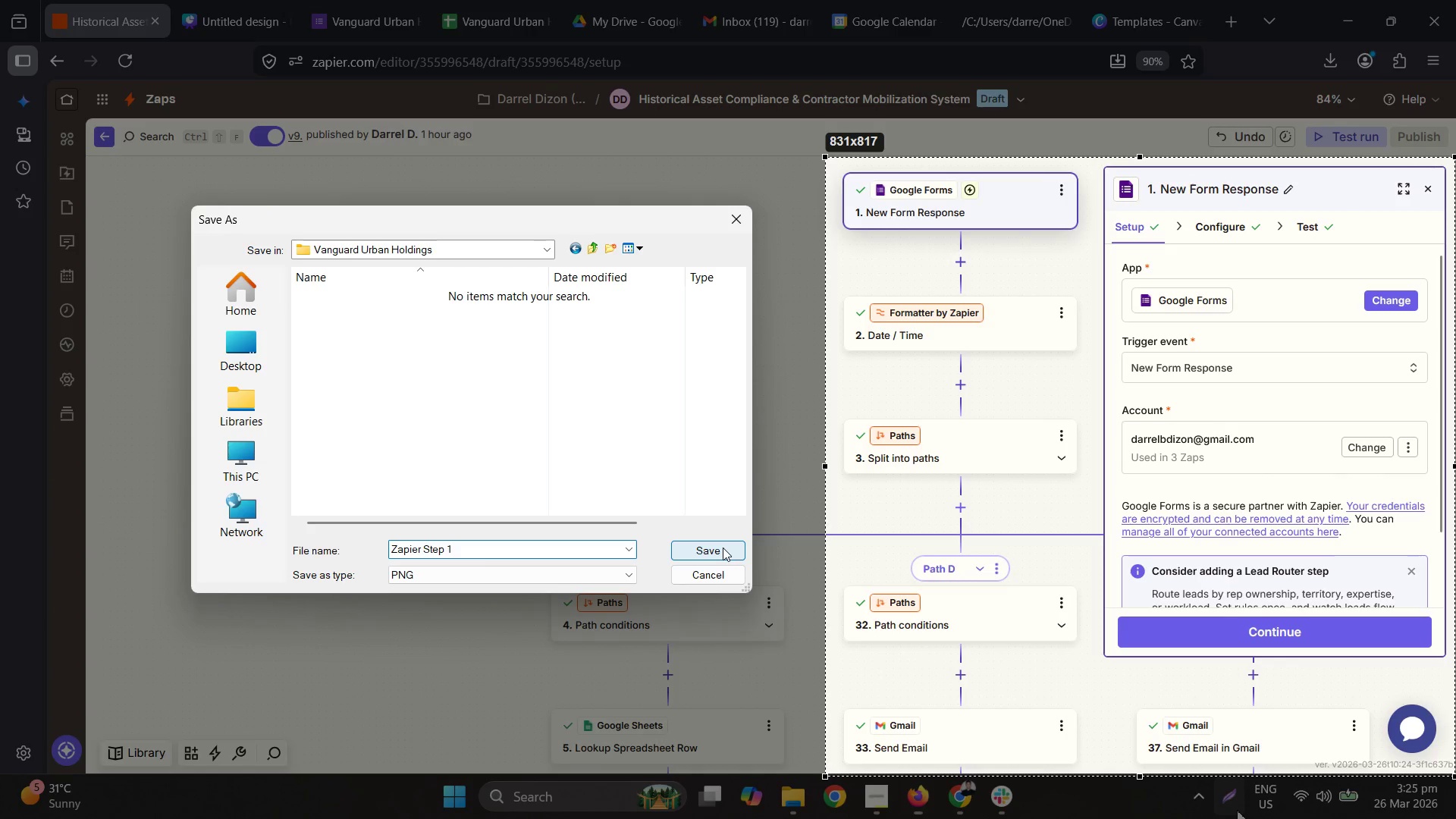 
wait(5.58)
 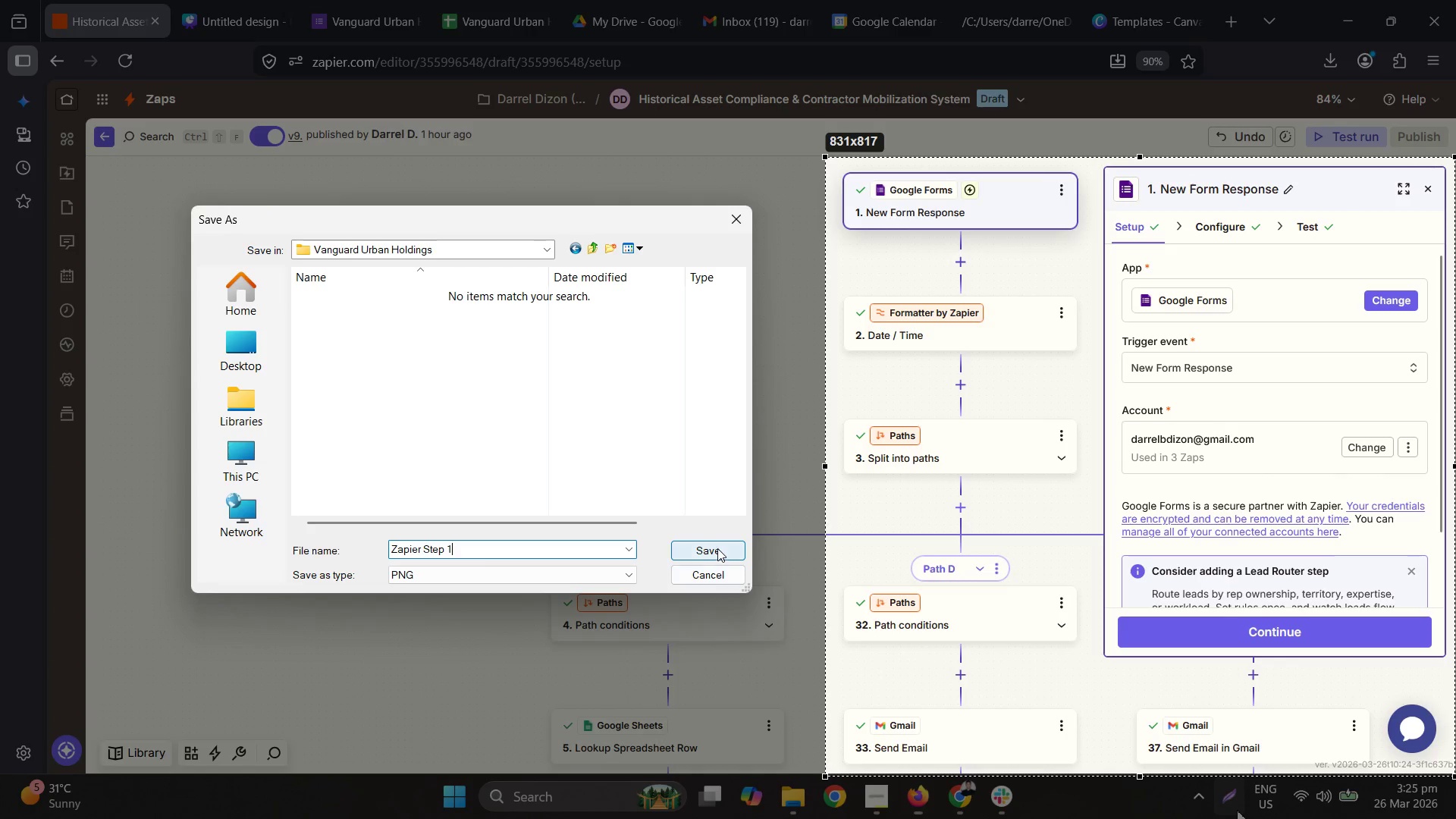 
left_click([698, 579])
 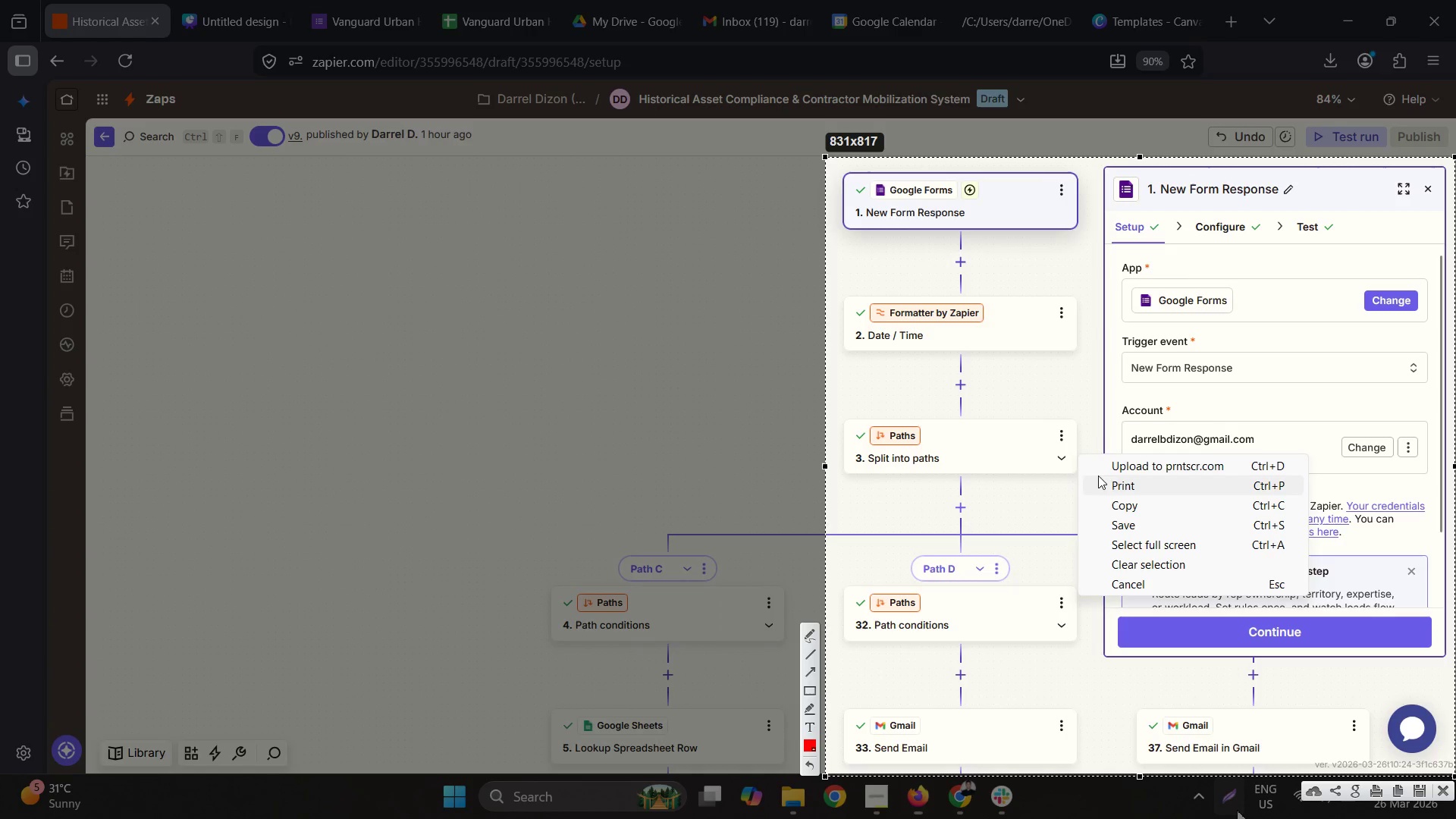 
left_click([1112, 500])
 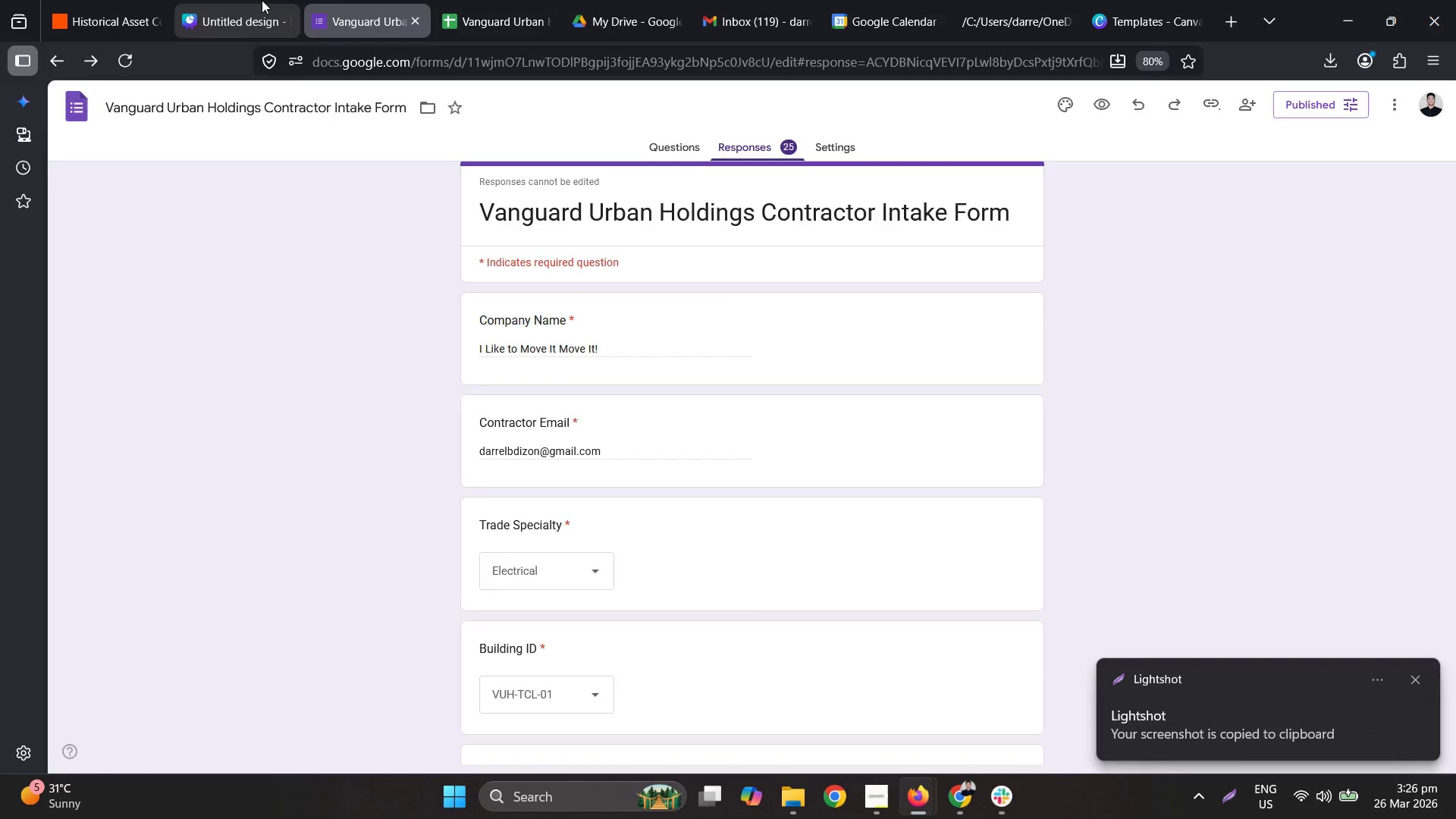 
key(Control+V)
 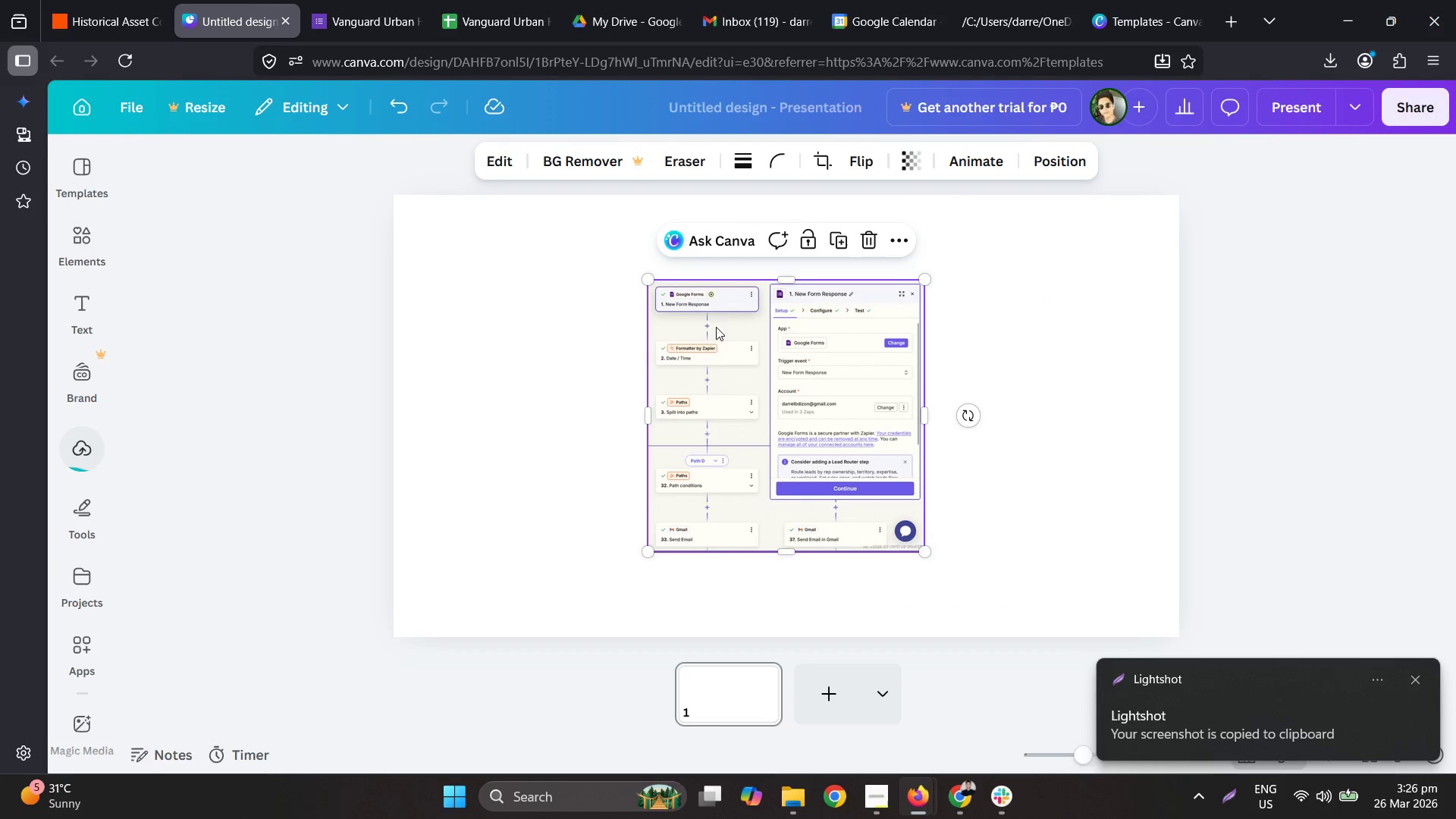 
left_click_drag(start_coordinate=[733, 356], to_coordinate=[498, 306])
 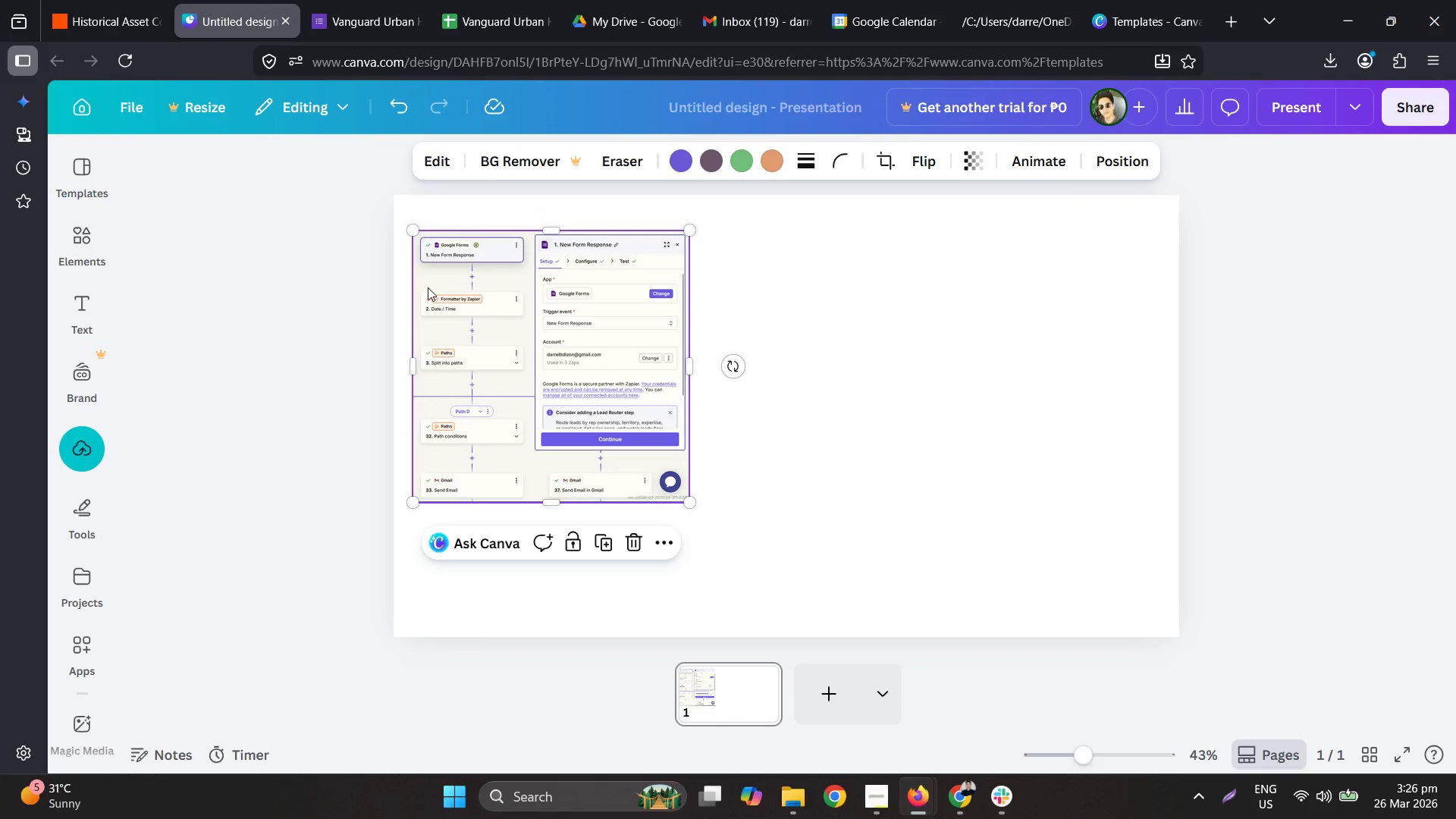 
left_click([83, 318])
 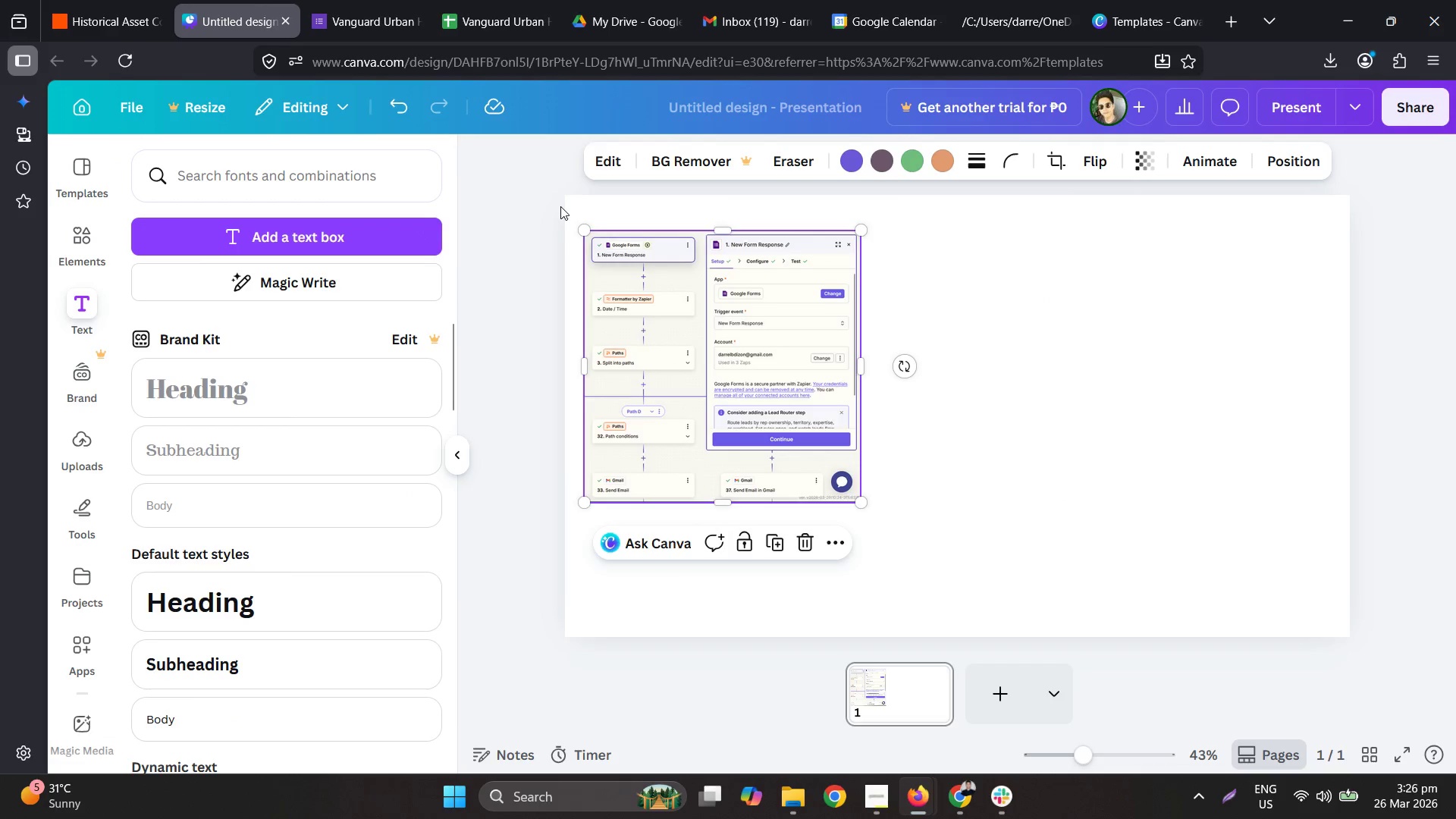 
left_click([600, 202])
 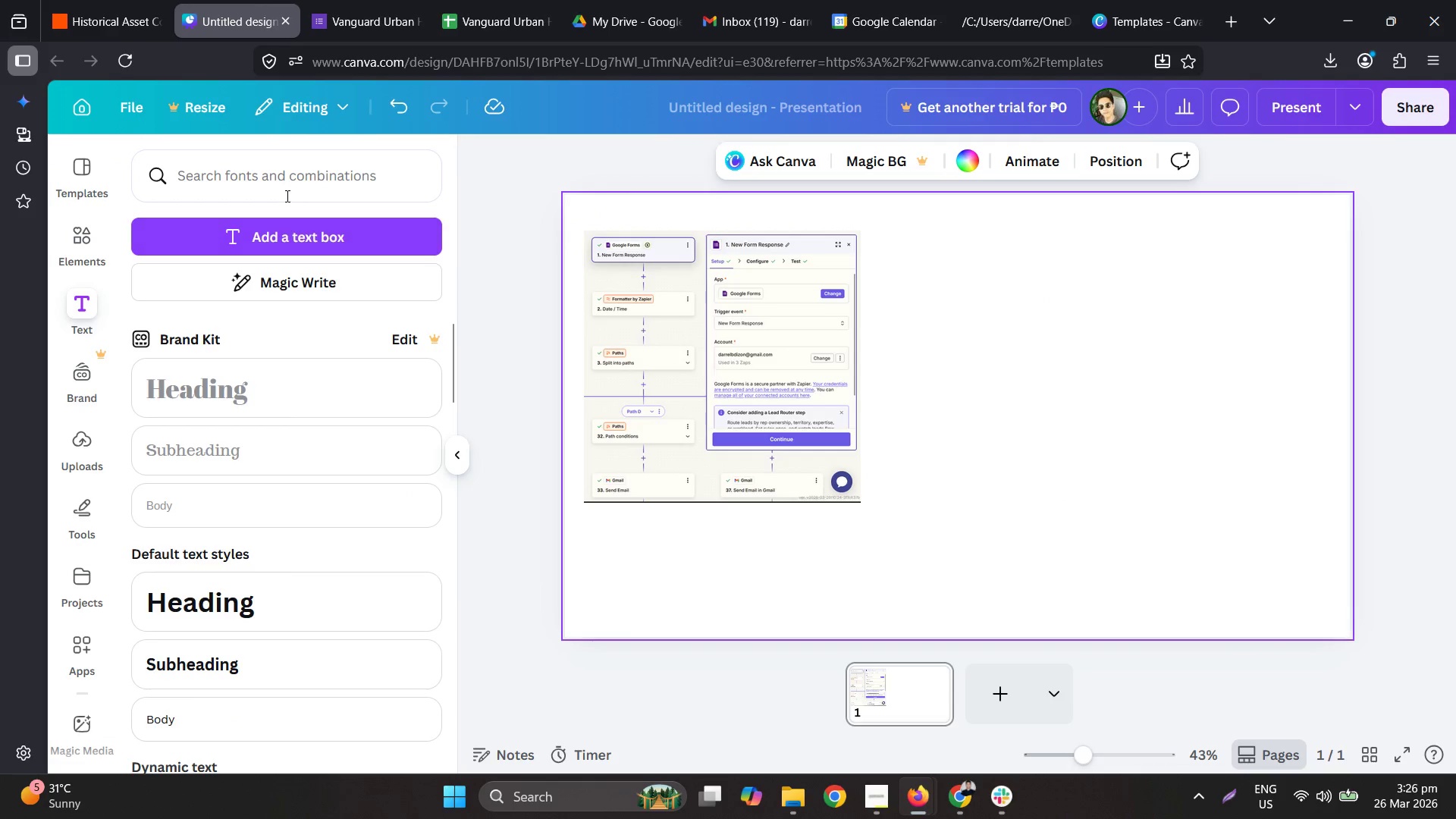 
left_click([283, 231])
 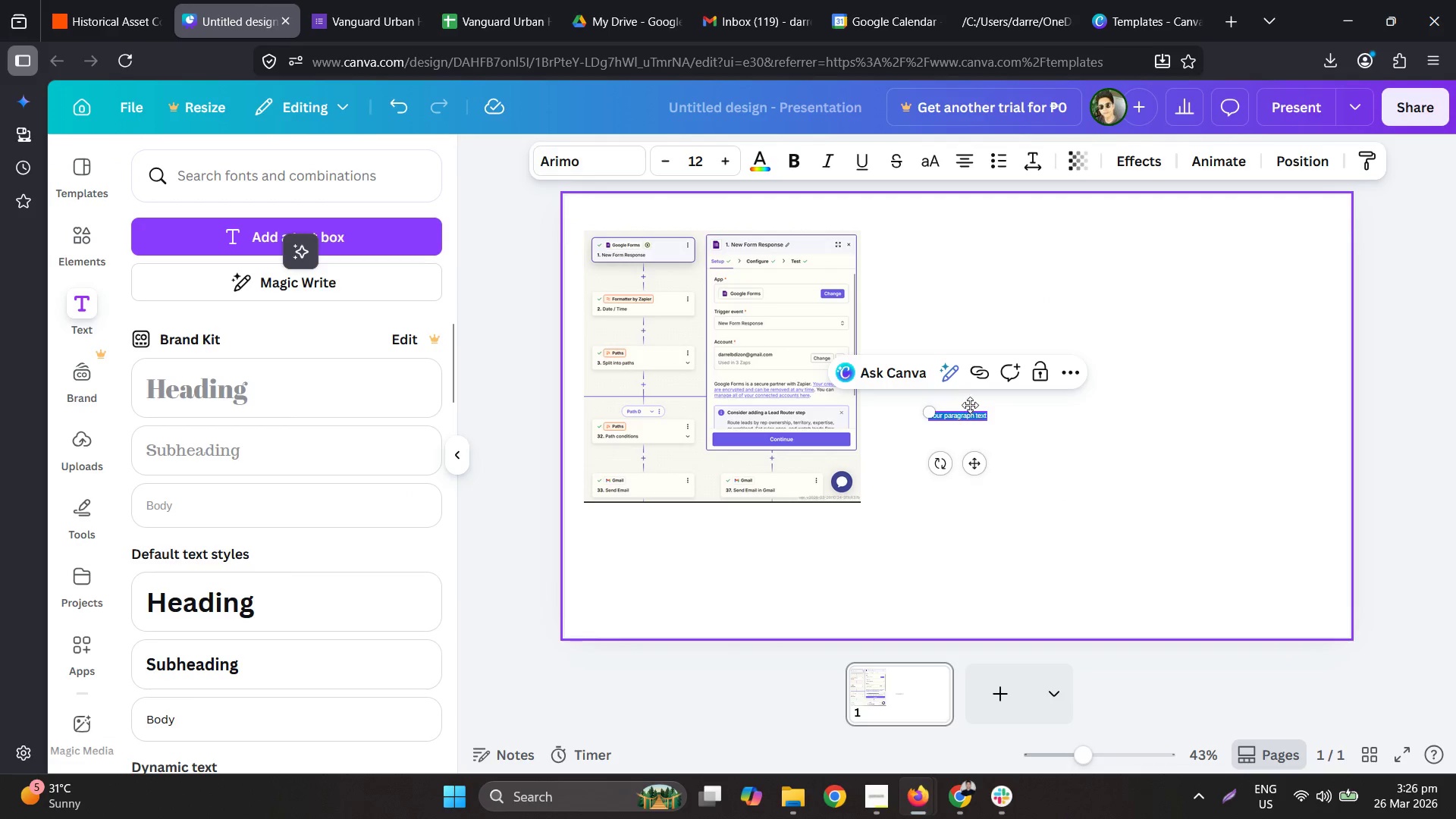 
left_click_drag(start_coordinate=[951, 419], to_coordinate=[939, 409])
 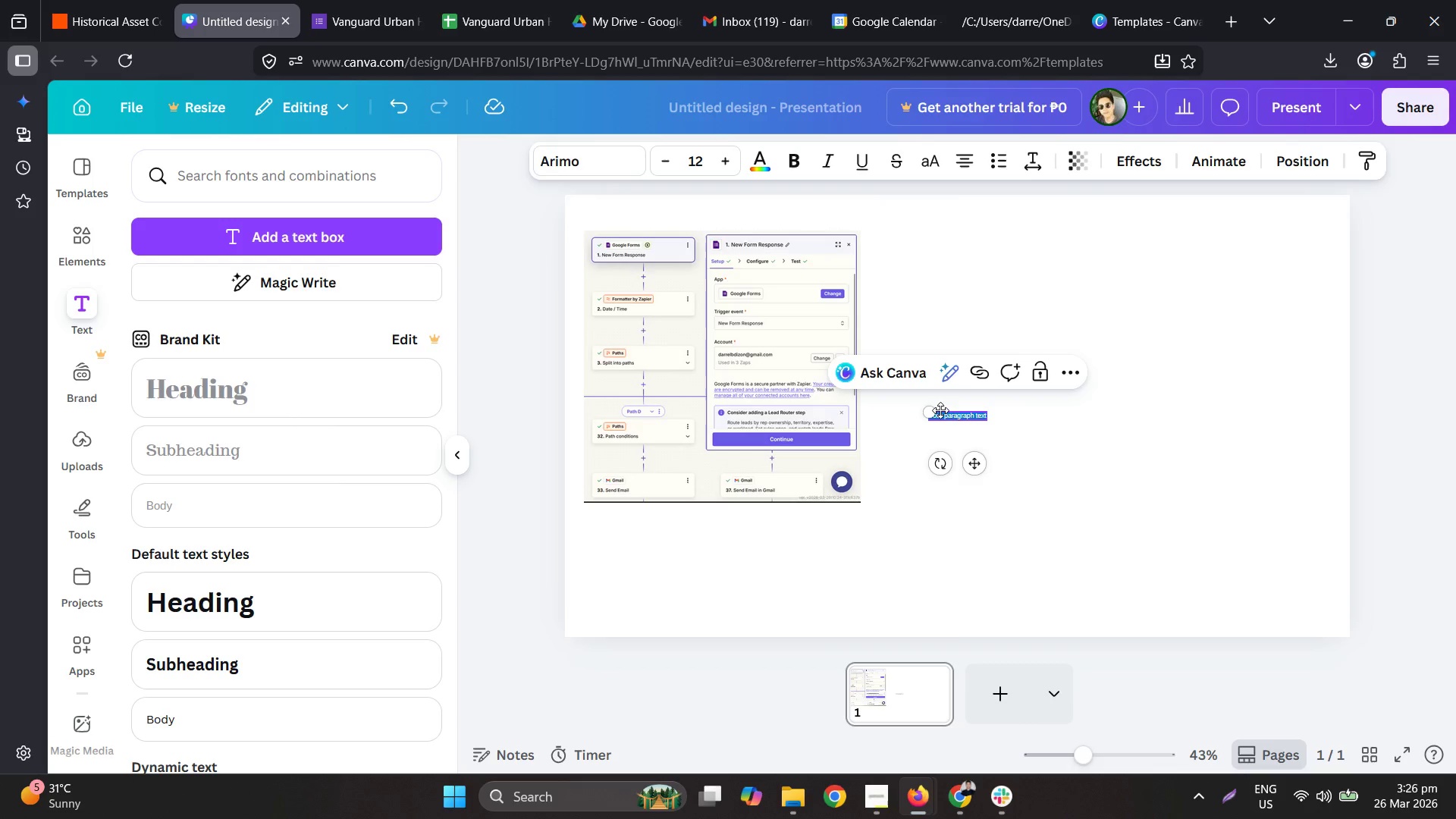 
left_click_drag(start_coordinate=[940, 410], to_coordinate=[600, 213])
 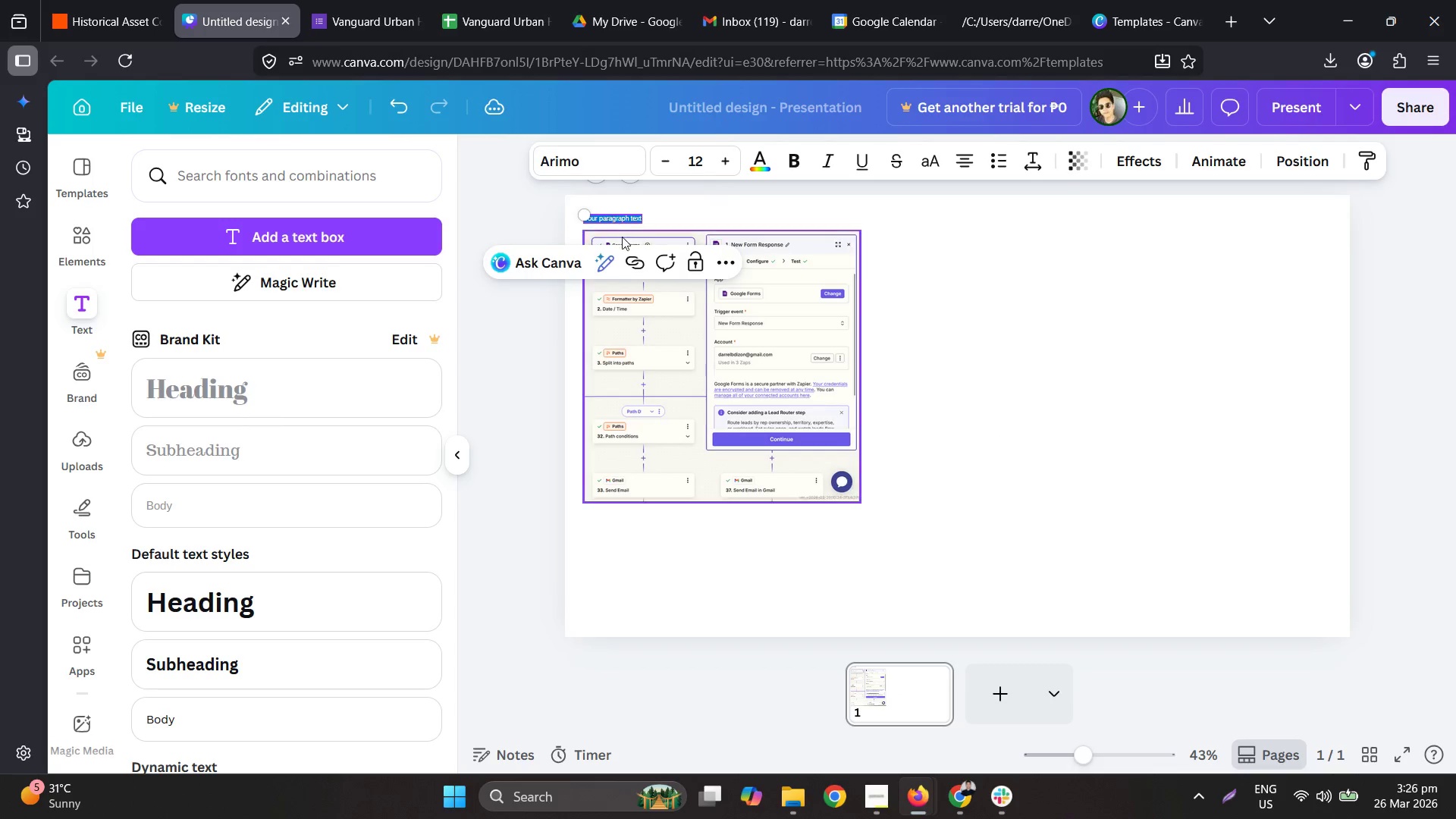 
type(STEP )
 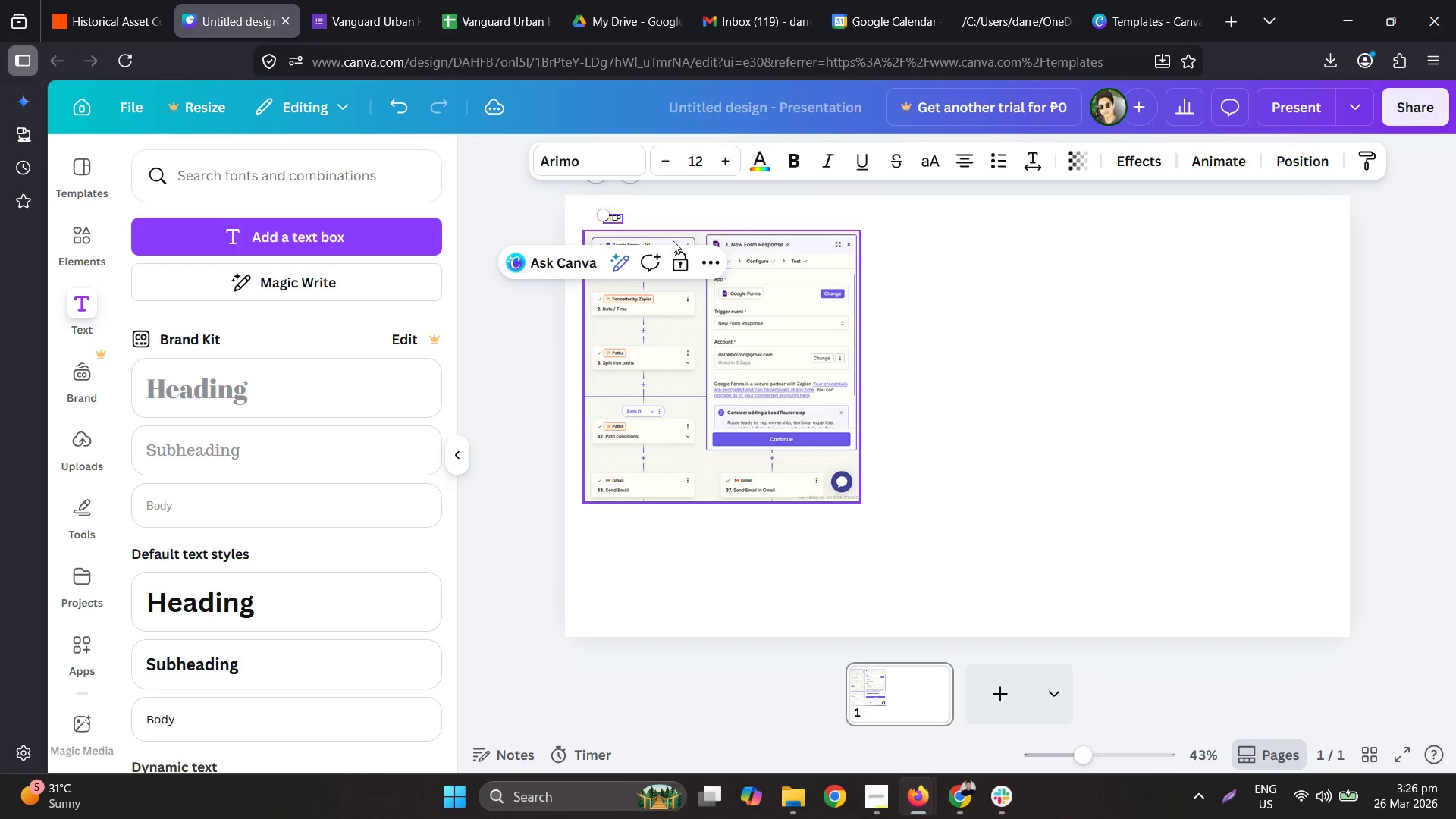 
hold_key(key=ControlLeft, duration=0.53)
scroll: coordinate [673, 240], scroll_direction: up, amount: 4.0
 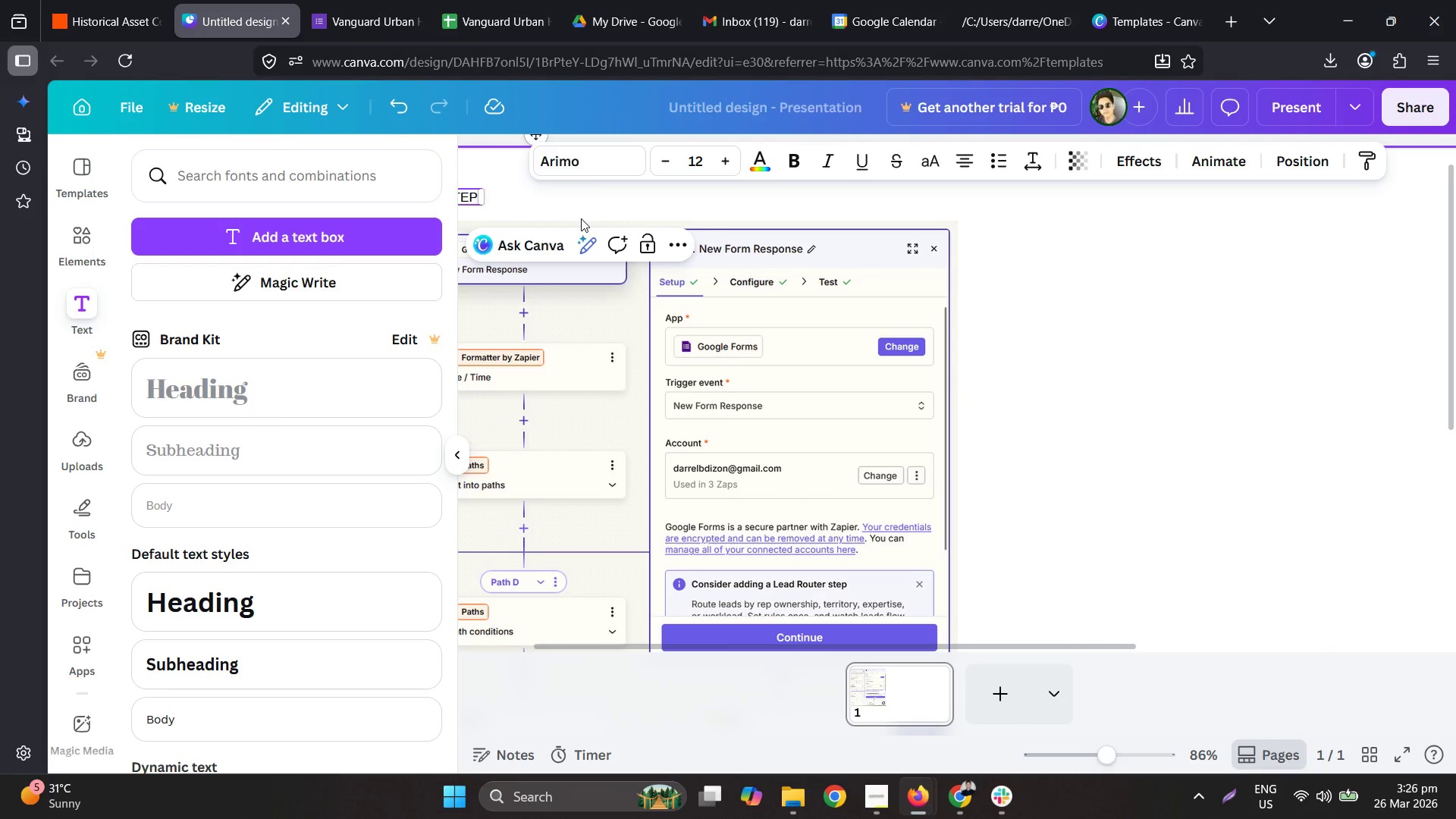 
type( 1: TRIGGER FORM)
key(Backspace)
key(Backspace)
key(Backspace)
type(ROM Z)
key(Backspace)
type(GFOO)
key(Backspace)
key(Backspace)
key(Backspace)
type(OOGL E)
key(Backspace)
key(Backspace)
type(E FORMS (NEW FORM RESPONSE))
 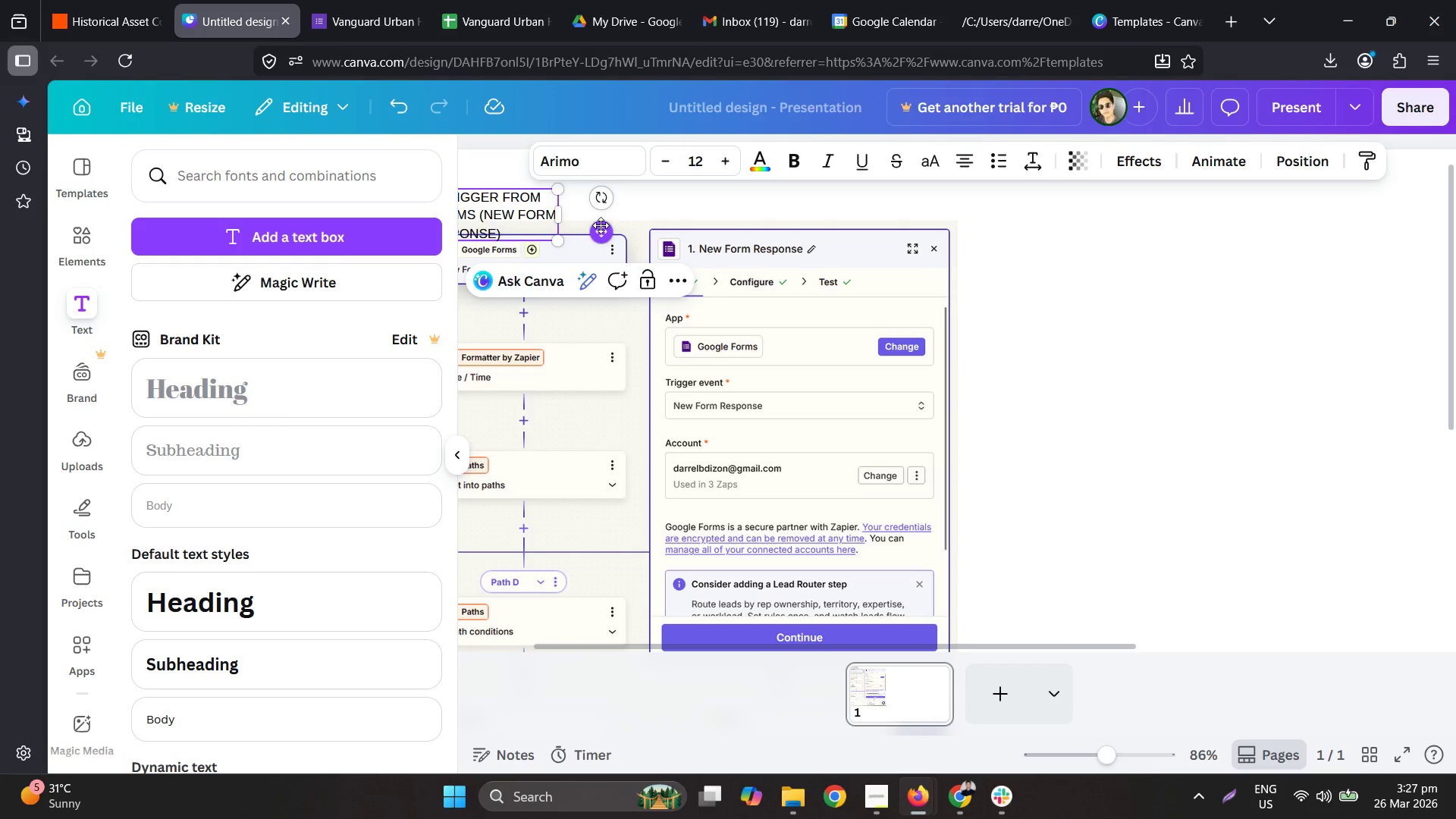 
hold_key(key=ControlLeft, duration=0.81)
scroll: coordinate [560, 252], scroll_direction: down, amount: 3.0
 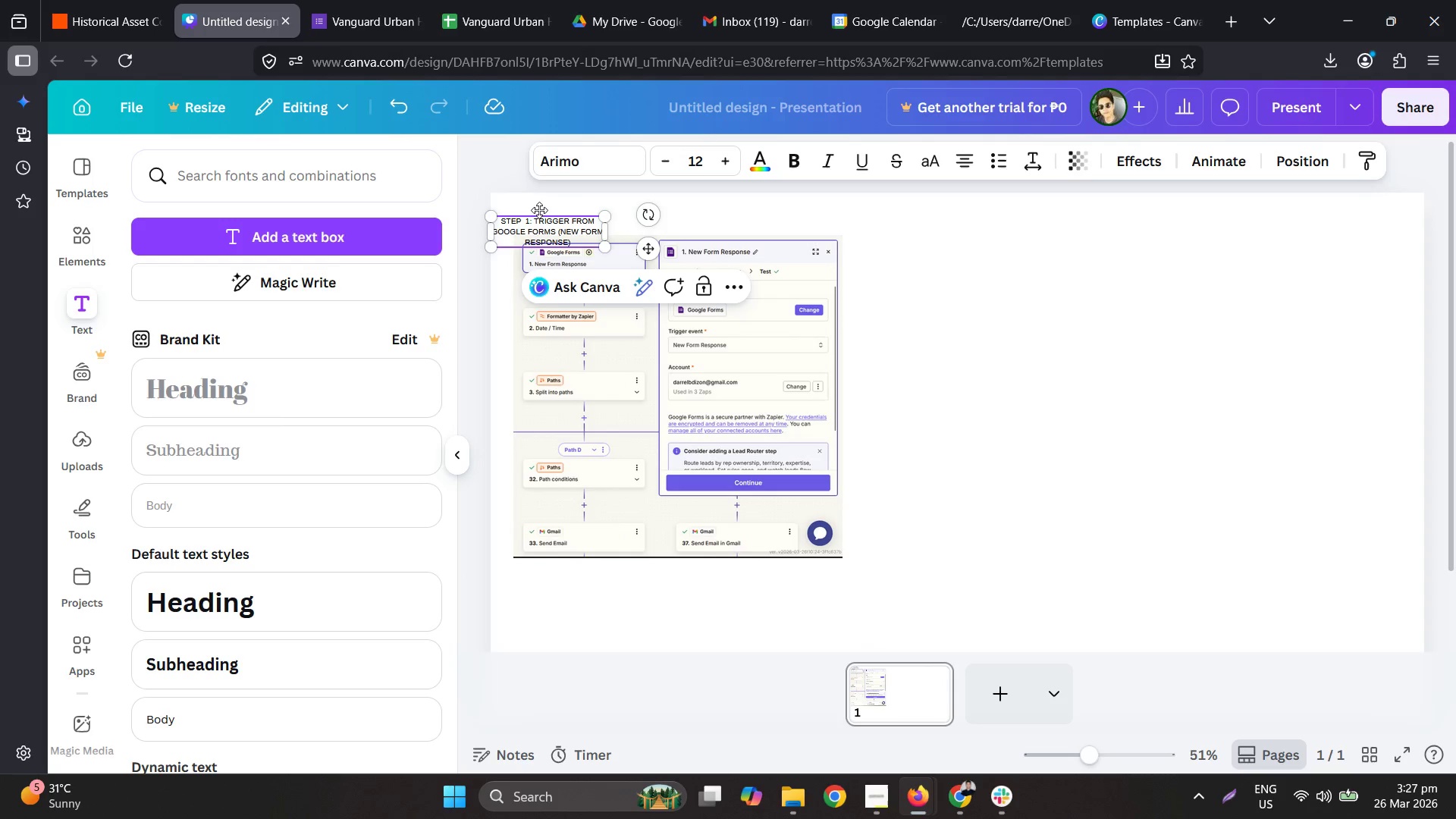 
left_click([535, 206])
 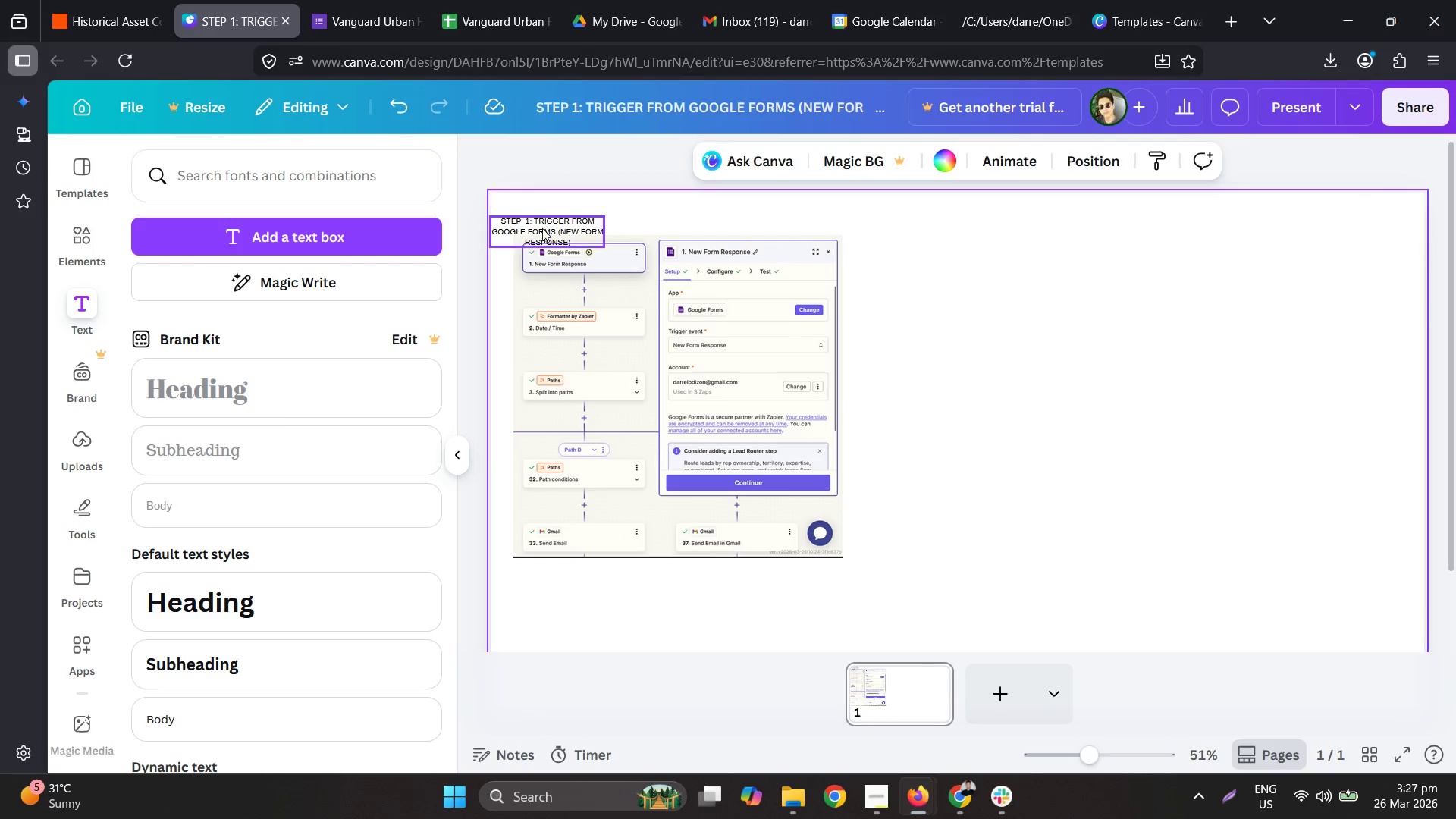 
left_click_drag(start_coordinate=[542, 228], to_coordinate=[568, 215])
 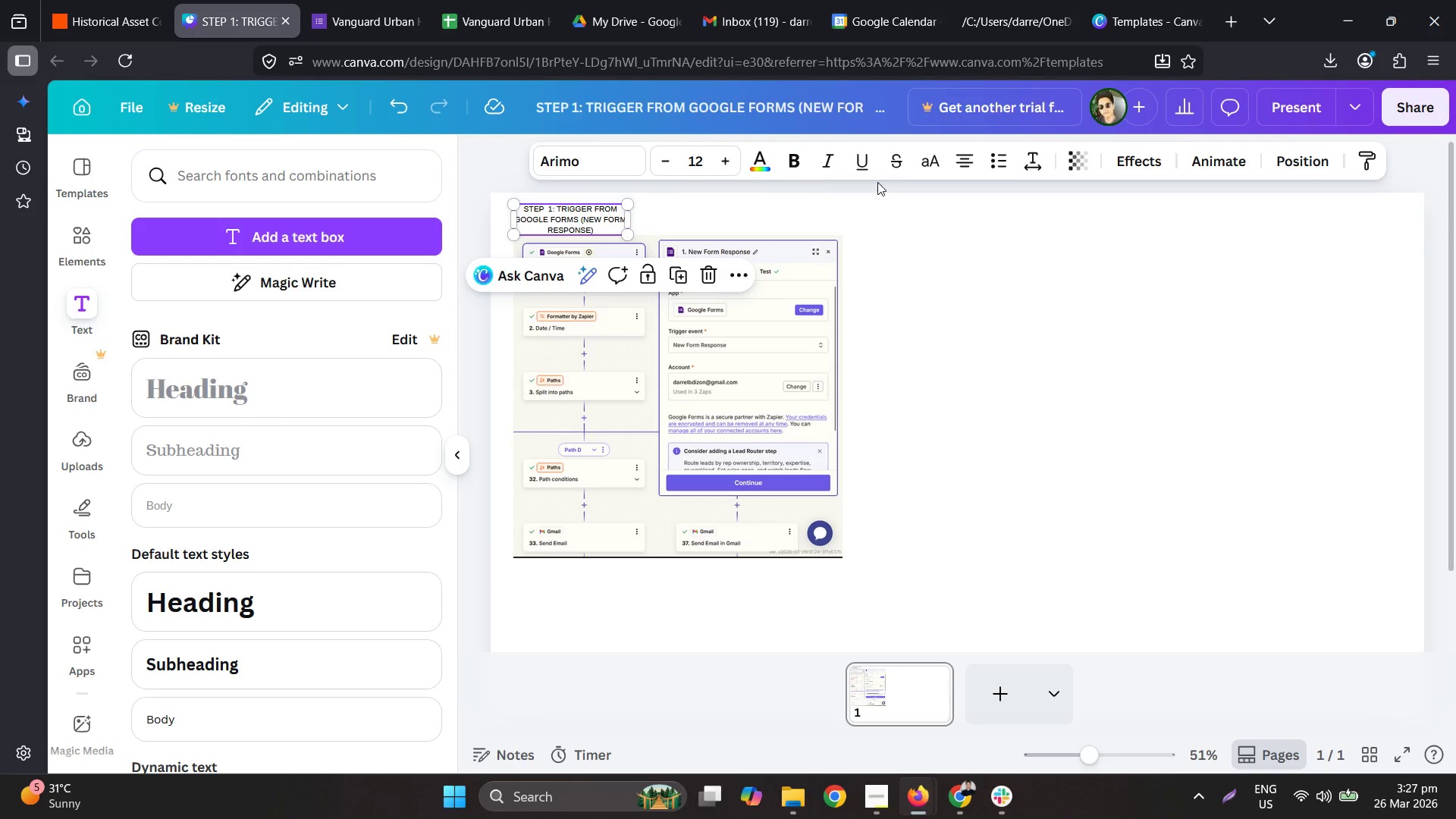 
left_click([967, 157])
 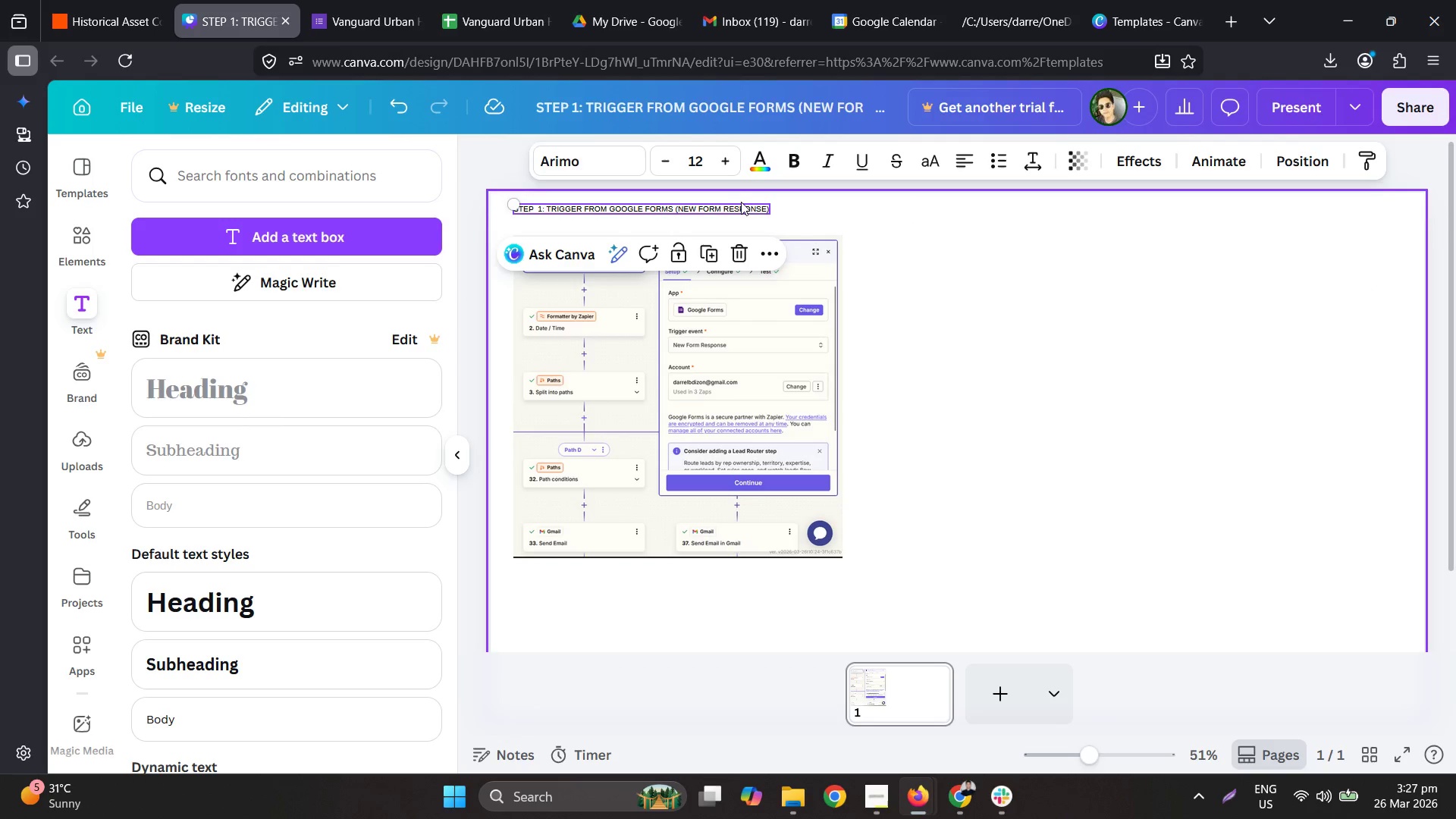 
left_click_drag(start_coordinate=[737, 206], to_coordinate=[740, 221])
 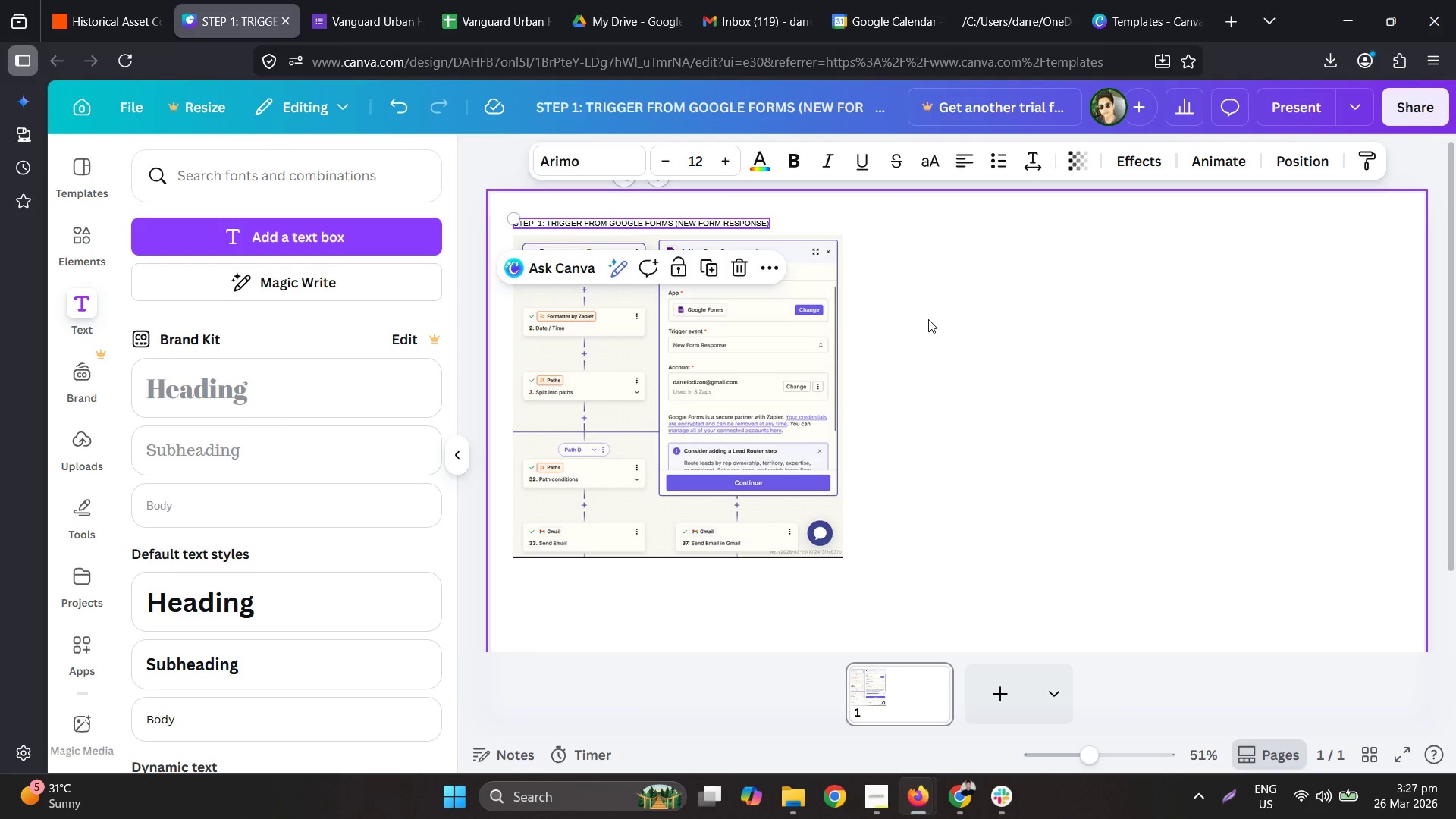 
hold_key(key=ControlLeft, duration=0.58)
scroll: coordinate [935, 324], scroll_direction: down, amount: 1.0
 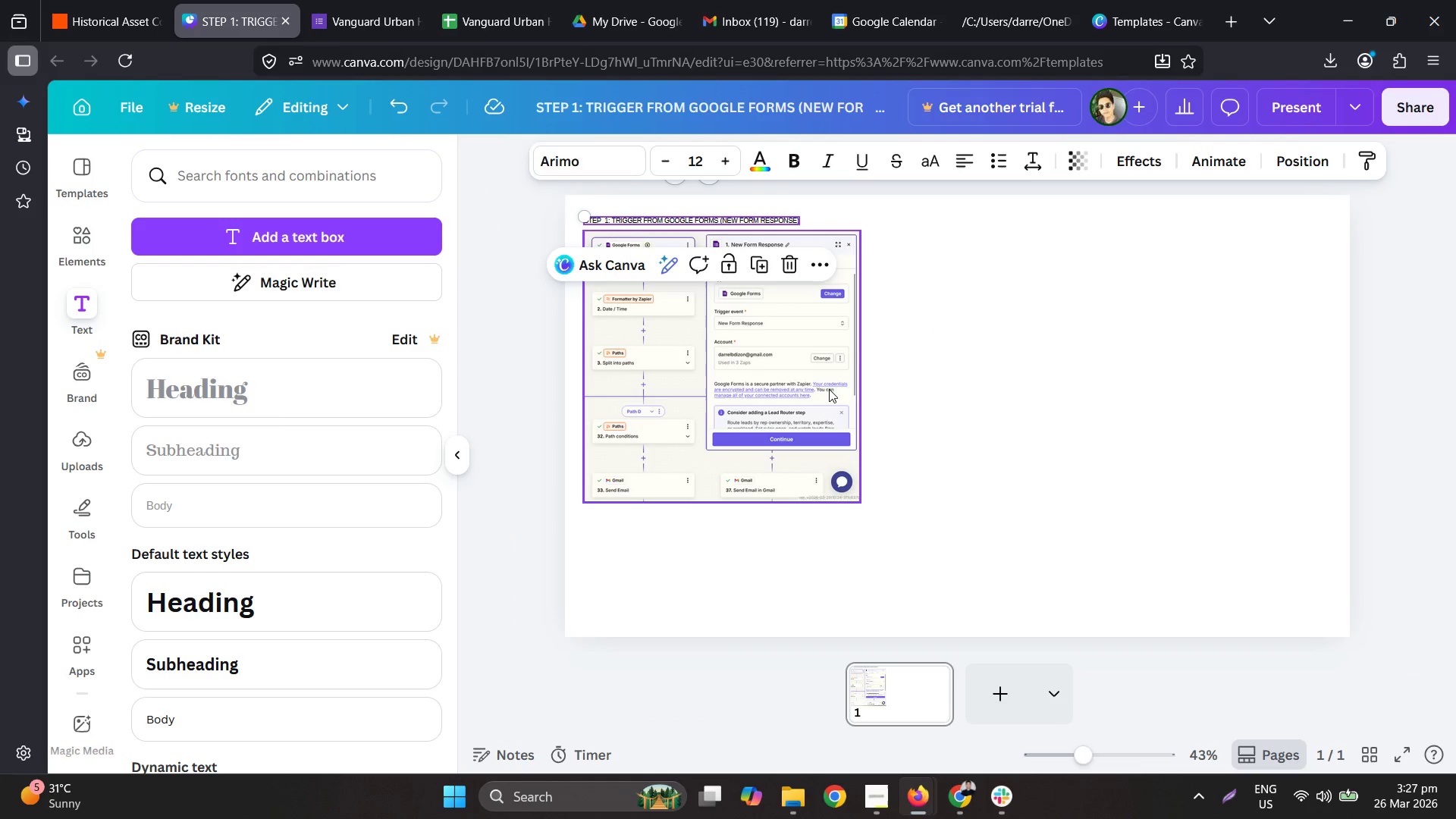 
left_click_drag(start_coordinate=[780, 384], to_coordinate=[780, 375])
 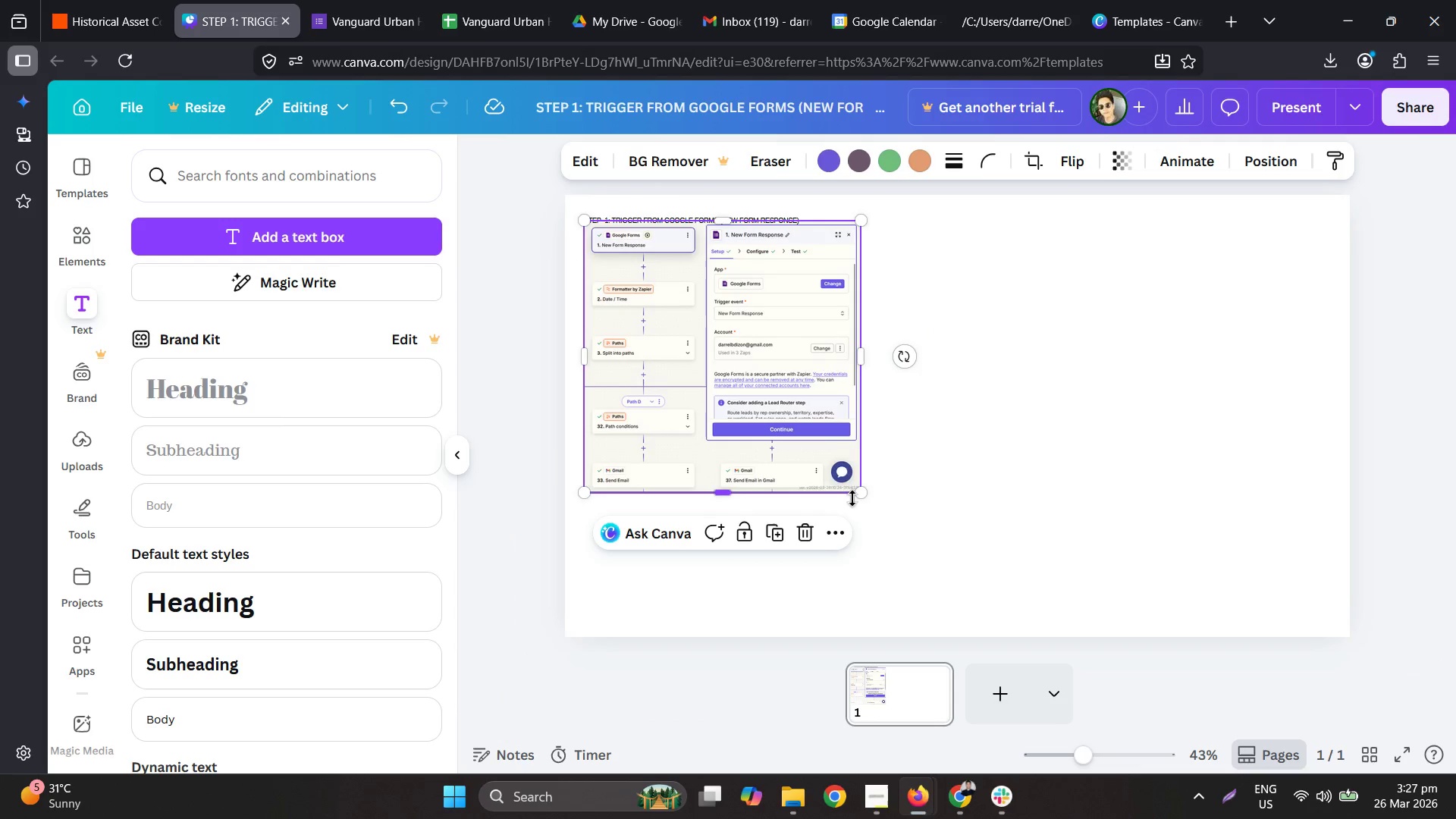 
left_click_drag(start_coordinate=[775, 416], to_coordinate=[780, 428])
 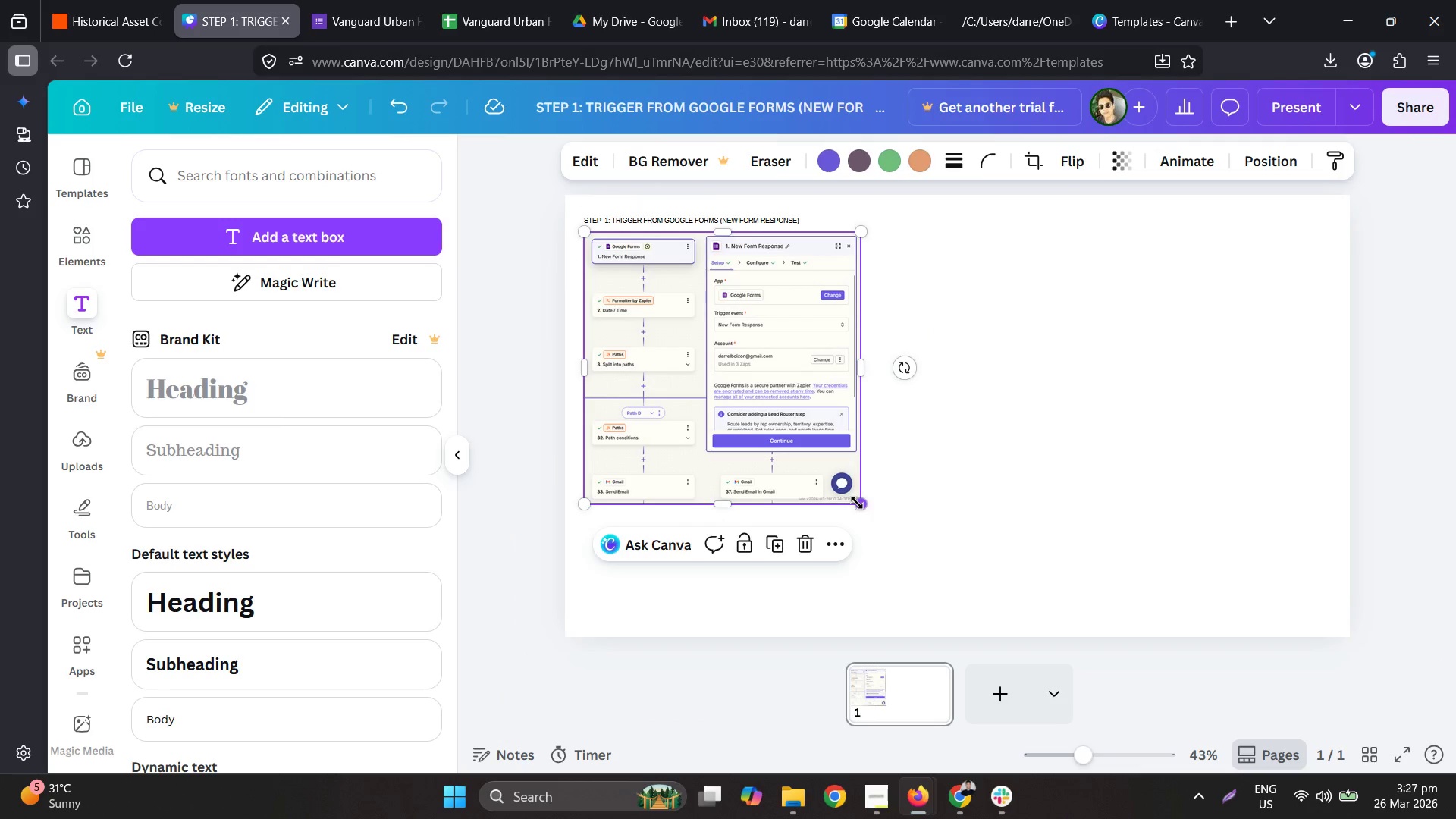 
left_click_drag(start_coordinate=[856, 503], to_coordinate=[794, 440])
 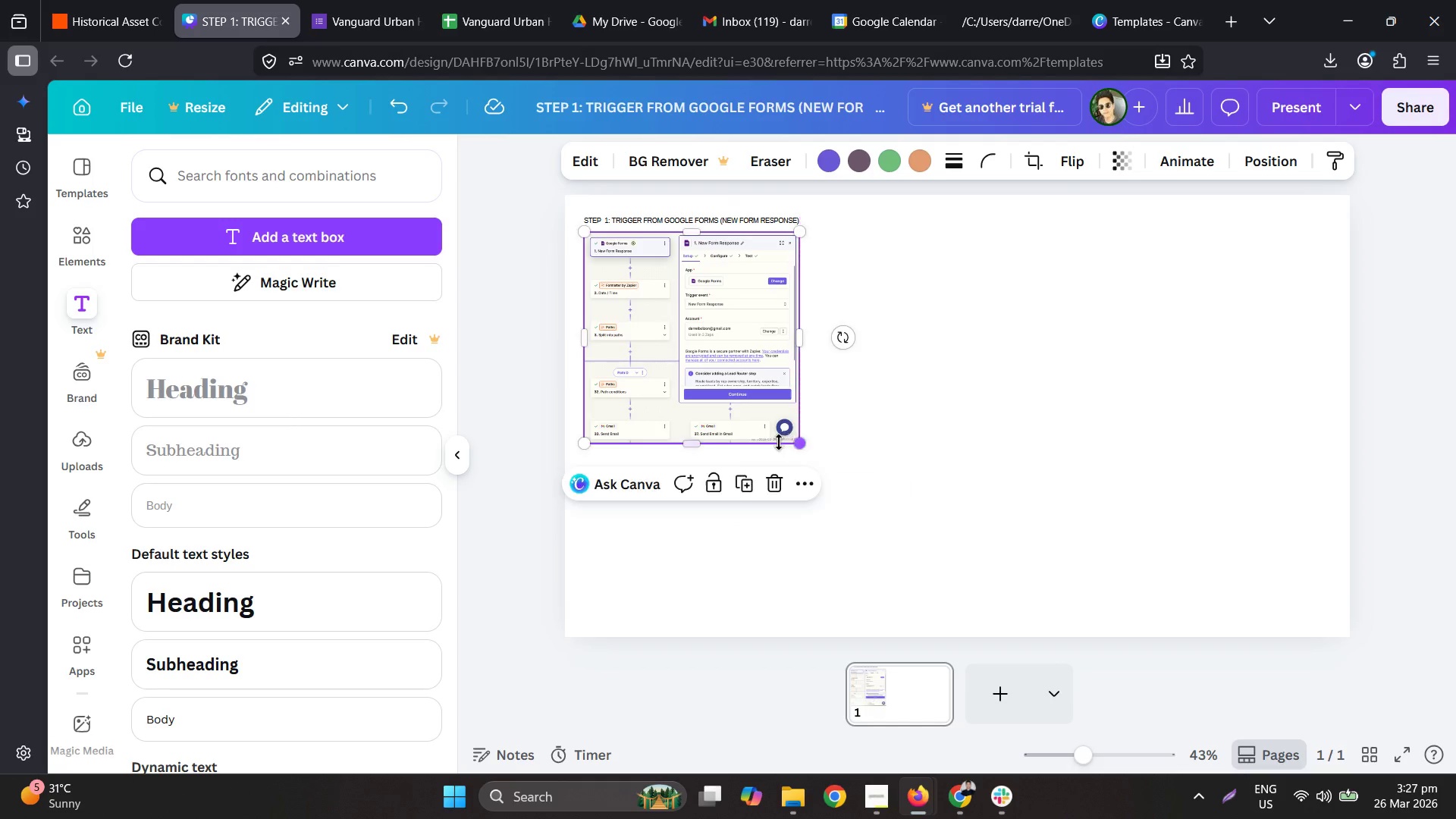 
hold_key(key=ControlLeft, duration=1.0)
scroll: coordinate [619, 293], scroll_direction: up, amount: 1.0
 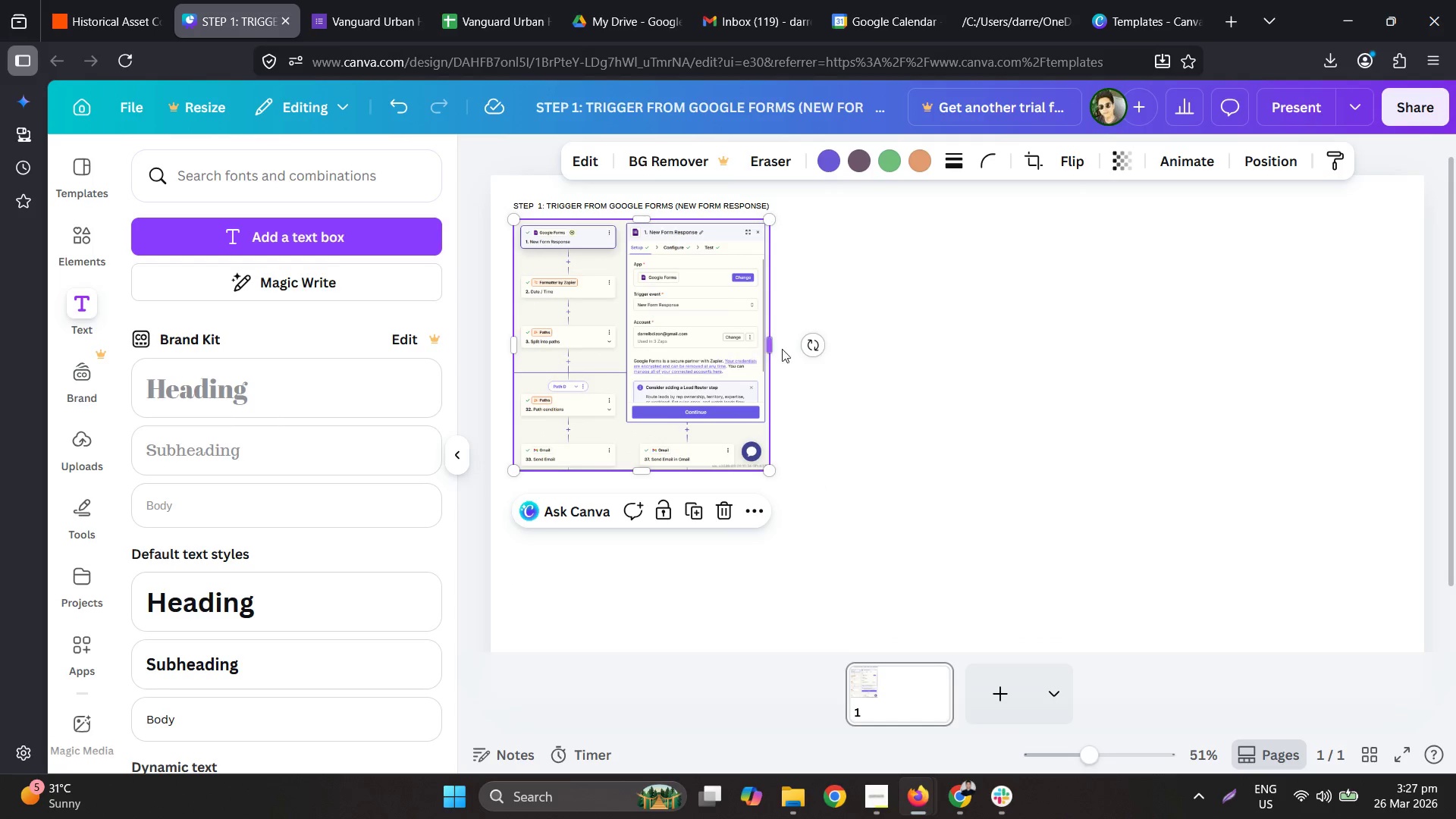 
key(Control+C)
 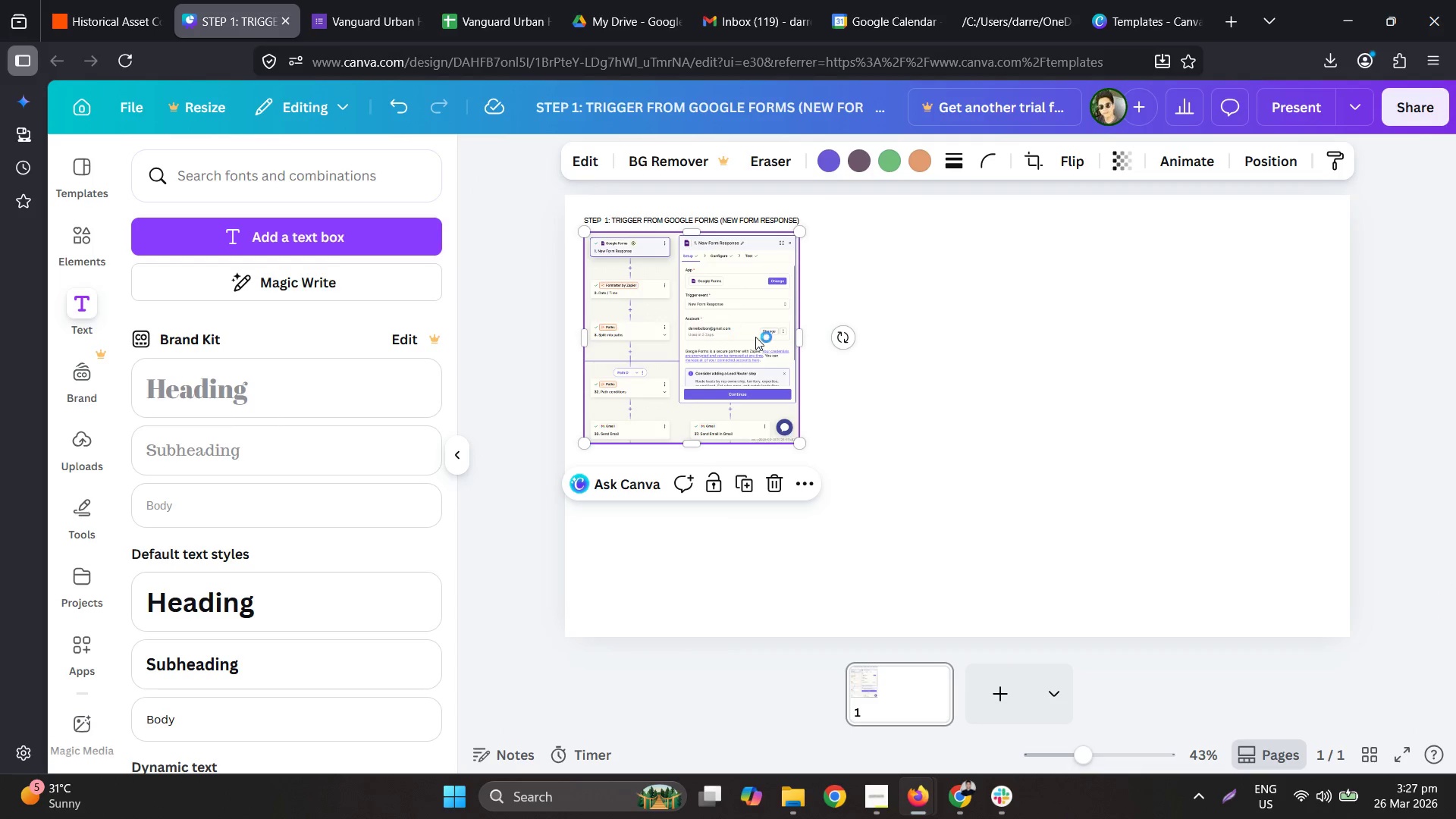 
scroll: coordinate [792, 357], scroll_direction: down, amount: 1.0
 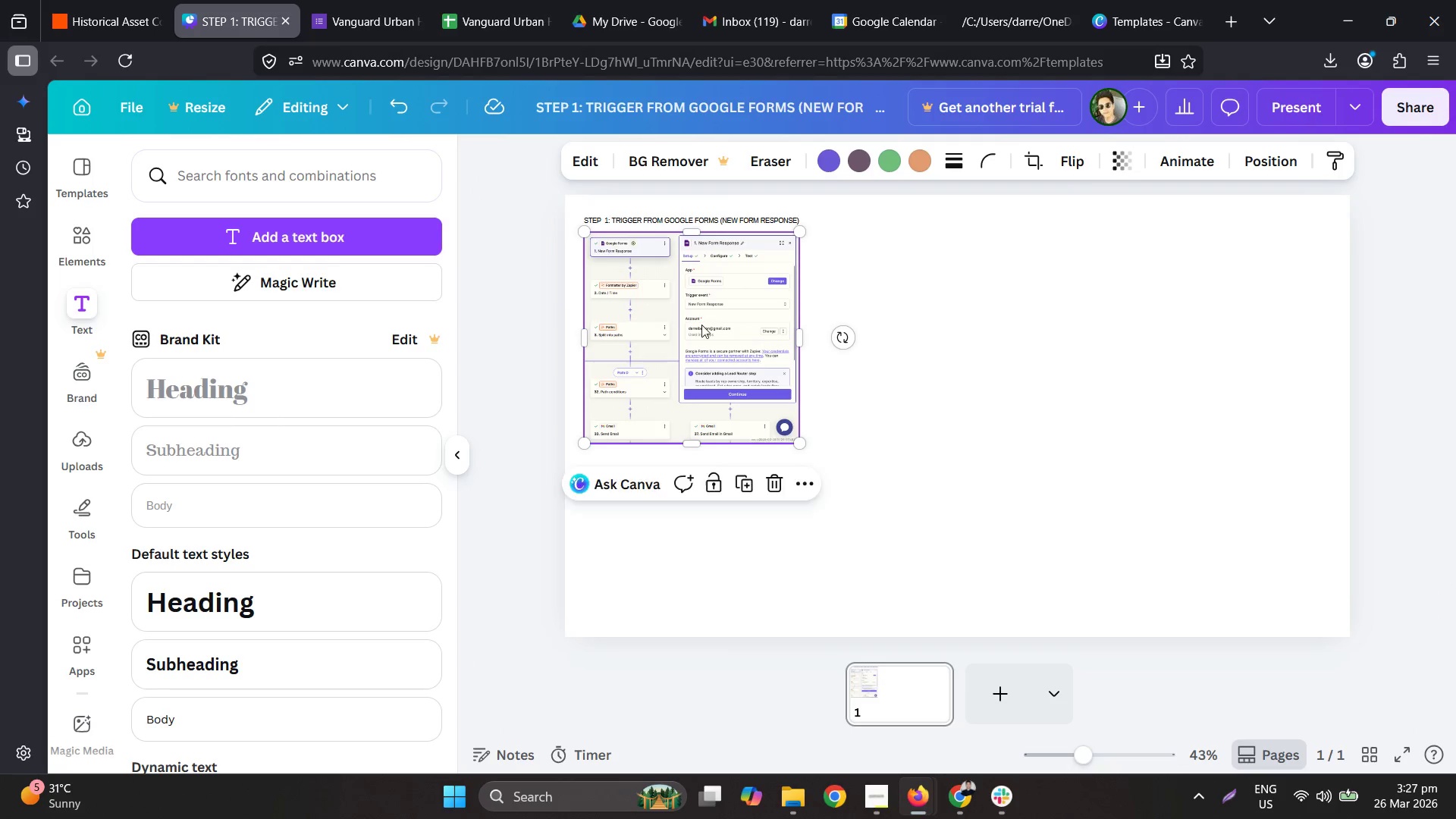 
key(Control+V)
 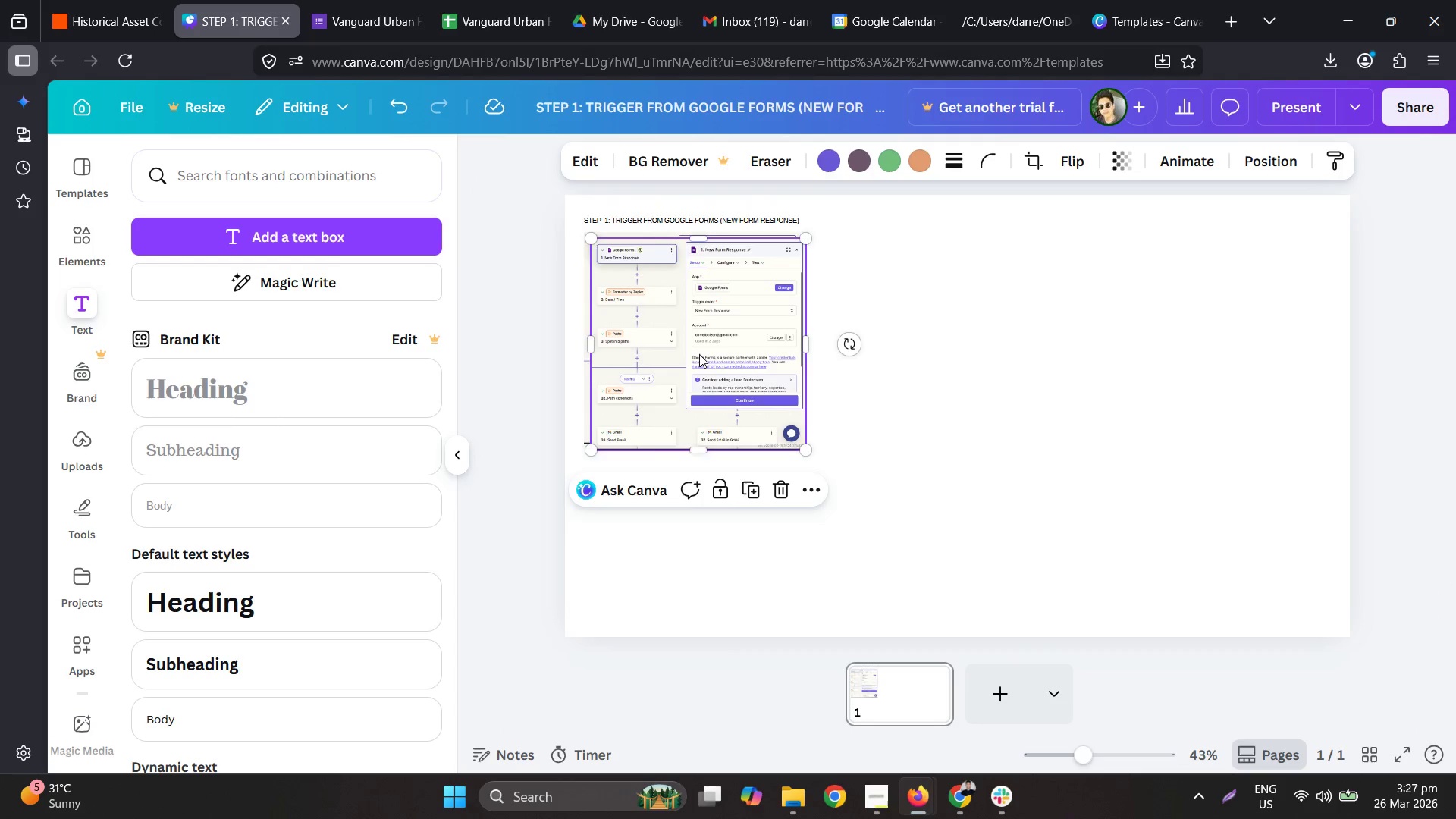 
left_click_drag(start_coordinate=[700, 351], to_coordinate=[924, 342])
 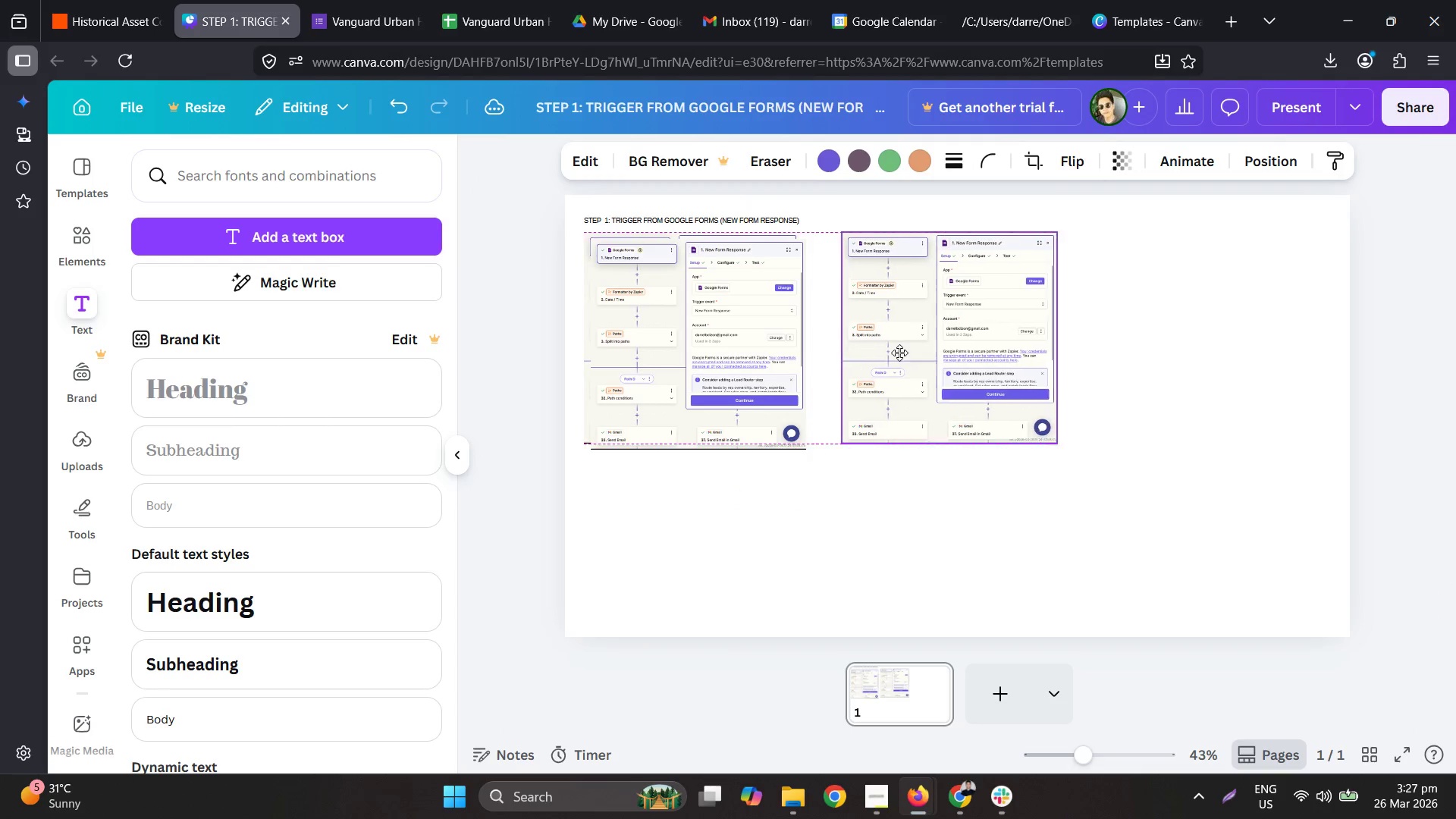 
key(Control+ControlLeft)
 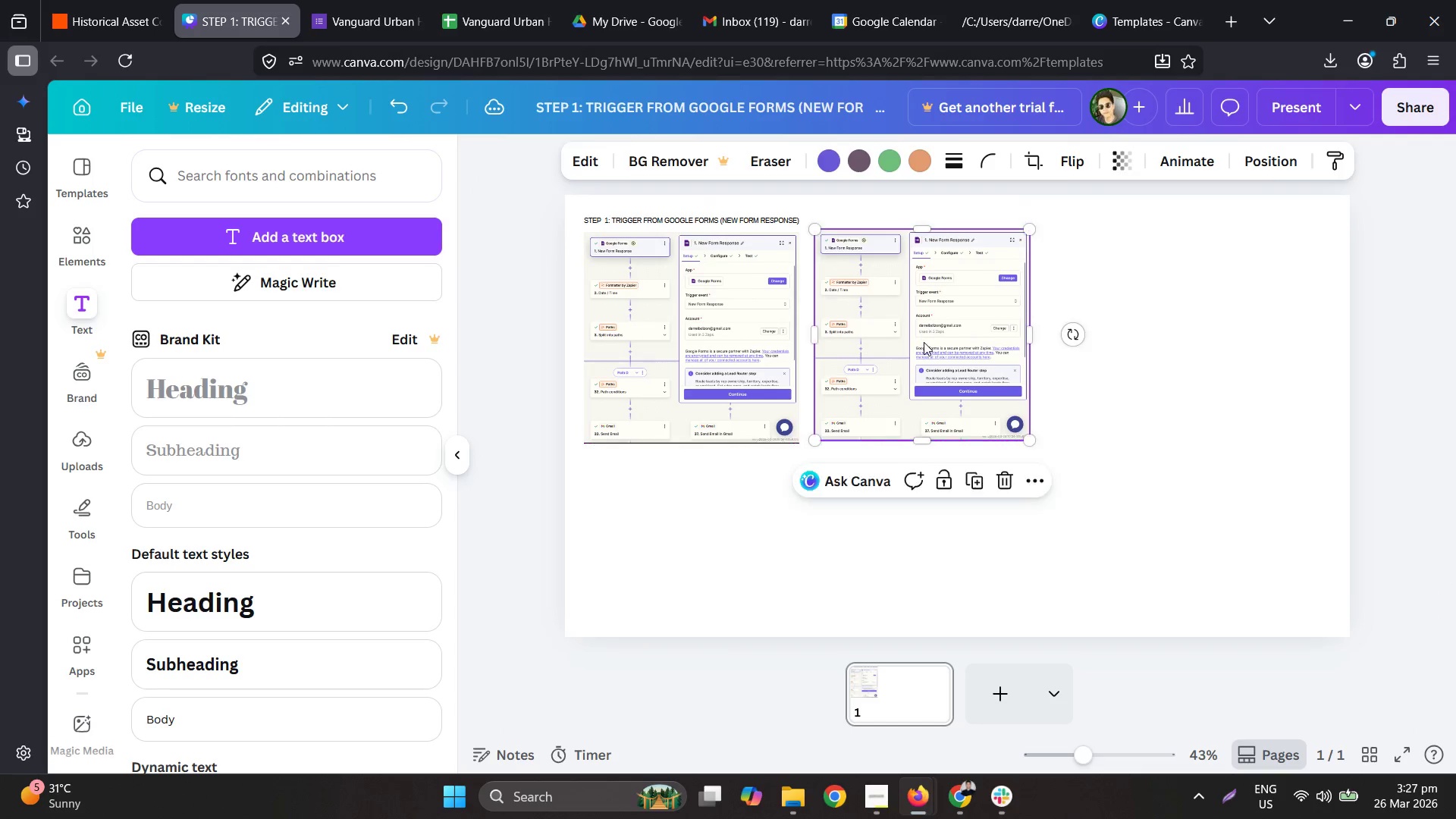 
key(Control+V)
 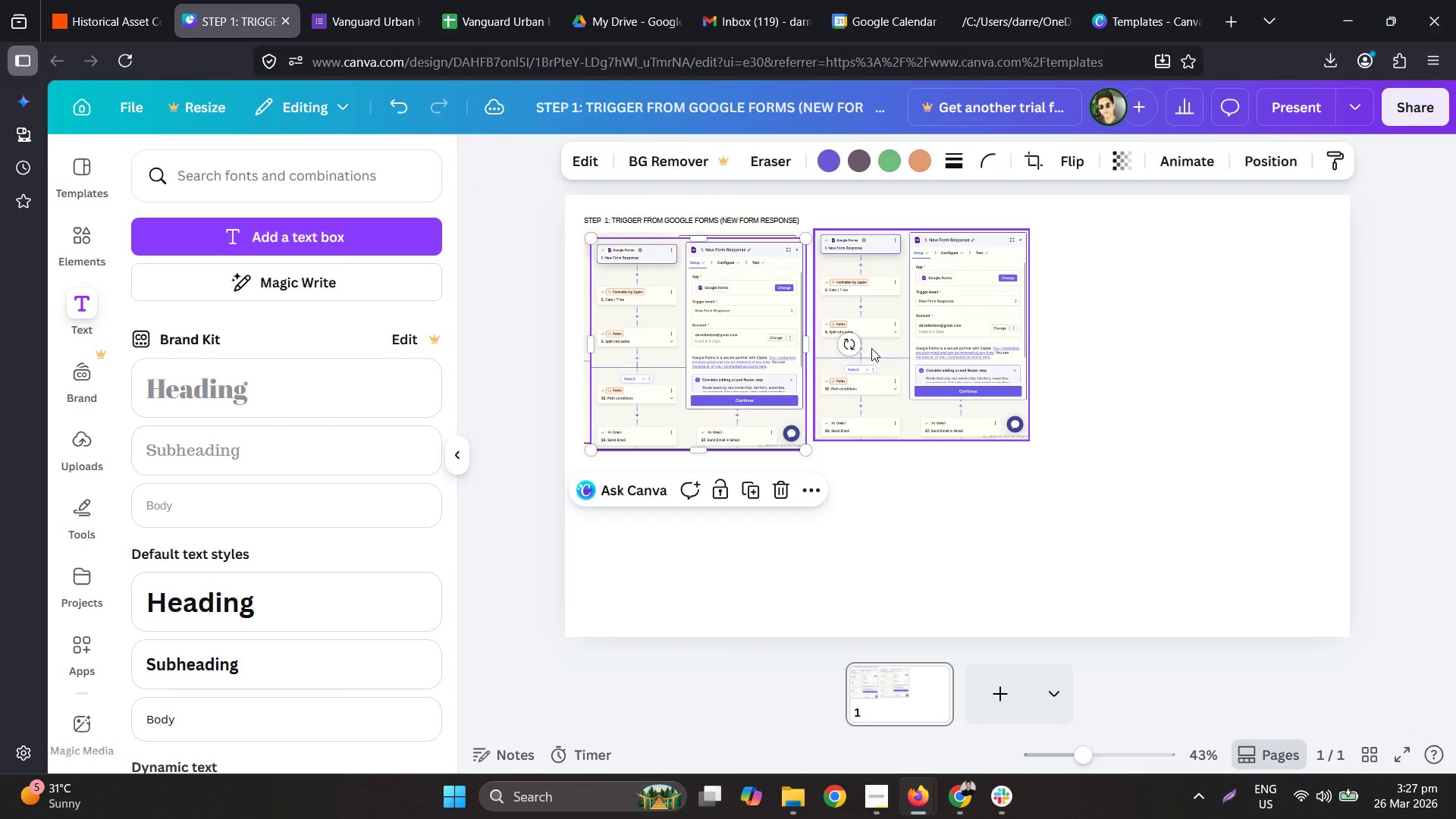 
left_click_drag(start_coordinate=[871, 348], to_coordinate=[1009, 353])
 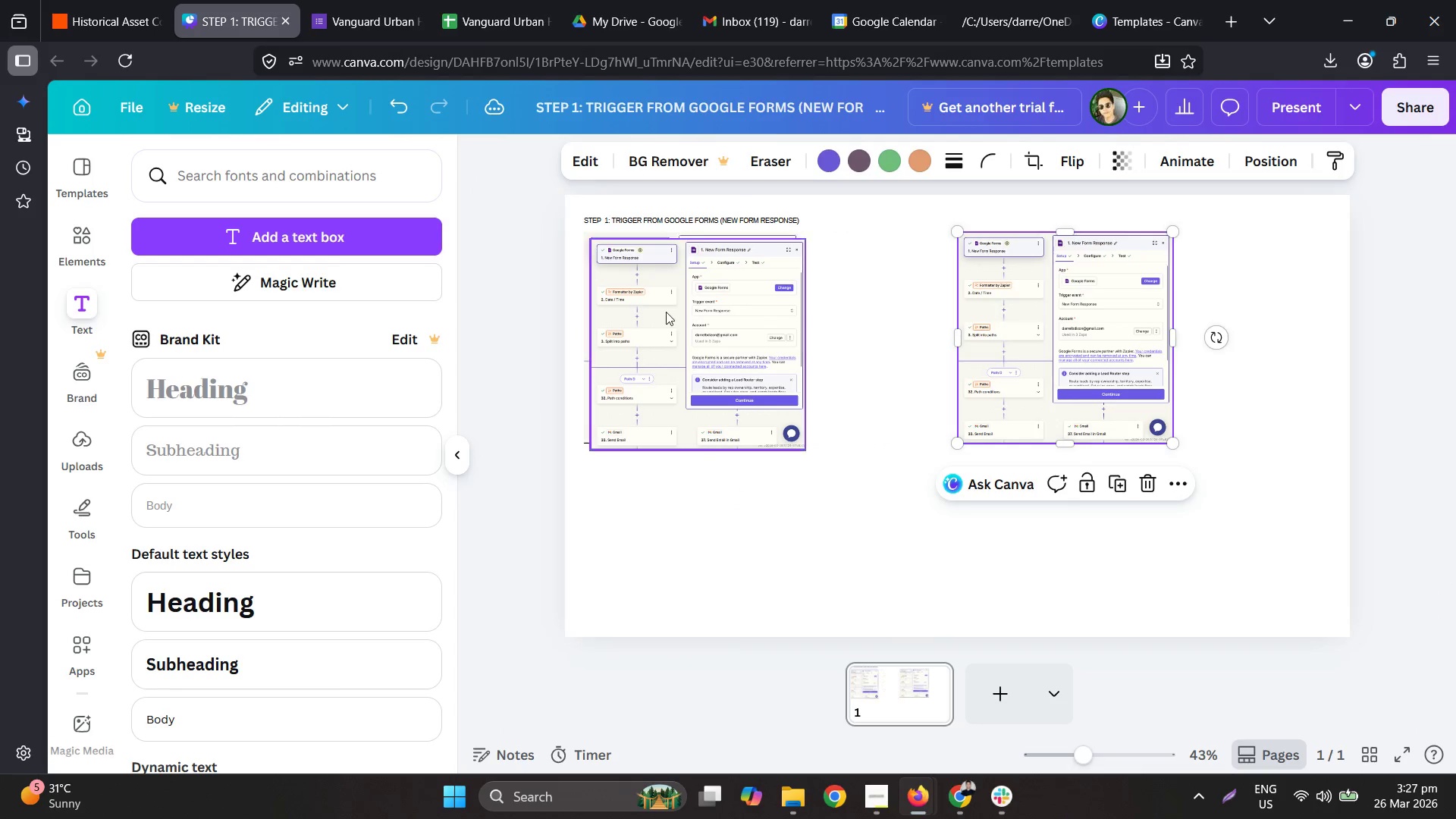 
left_click_drag(start_coordinate=[666, 311], to_coordinate=[906, 298])
 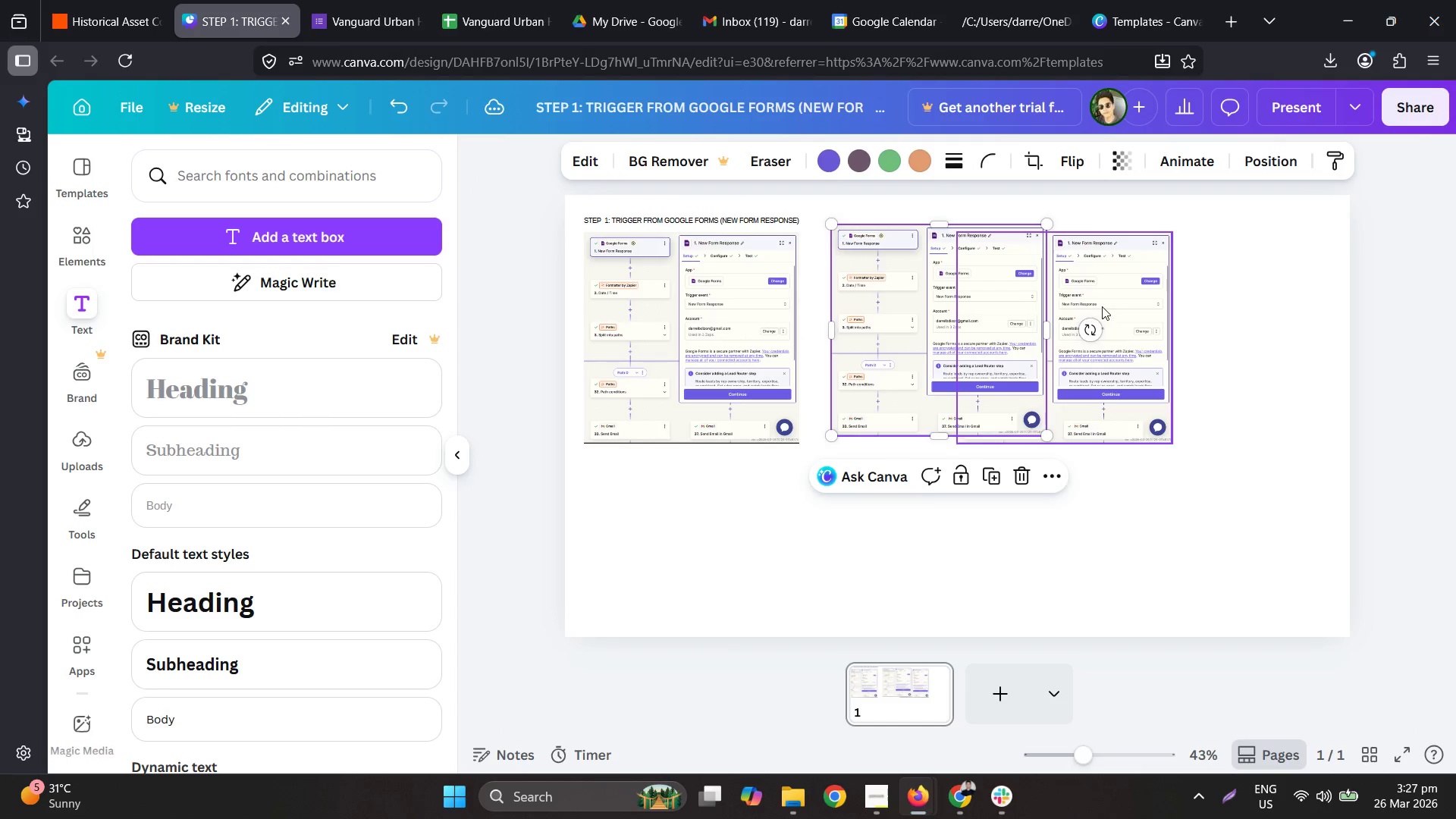 
left_click_drag(start_coordinate=[1102, 306], to_coordinate=[1256, 305])
 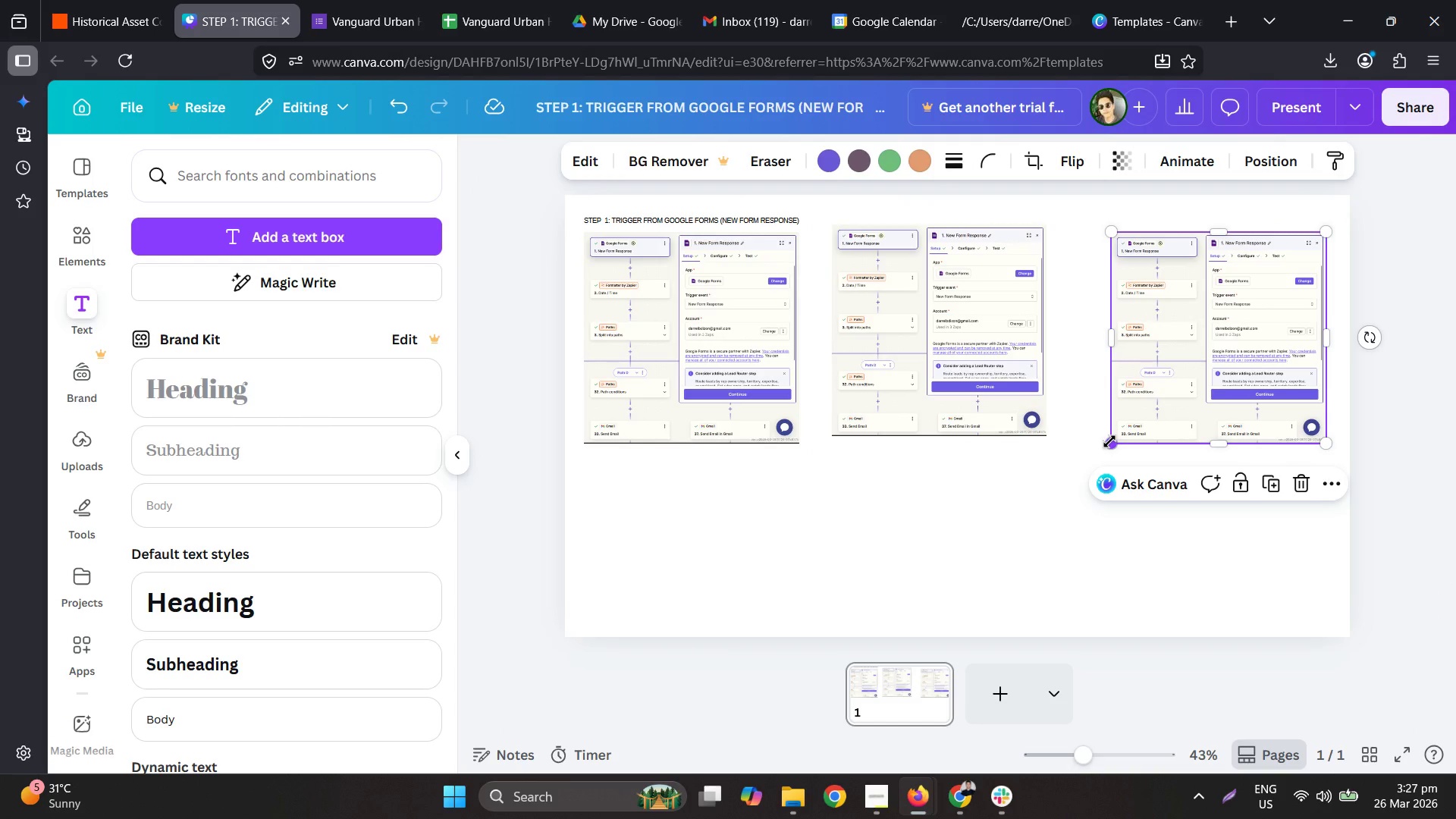 
left_click([1109, 441])
 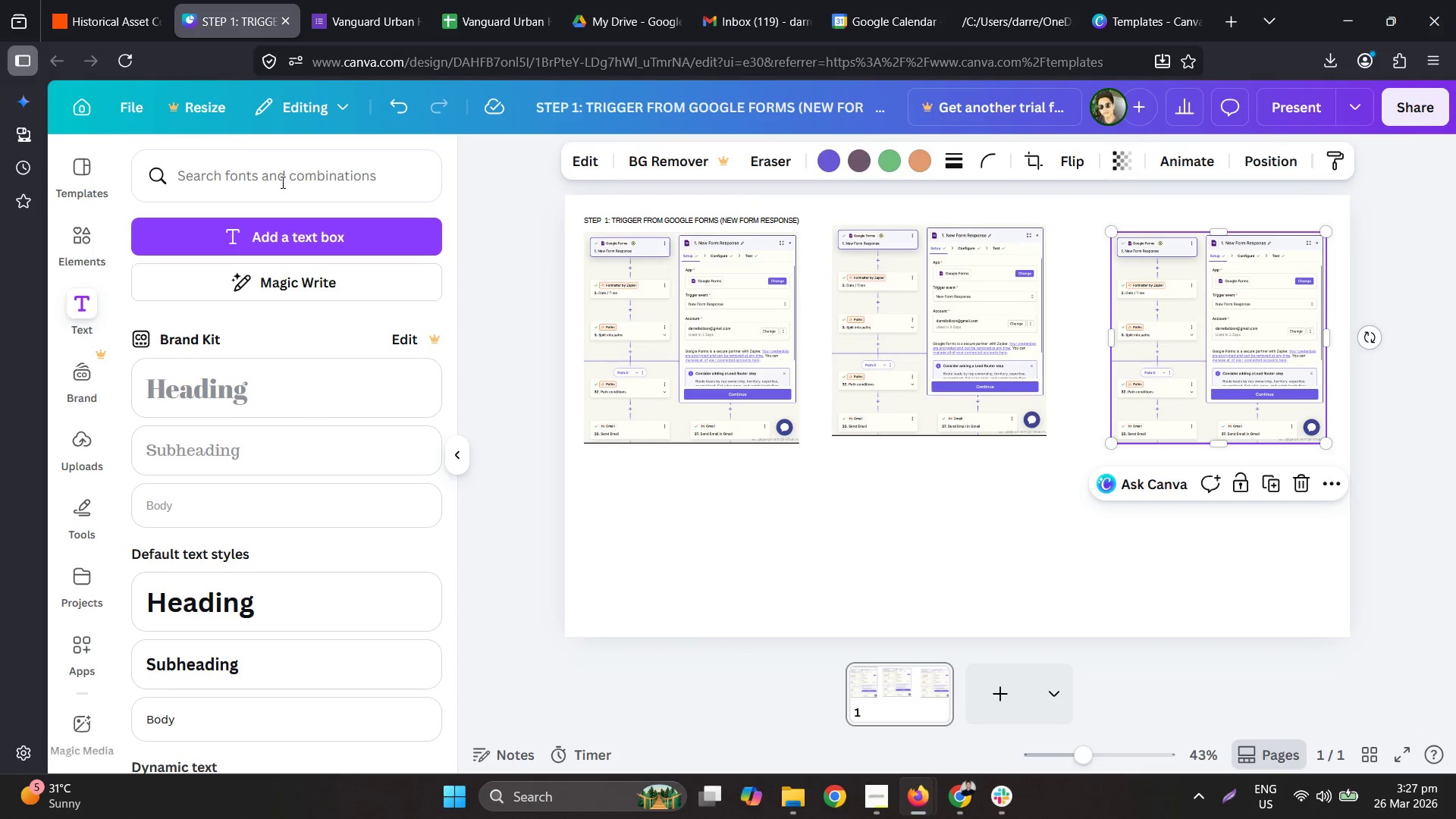 
left_click([195, 99])
 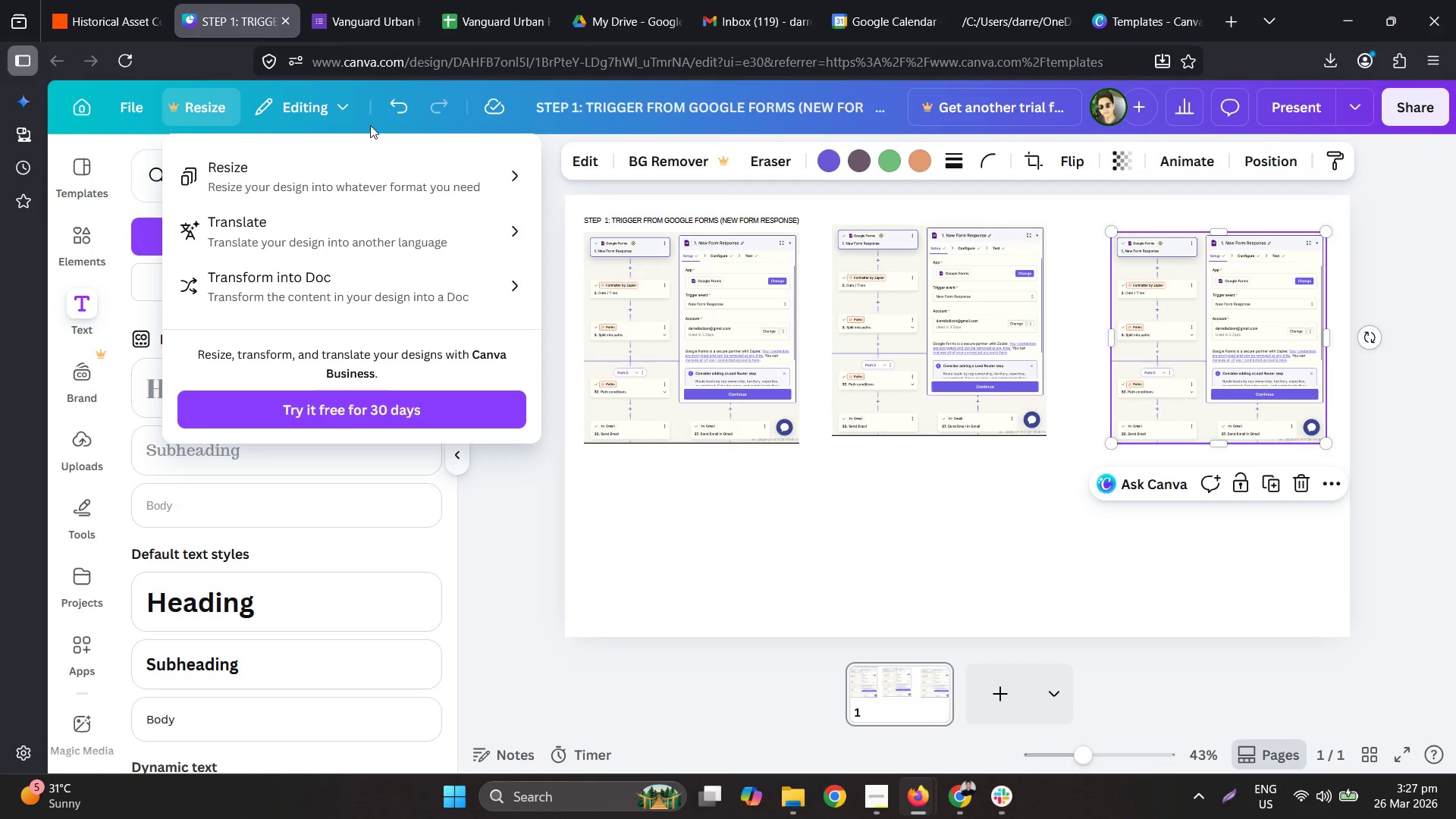 
double_click([341, 113])
 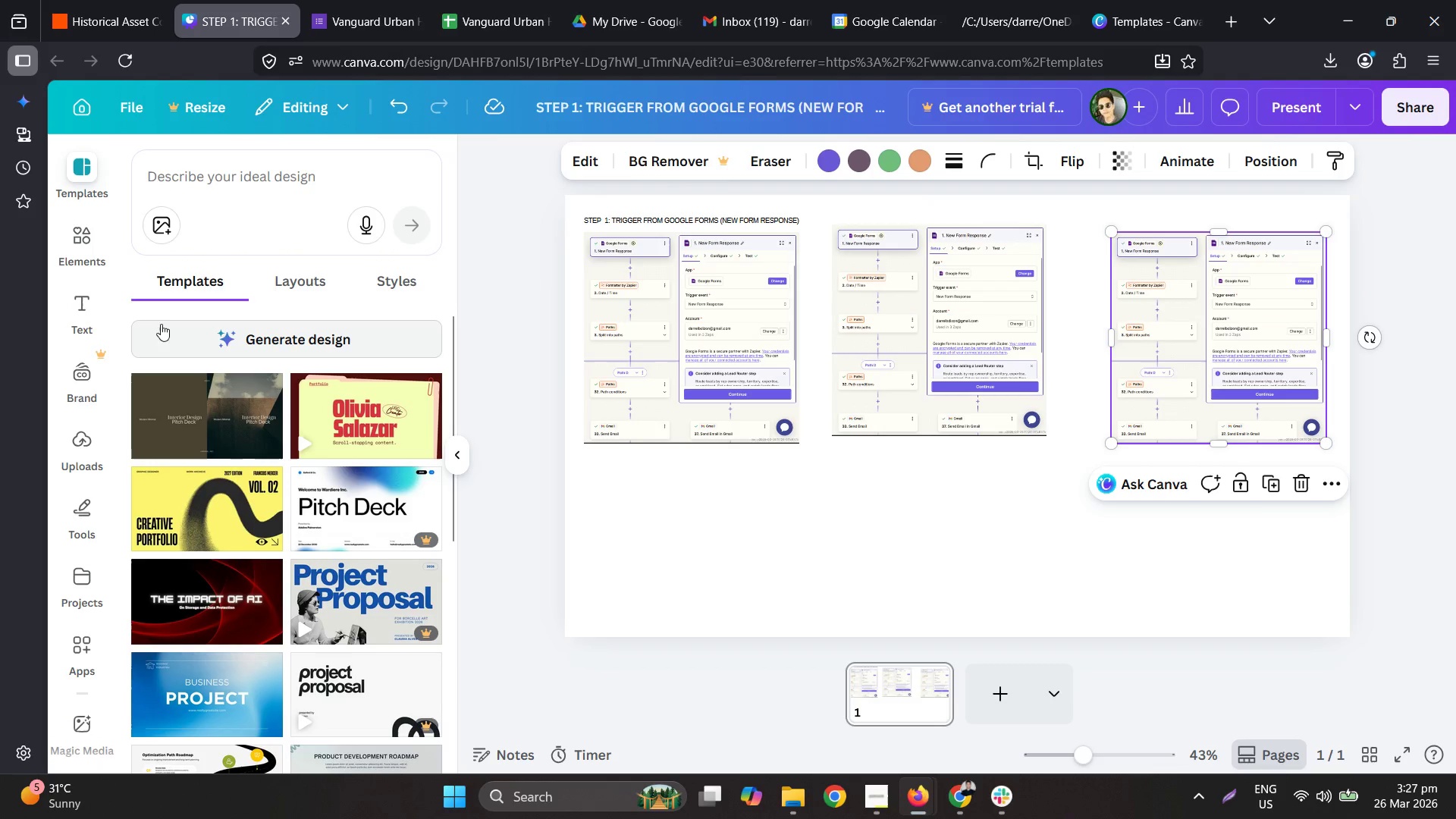 
wait(7.67)
 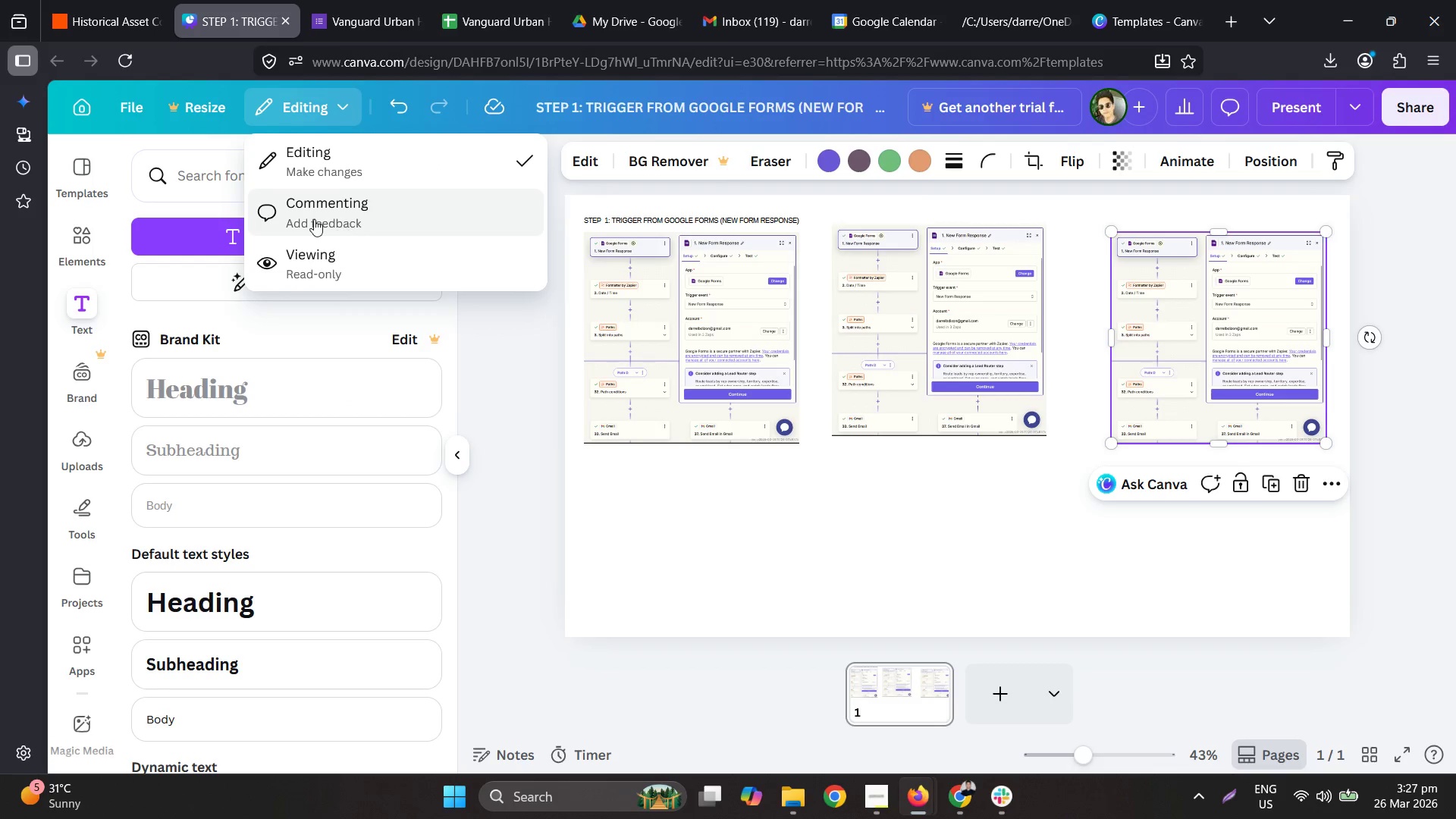 
left_click([77, 518])
 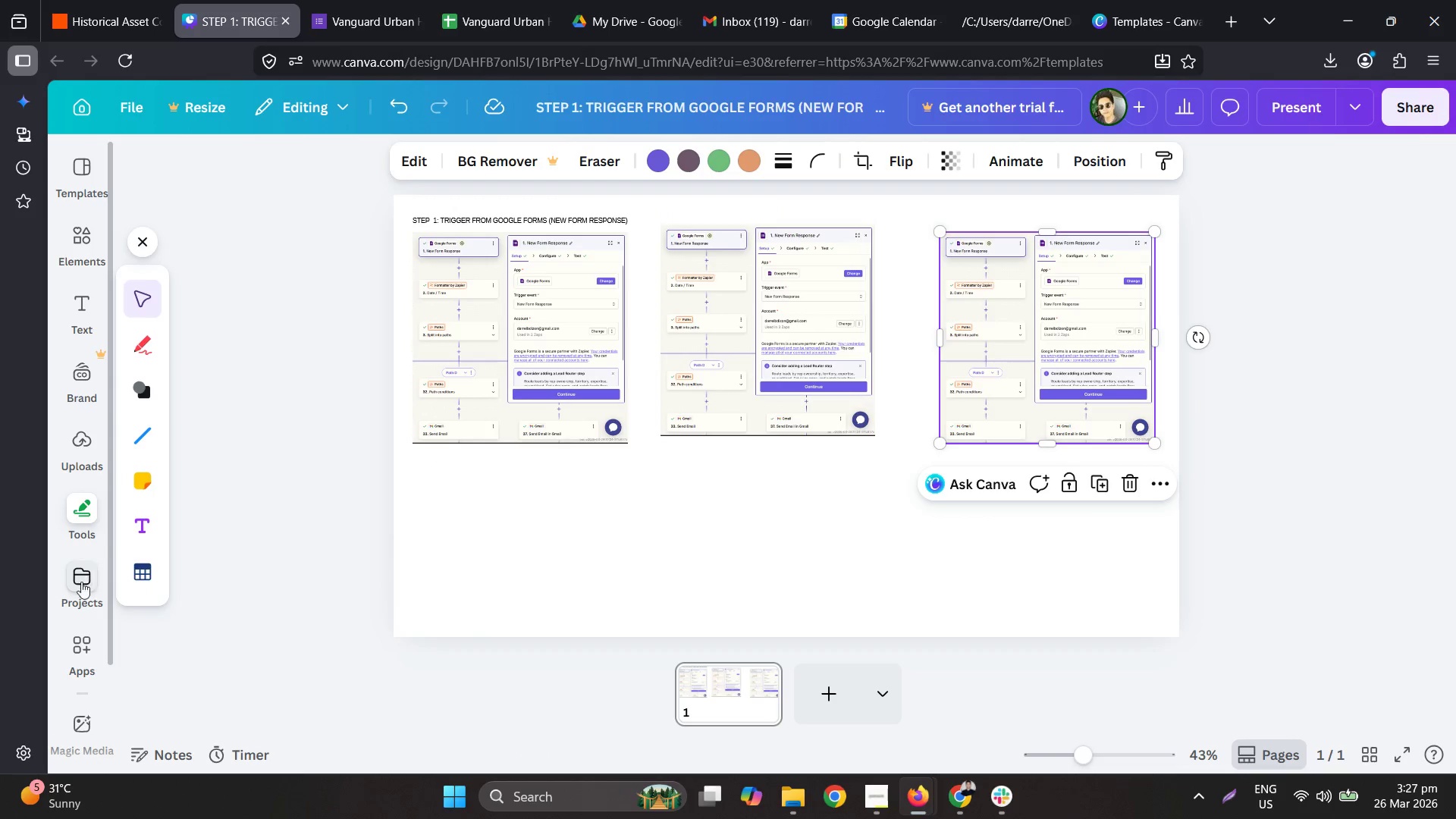 
scroll: coordinate [79, 585], scroll_direction: down, amount: 3.0
 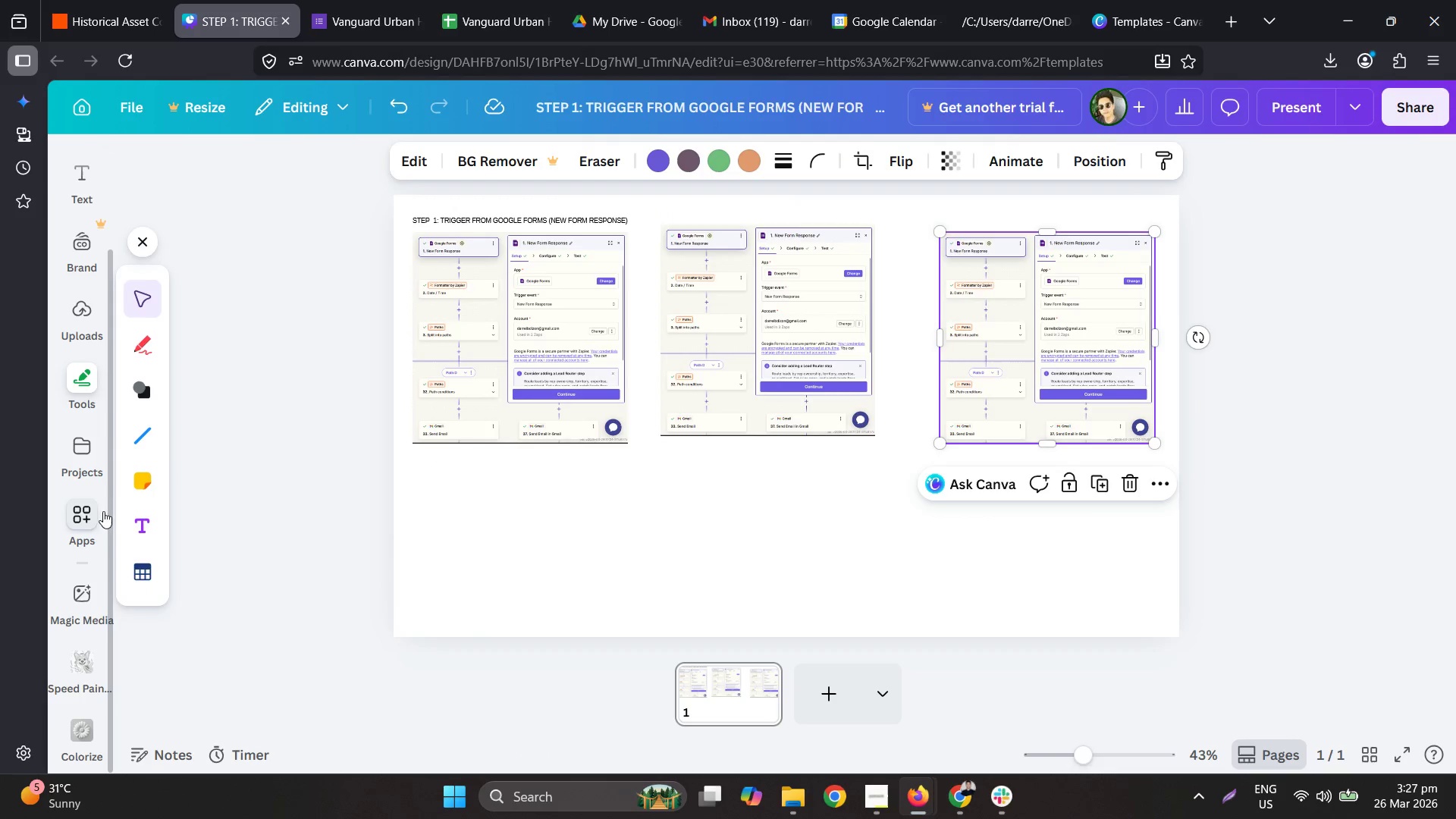 
scroll: coordinate [225, 482], scroll_direction: up, amount: 5.0
 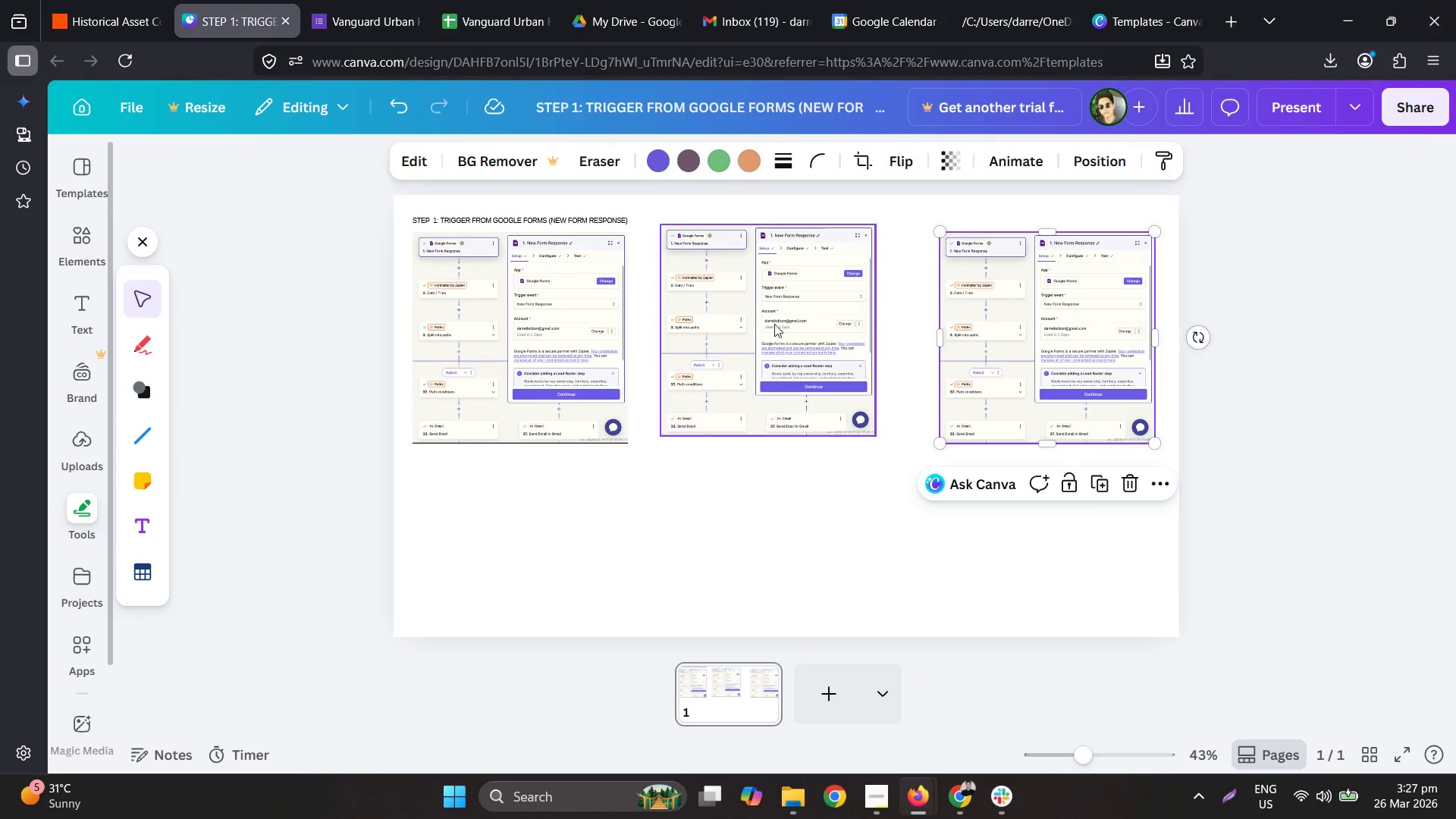 
left_click_drag(start_coordinate=[714, 315], to_coordinate=[699, 324])
 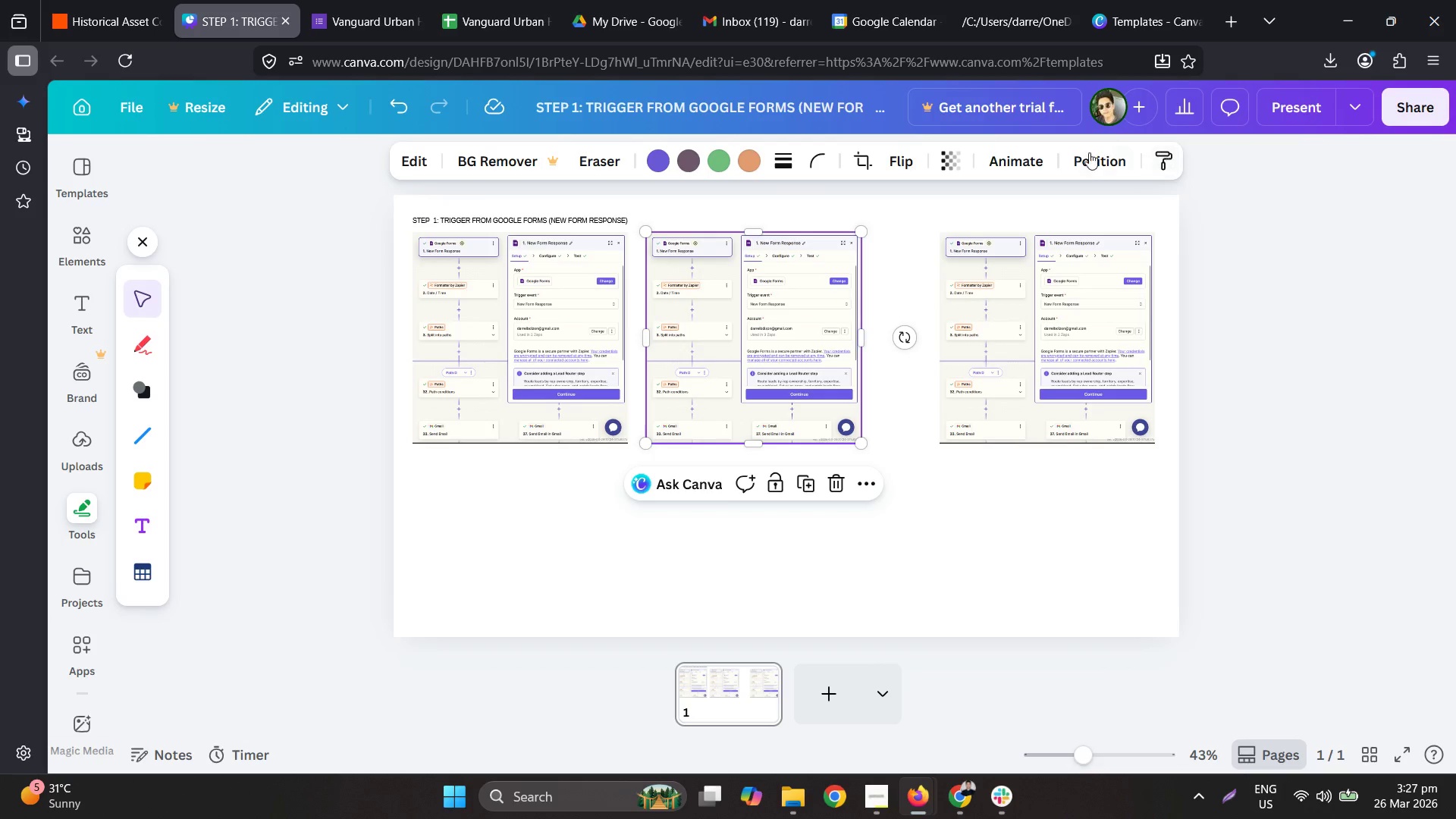 
left_click([1087, 152])
 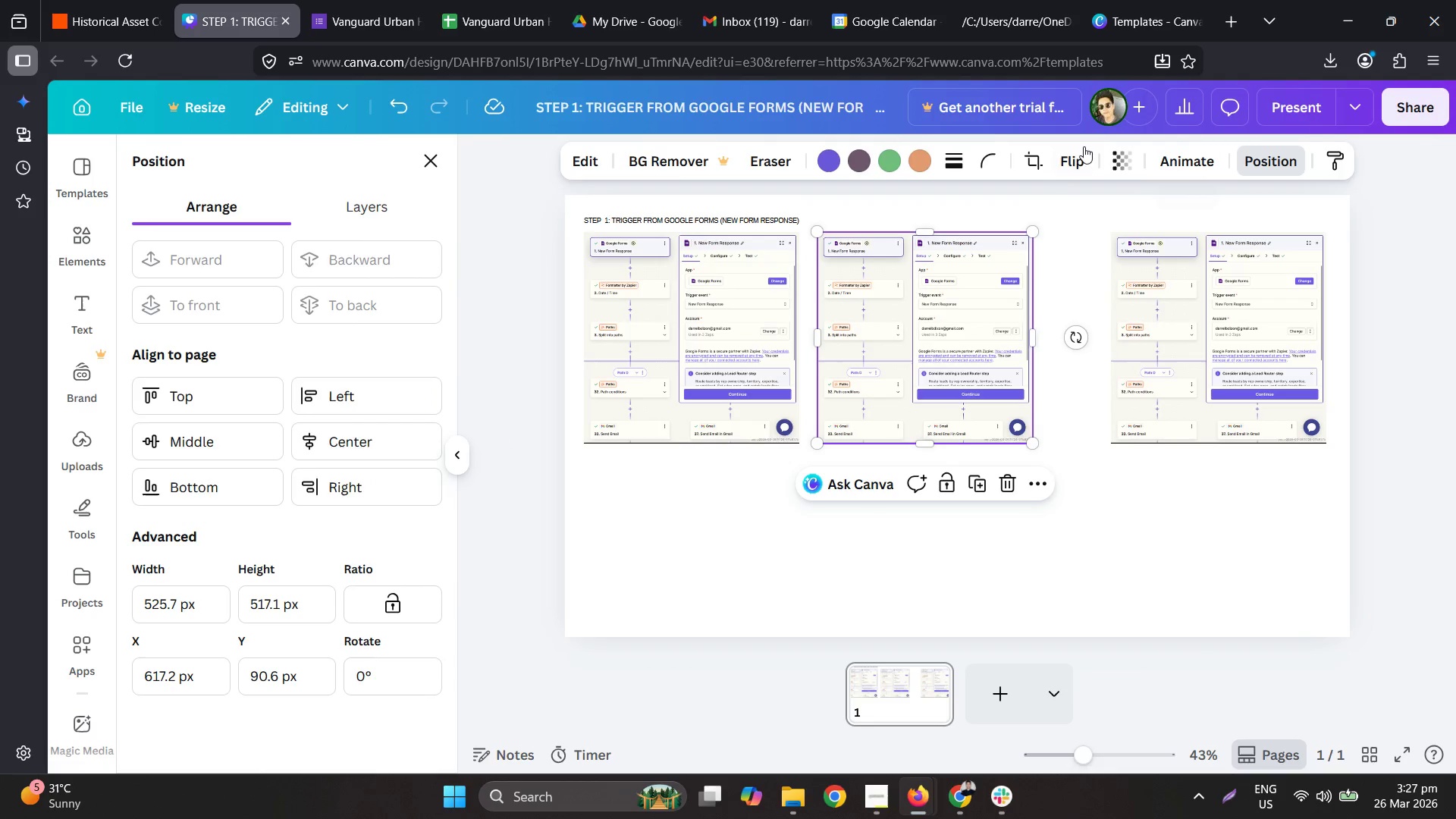 
left_click([1061, 159])
 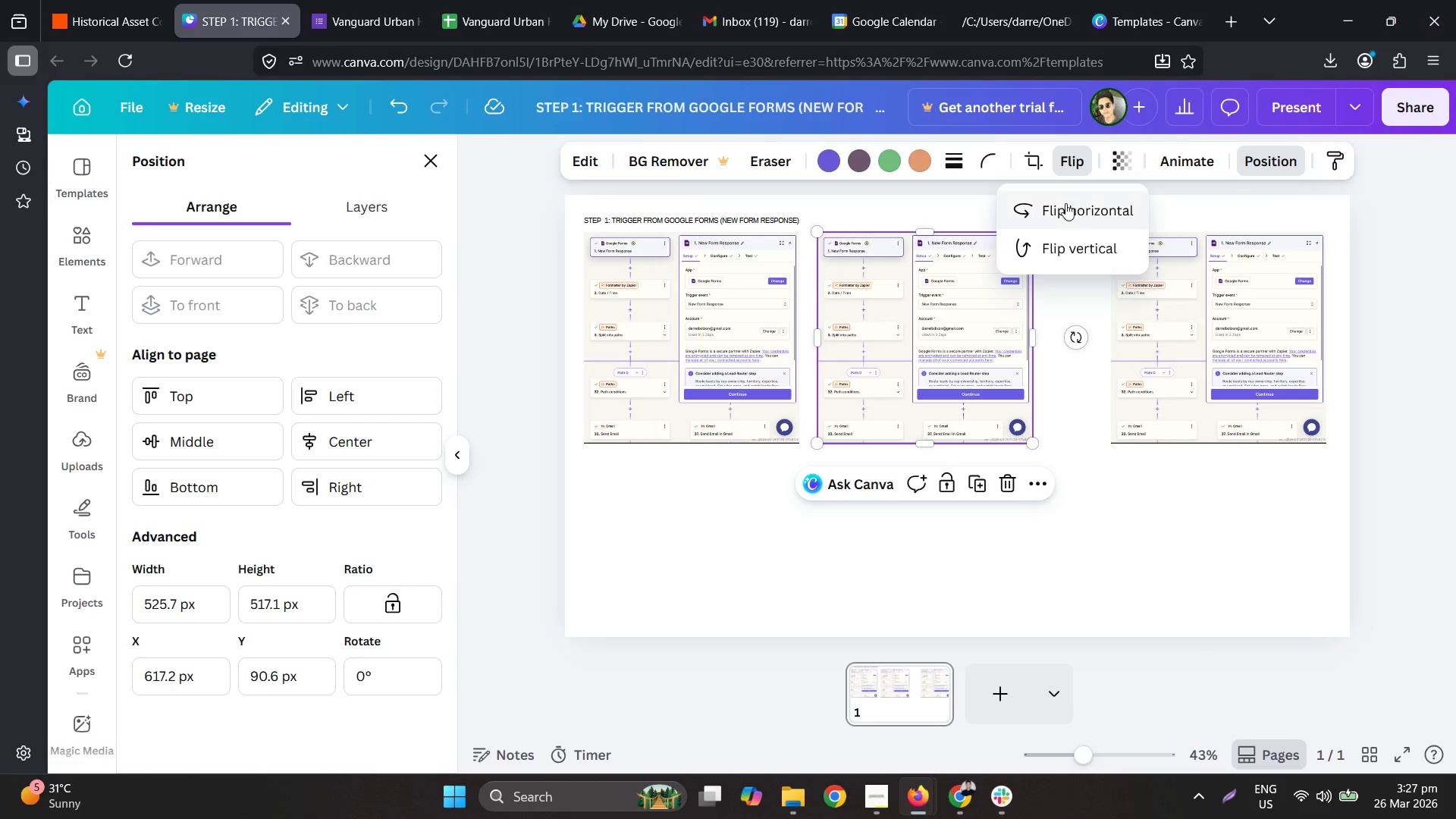 
left_click([1065, 203])
 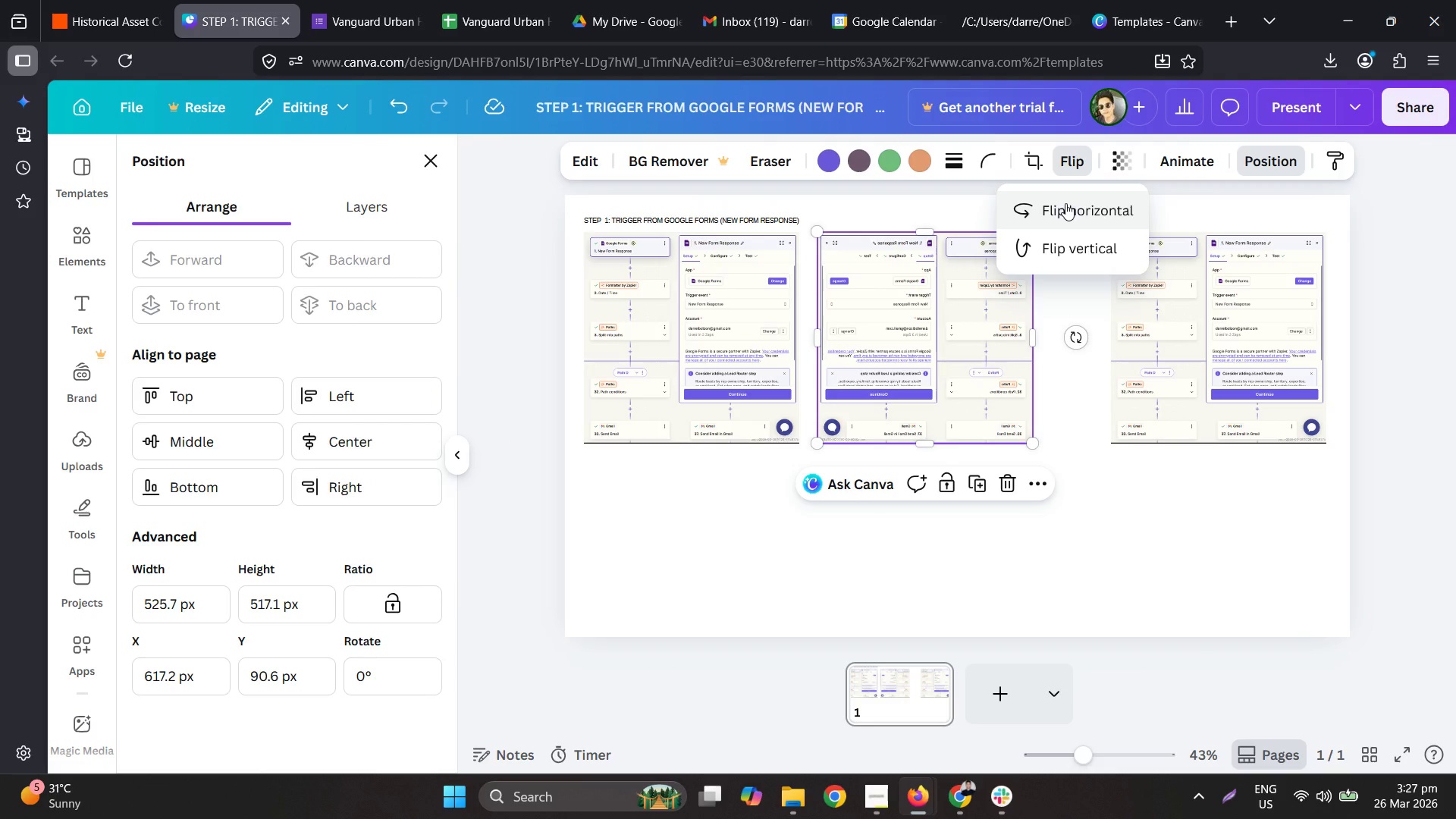 
key(Control+Z)
 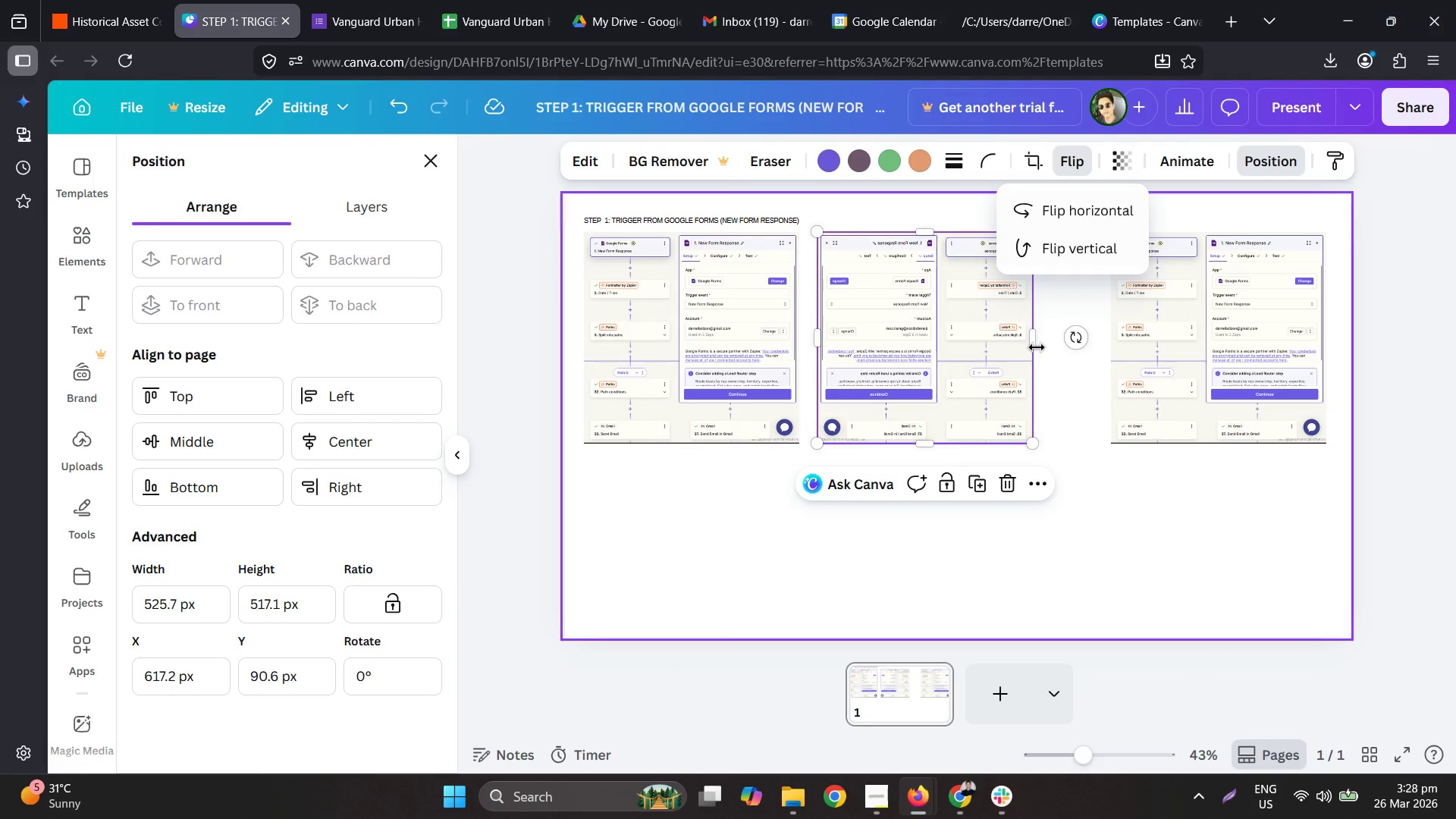 
left_click([1033, 360])
 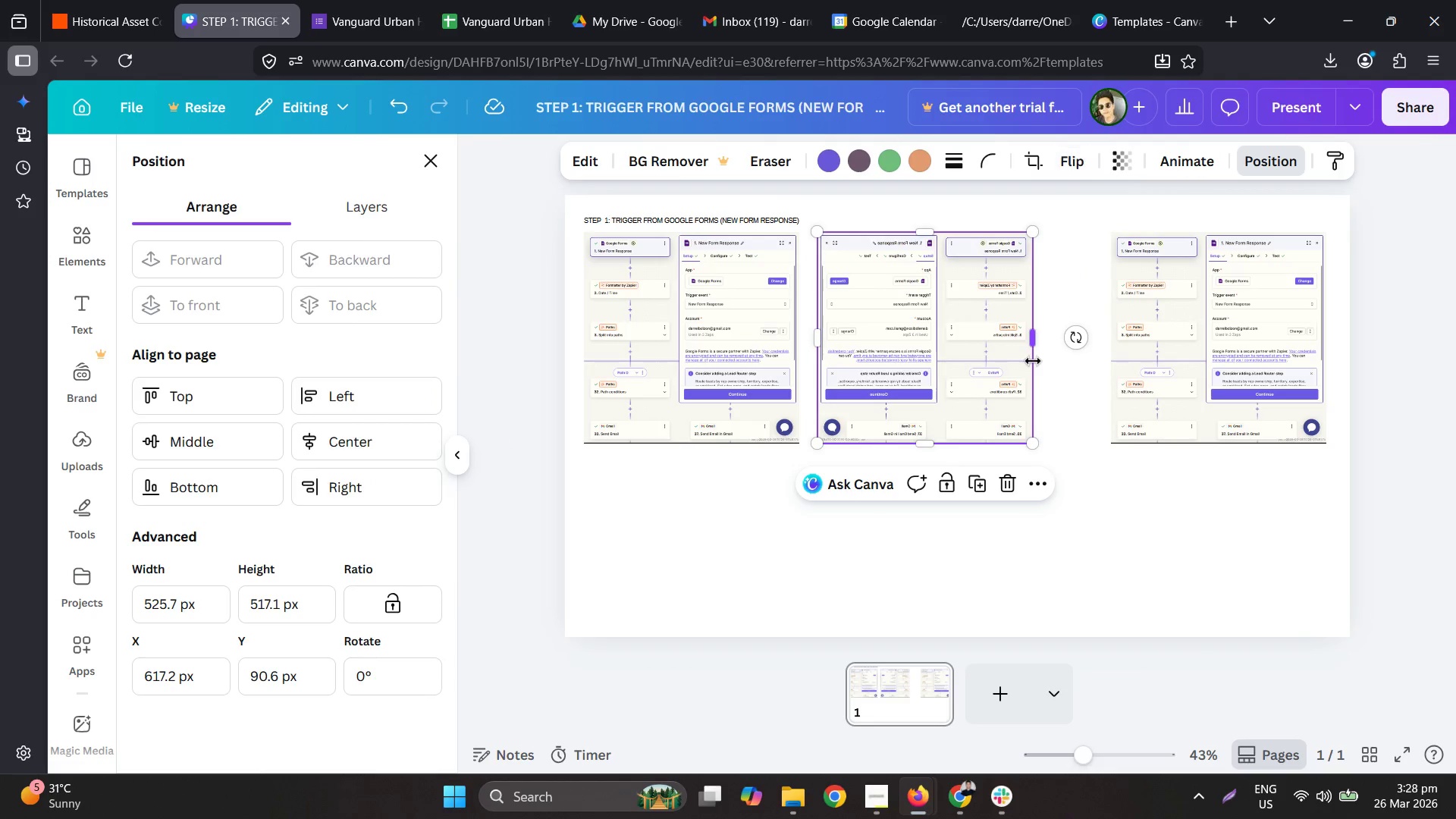 
key(Control+Z)
 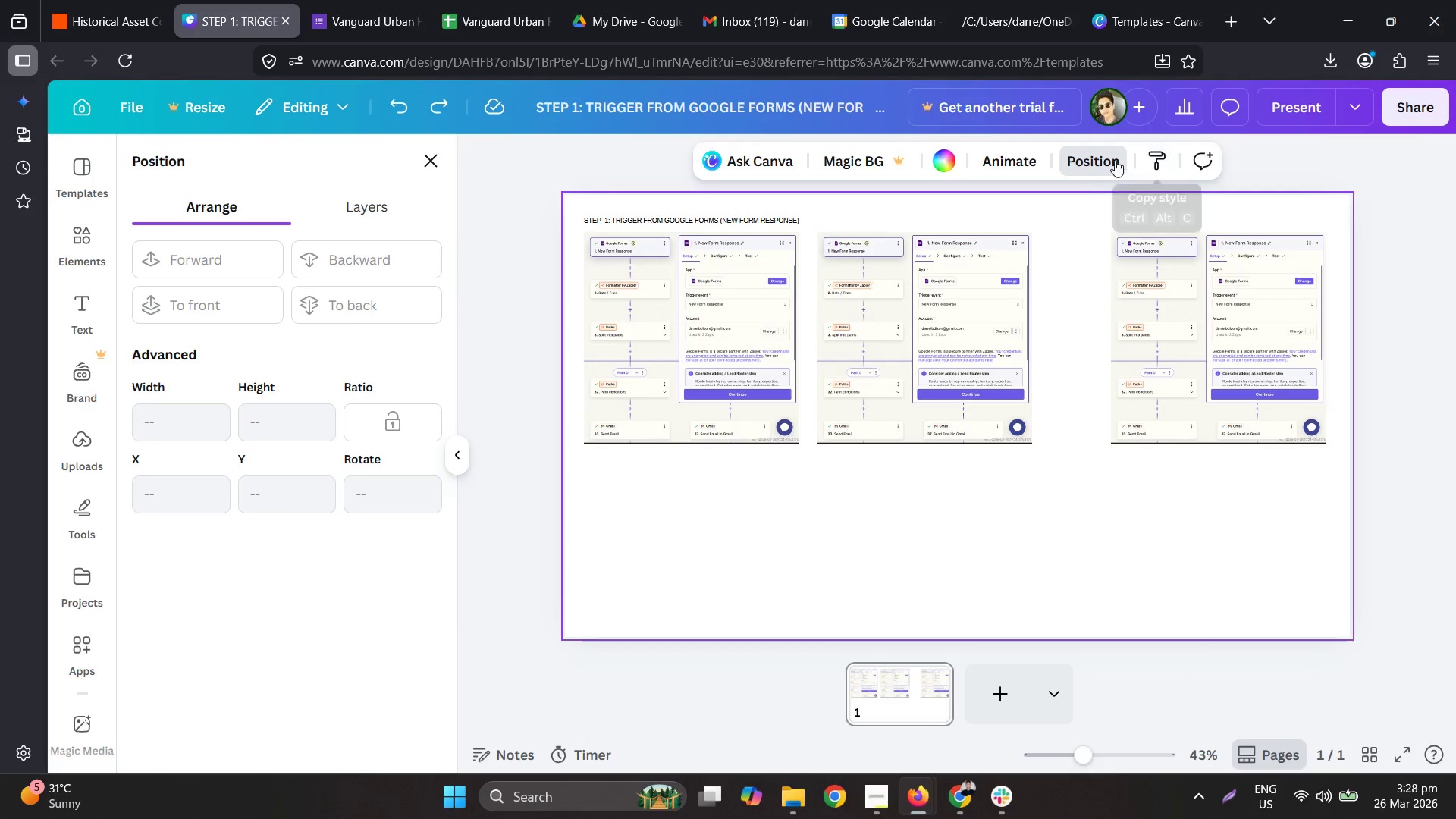 
left_click([1115, 160])
 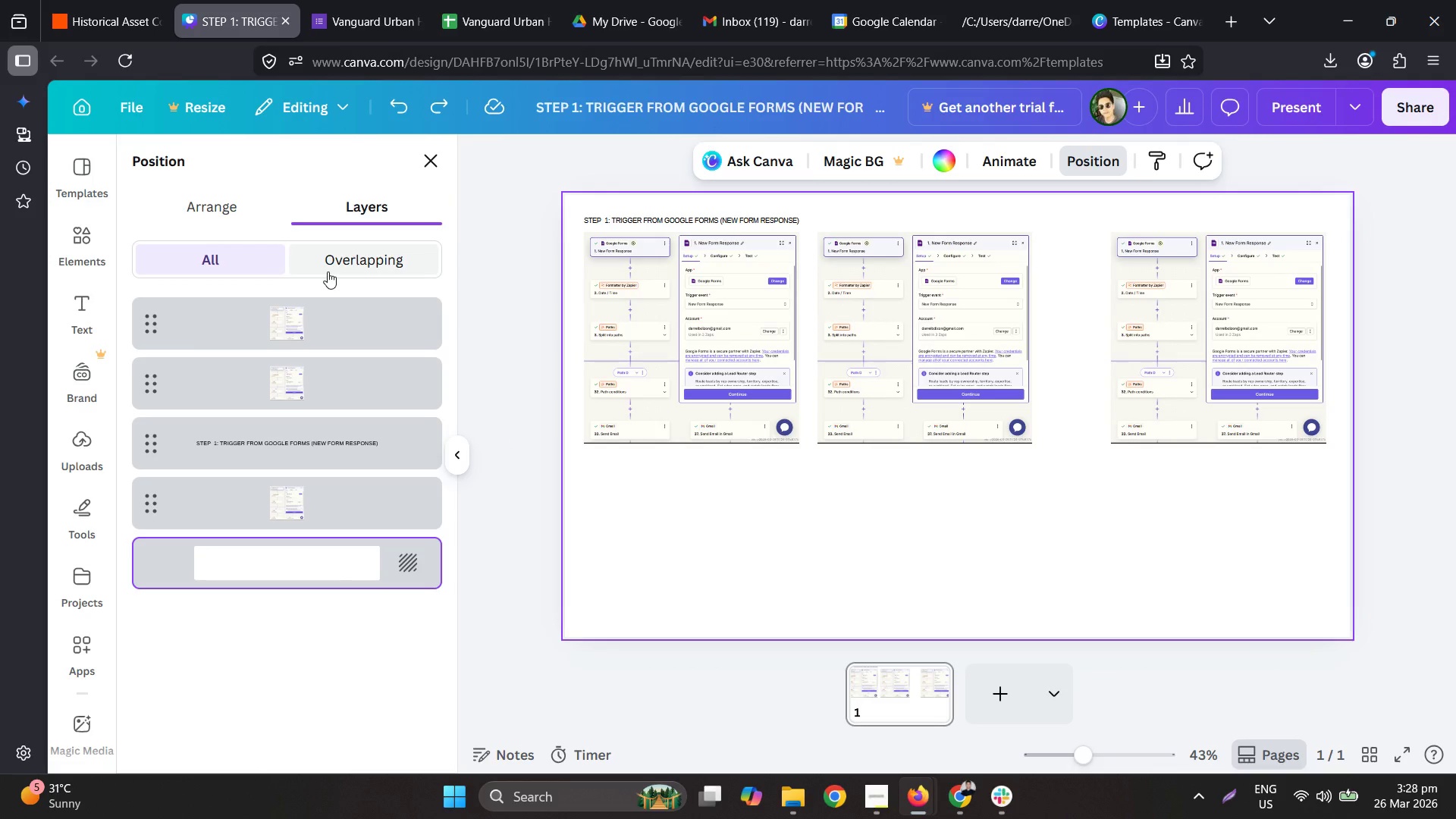 
wait(7.42)
 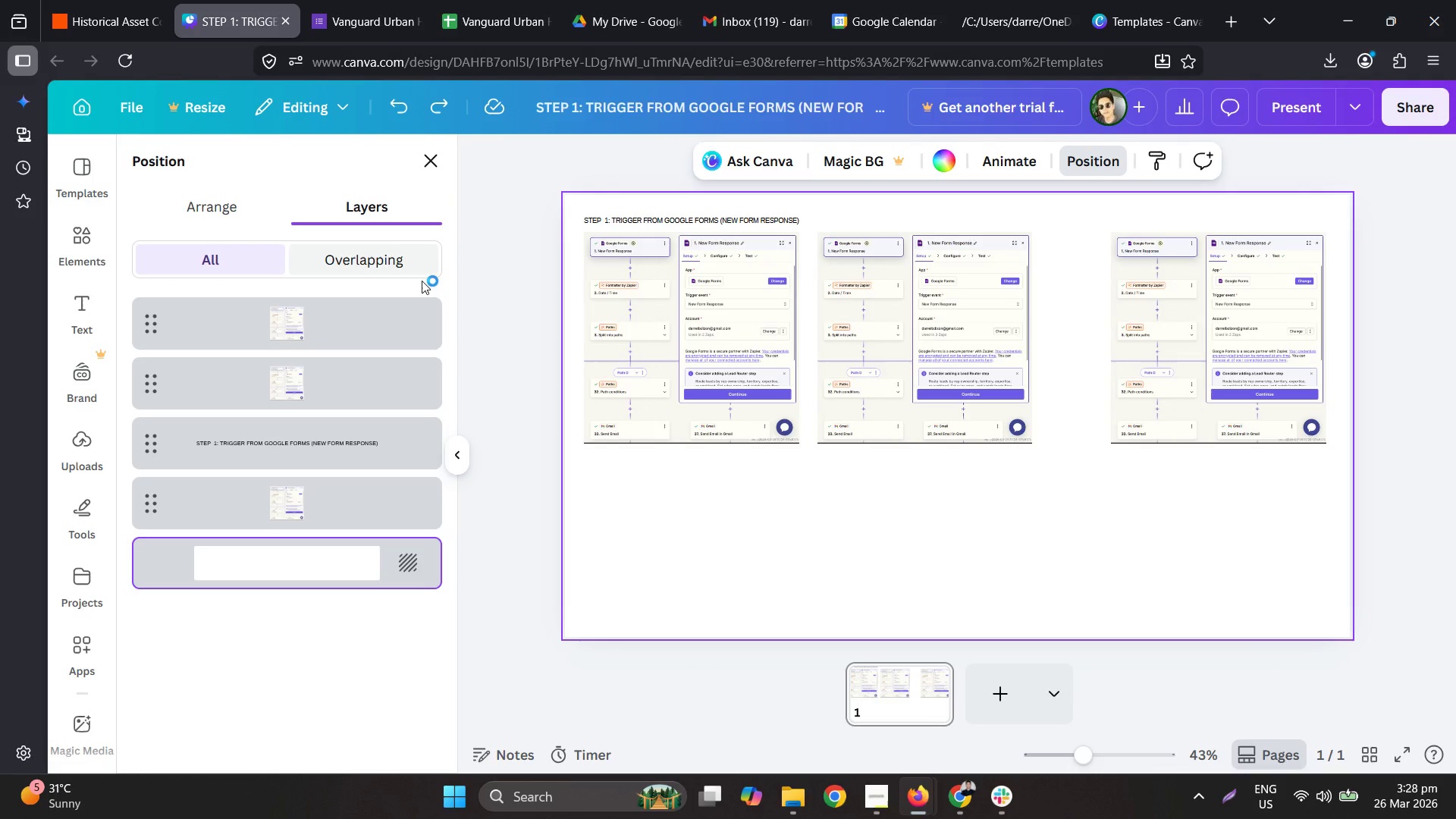 
left_click([315, 326])
 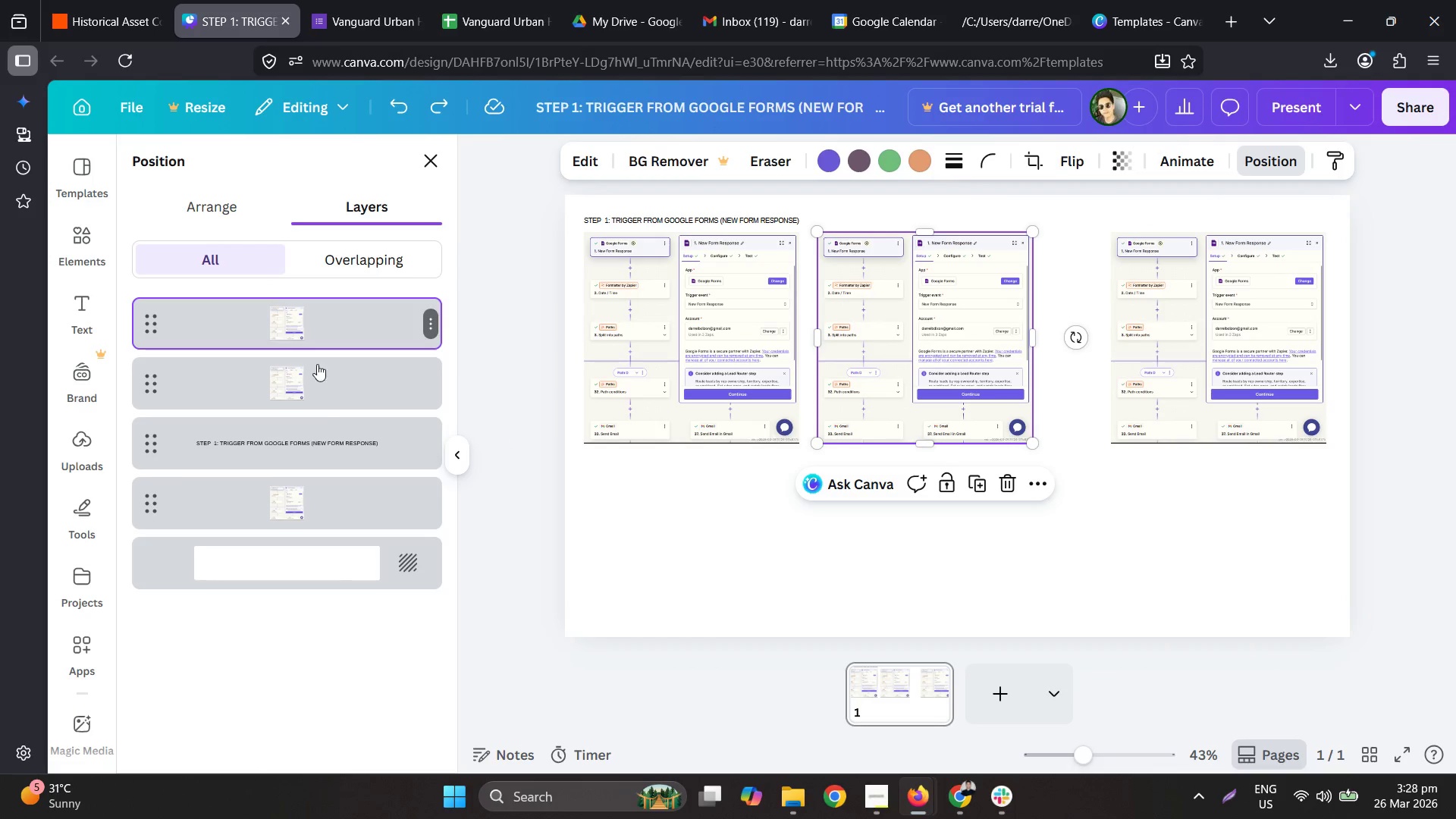 
left_click([331, 450])
 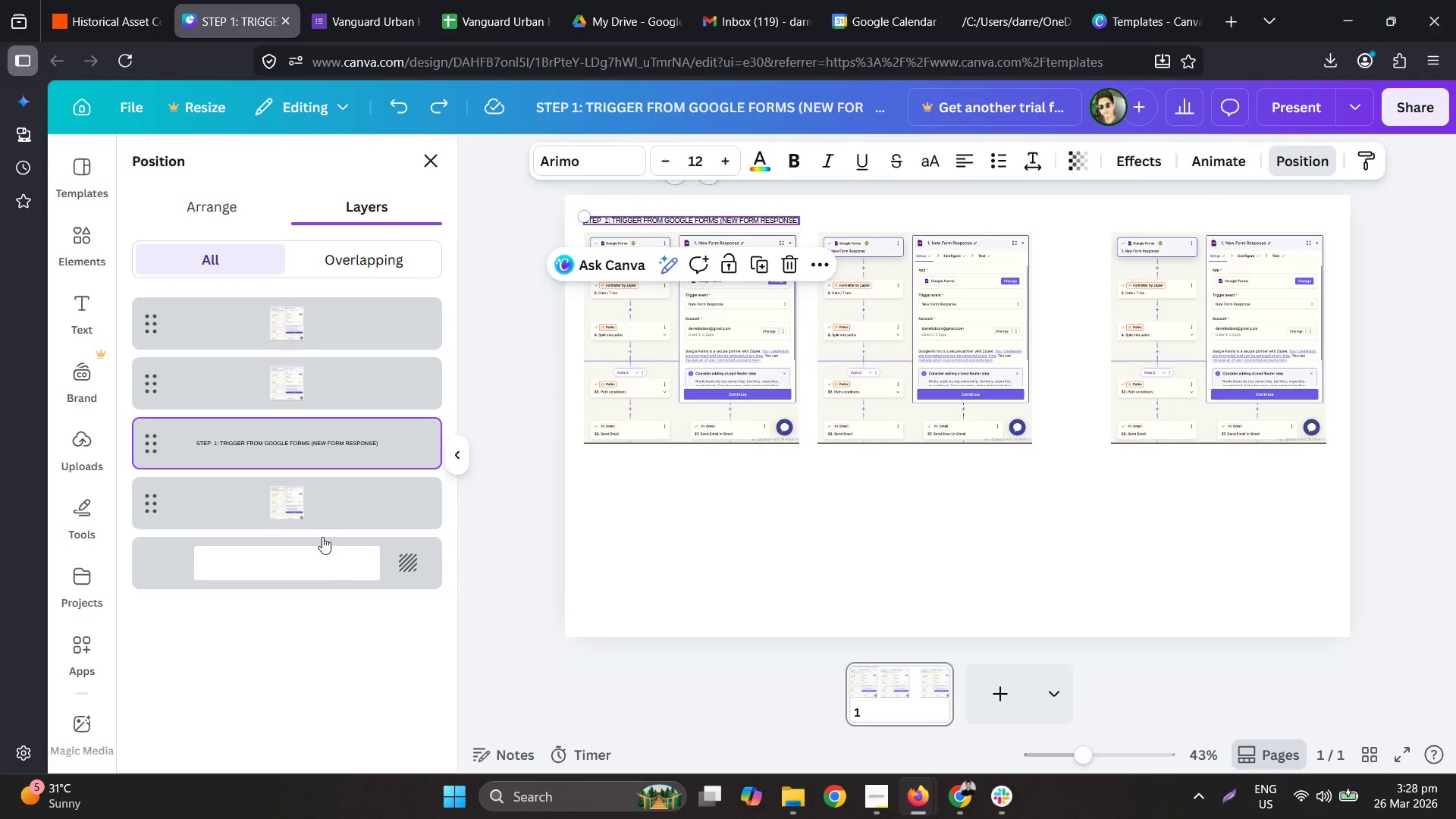 
left_click([309, 562])
 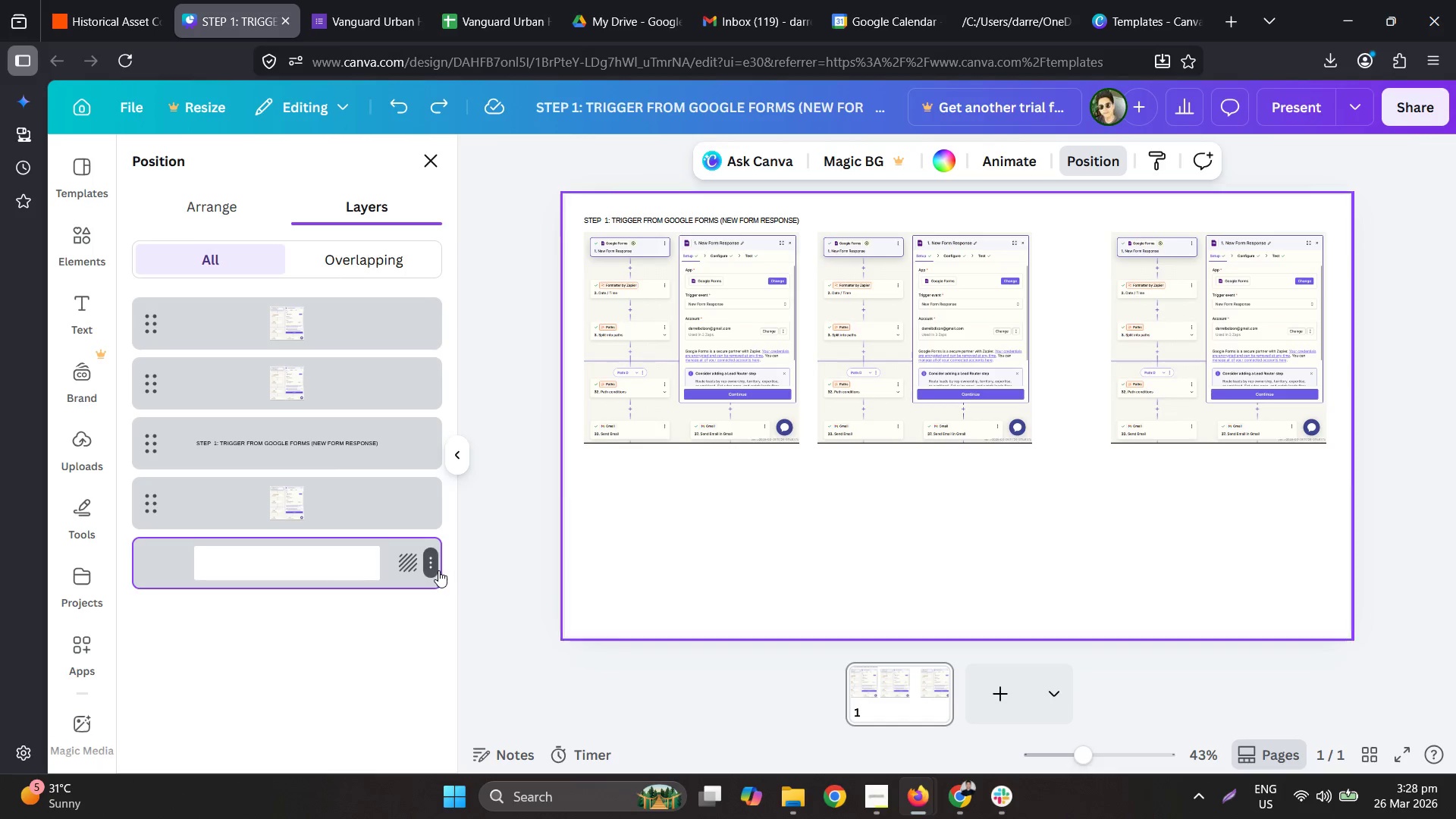 
left_click([425, 563])
 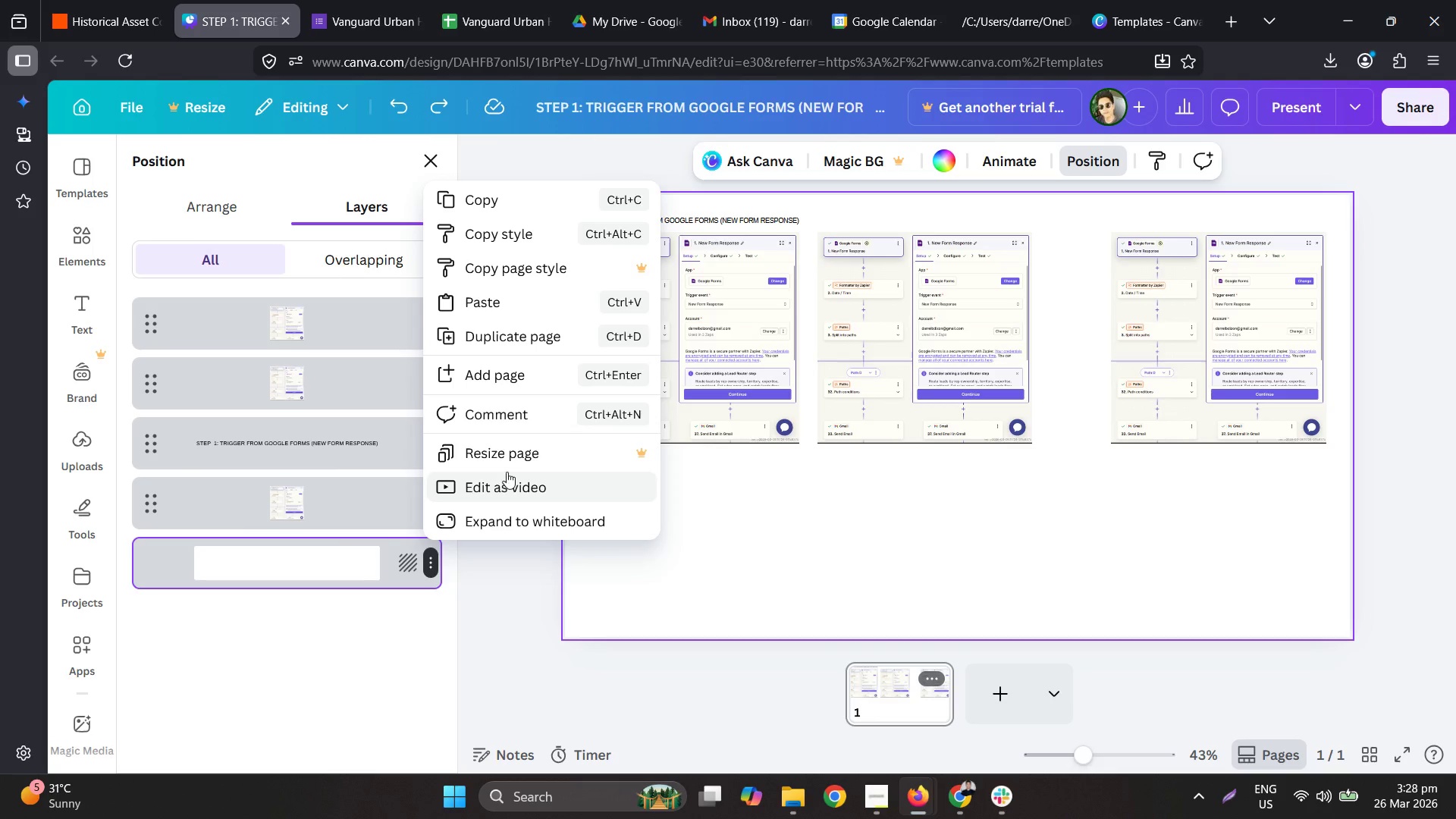 
left_click([523, 573])
 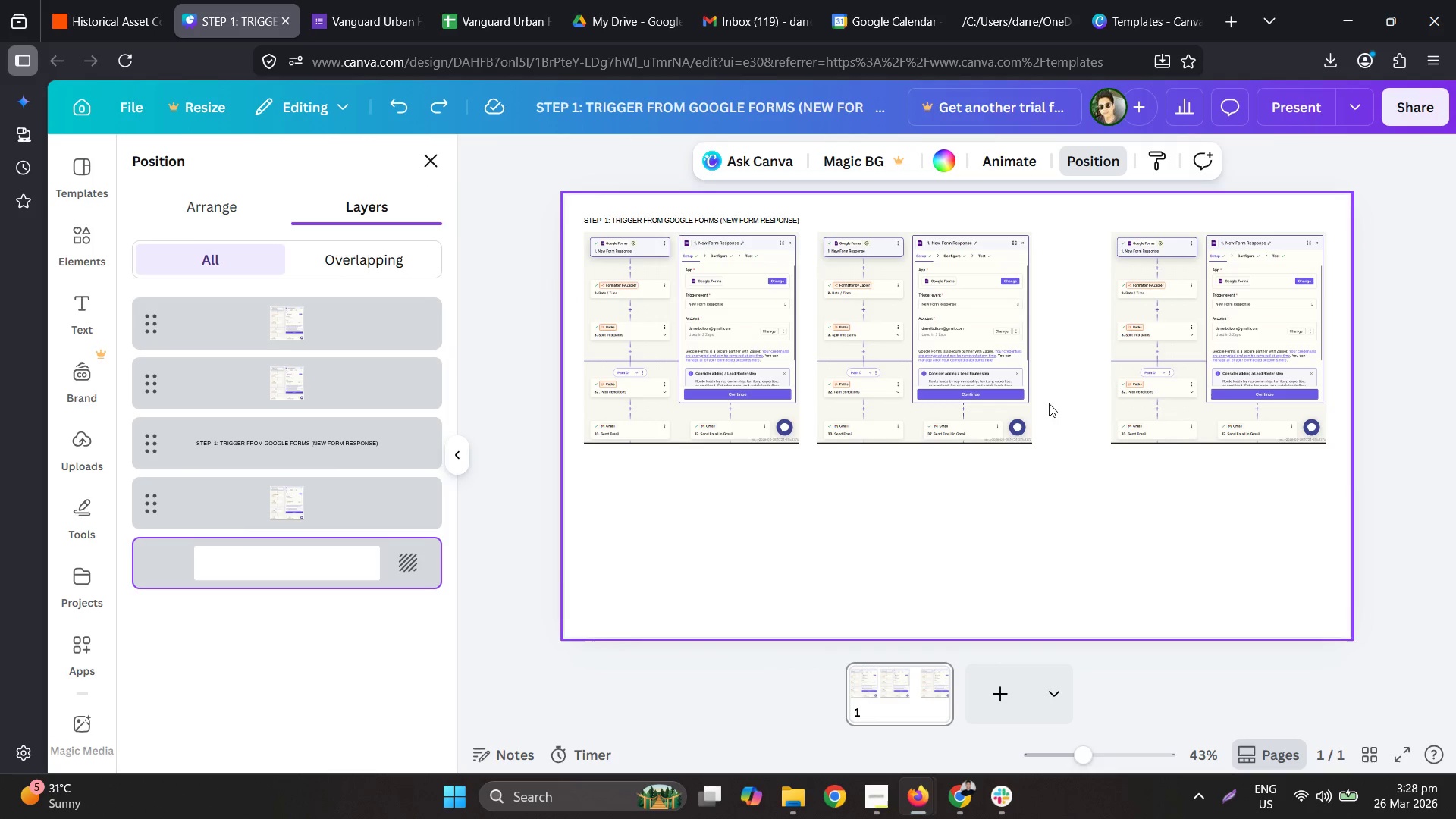 
left_click_drag(start_coordinate=[963, 333], to_coordinate=[980, 331])
 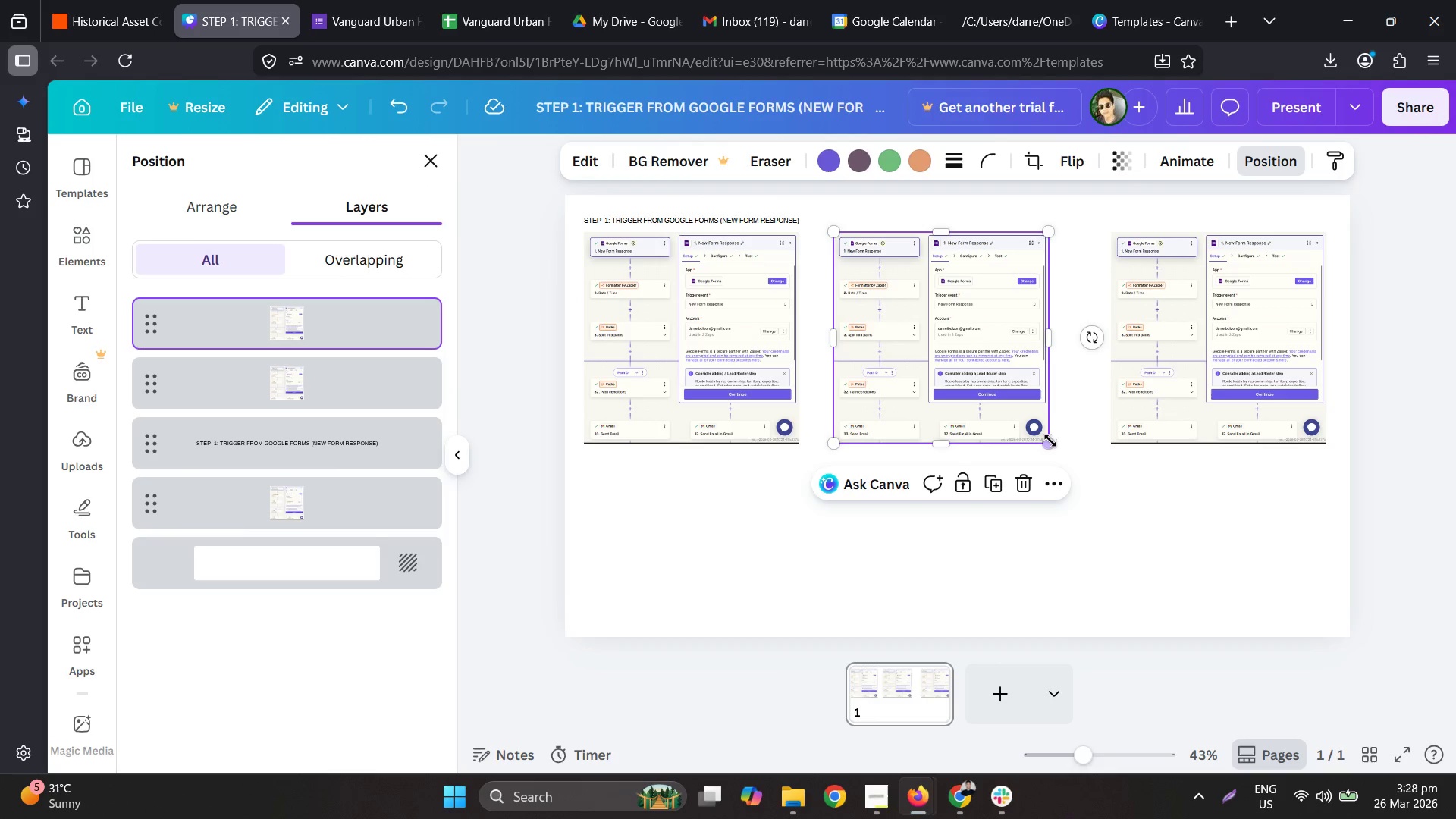 
left_click_drag(start_coordinate=[1050, 438], to_coordinate=[1081, 465])
 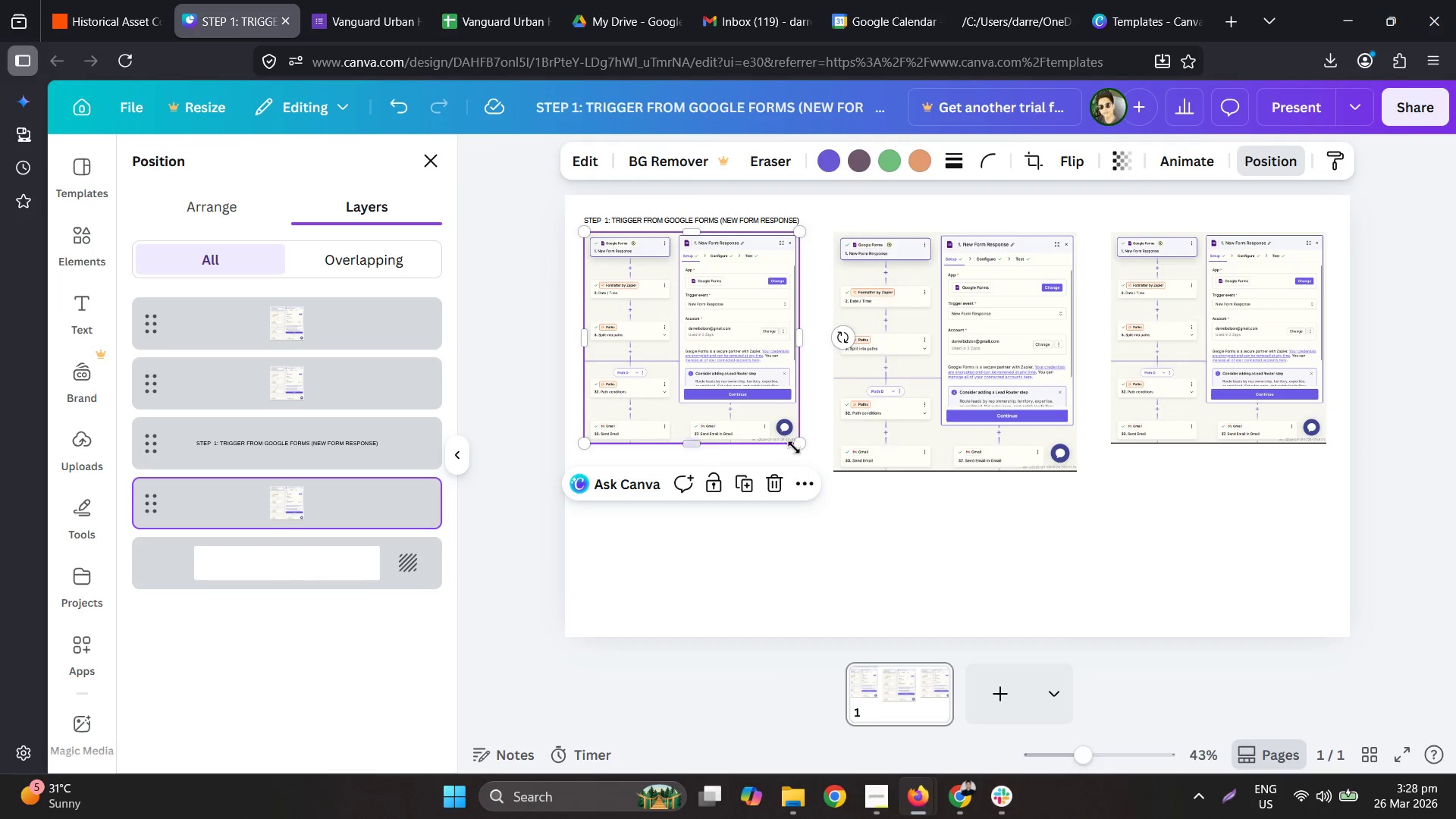 
left_click_drag(start_coordinate=[795, 447], to_coordinate=[815, 479])
 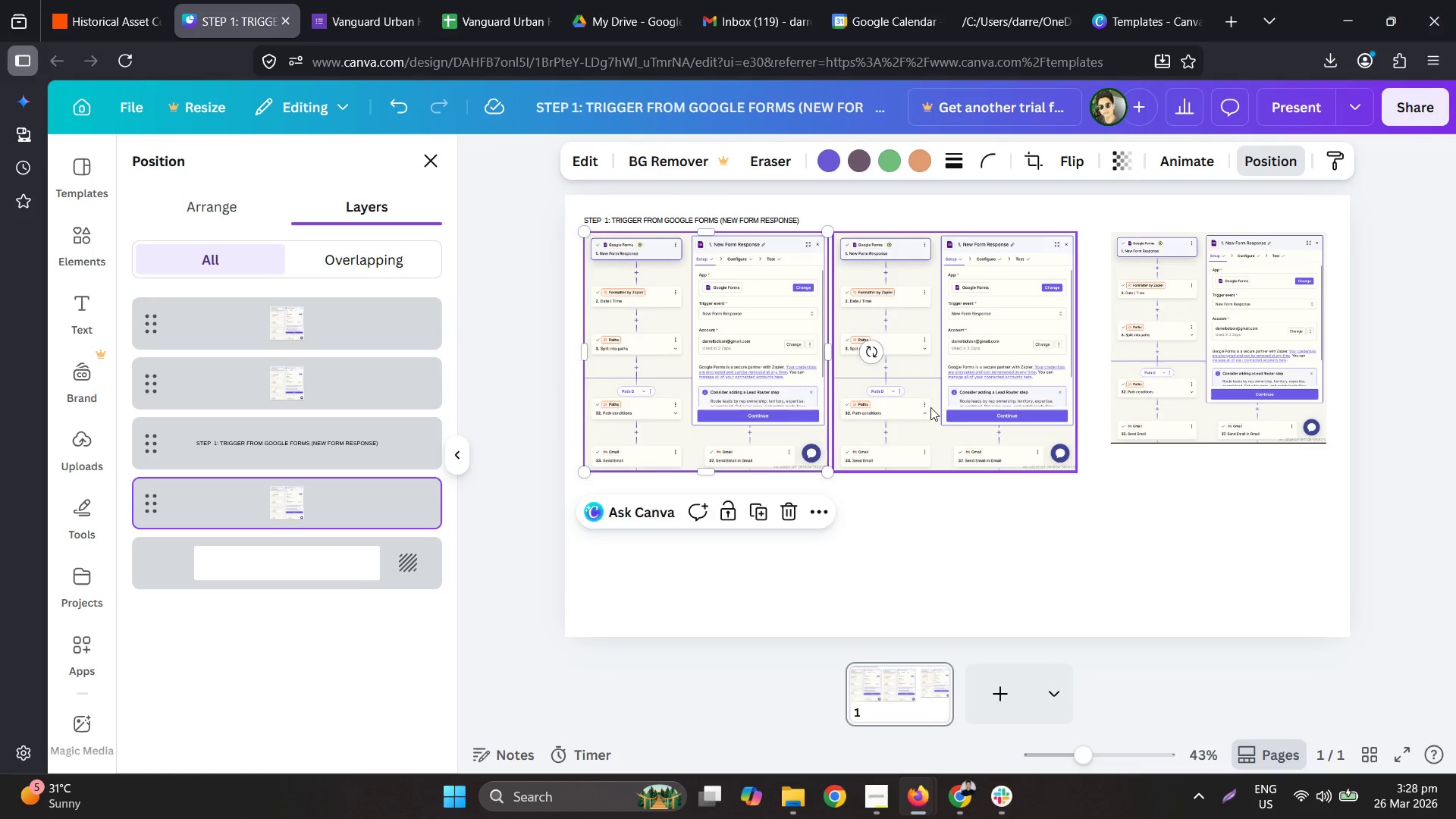 
left_click_drag(start_coordinate=[934, 408], to_coordinate=[938, 410])
 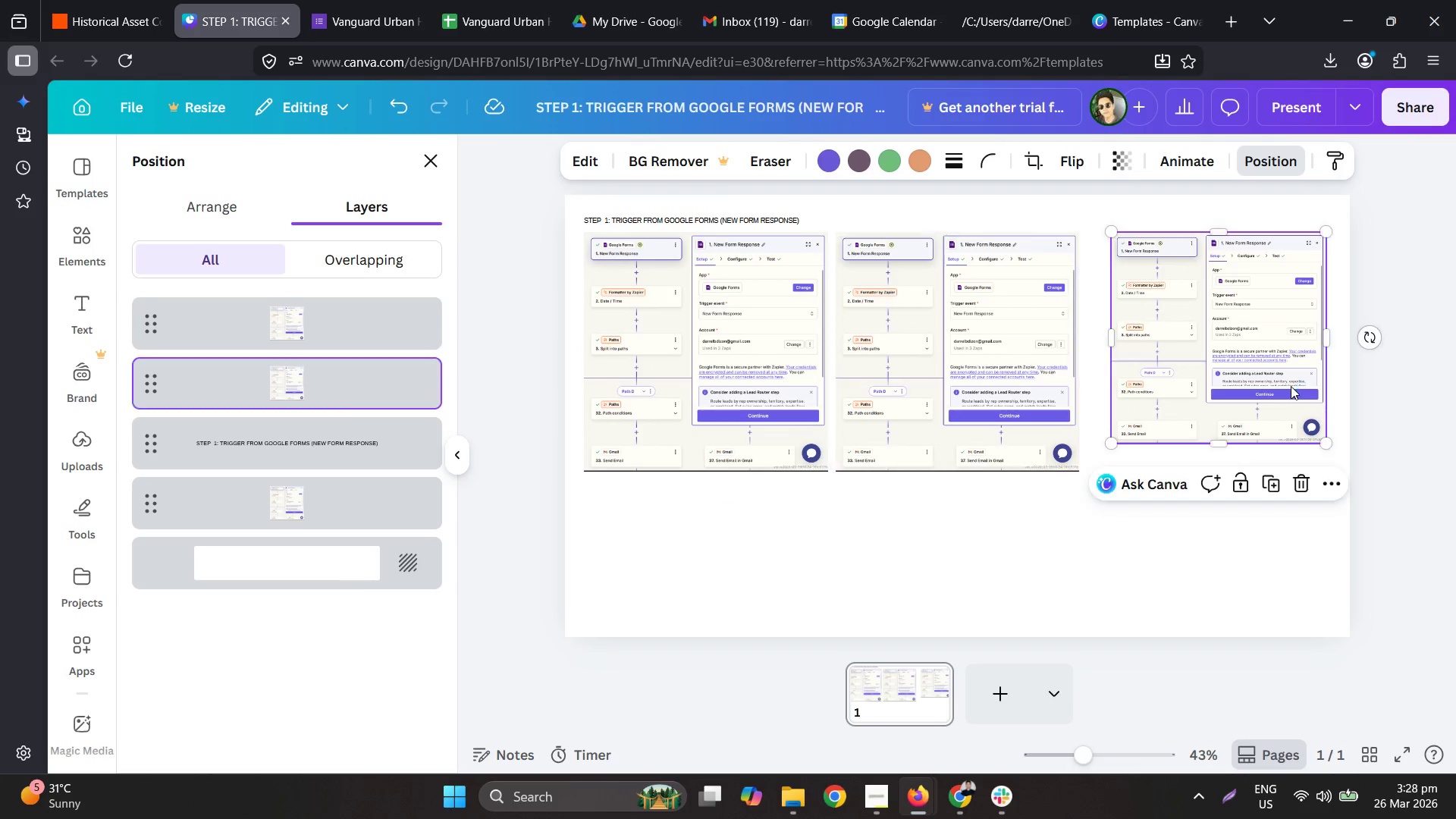 
left_click_drag(start_coordinate=[1291, 387], to_coordinate=[1265, 388])
 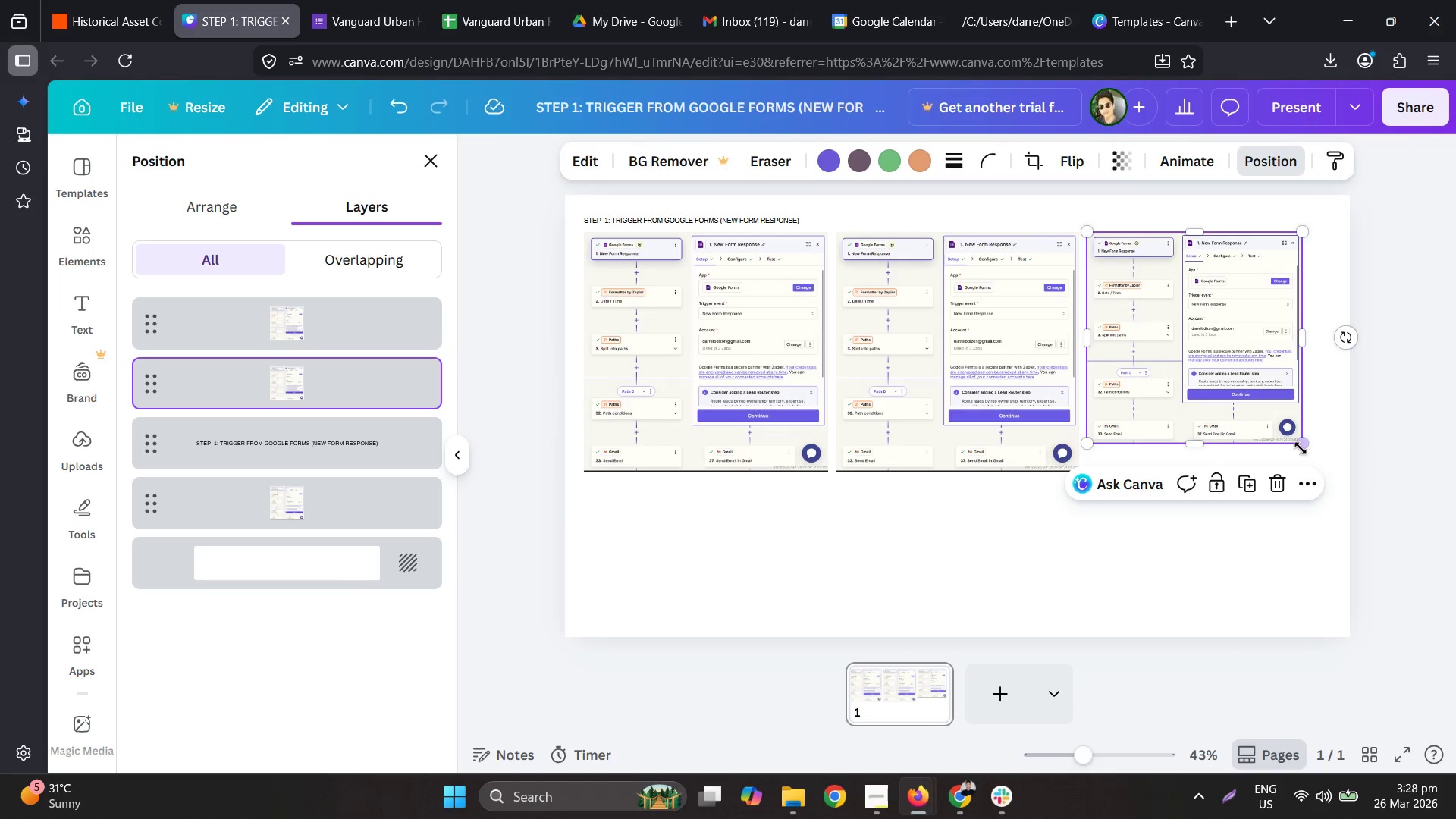 
left_click_drag(start_coordinate=[1301, 447], to_coordinate=[1330, 474])
 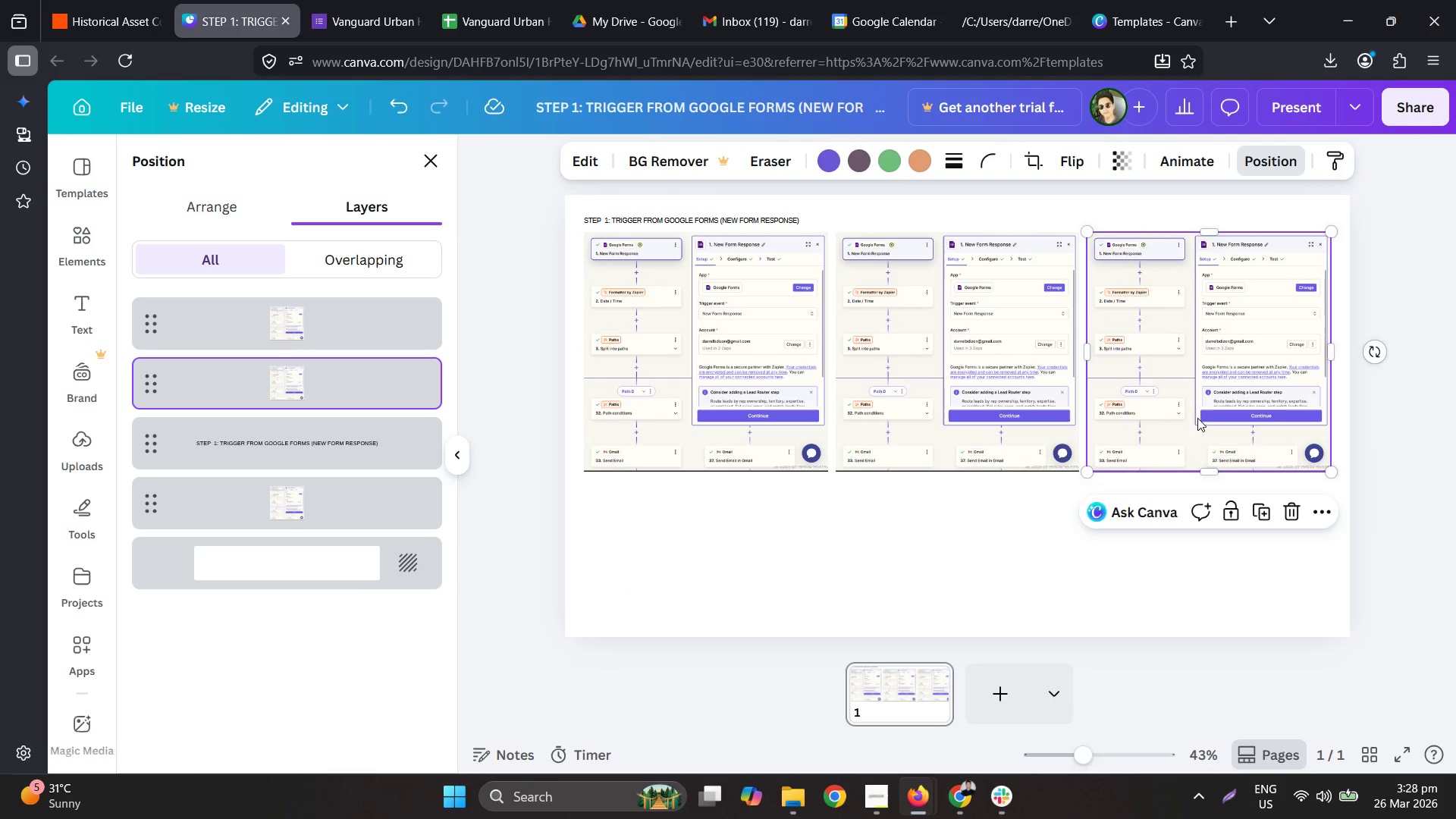 
left_click_drag(start_coordinate=[1197, 418], to_coordinate=[1206, 420])
 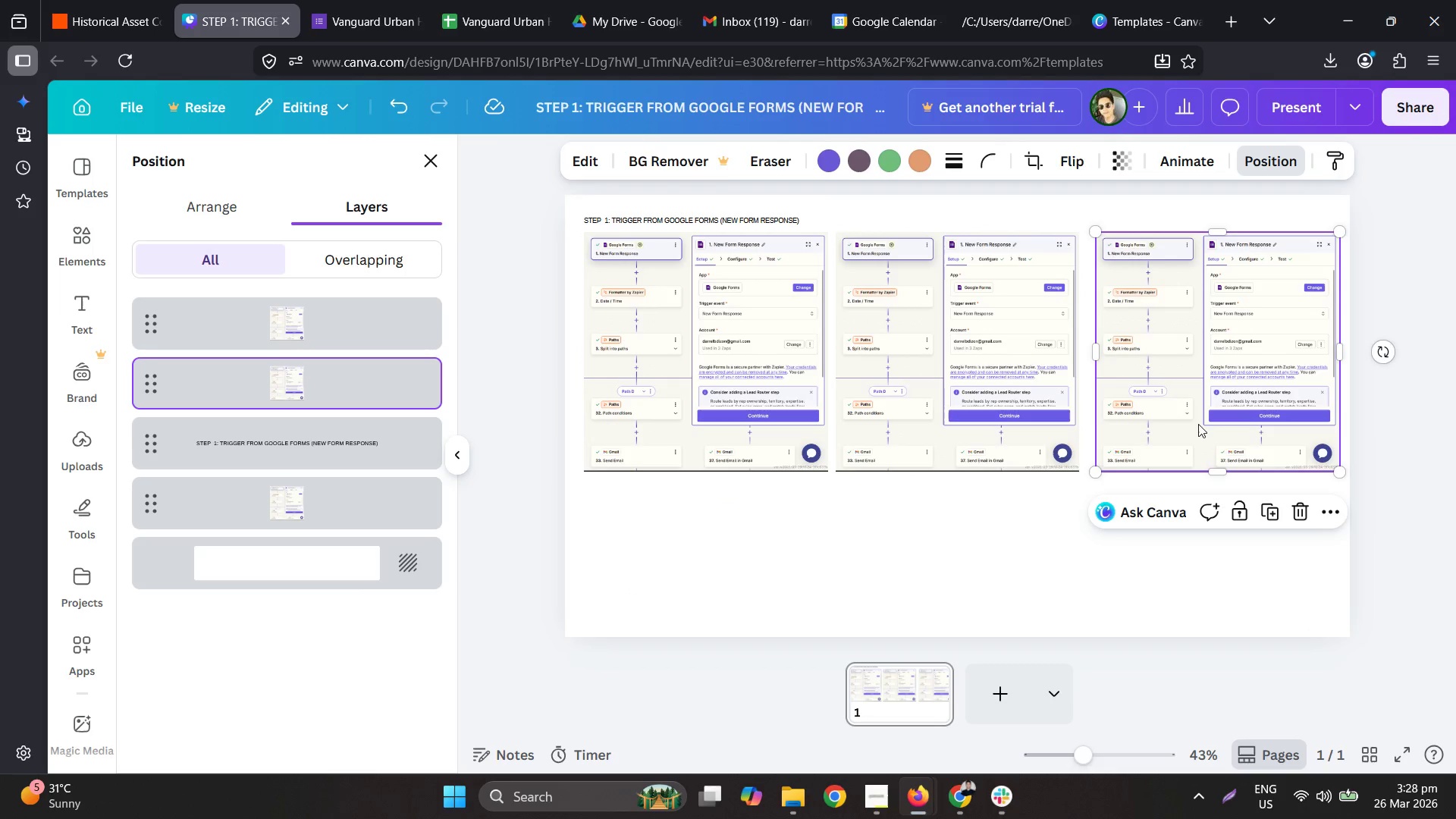 
key(Delete)
 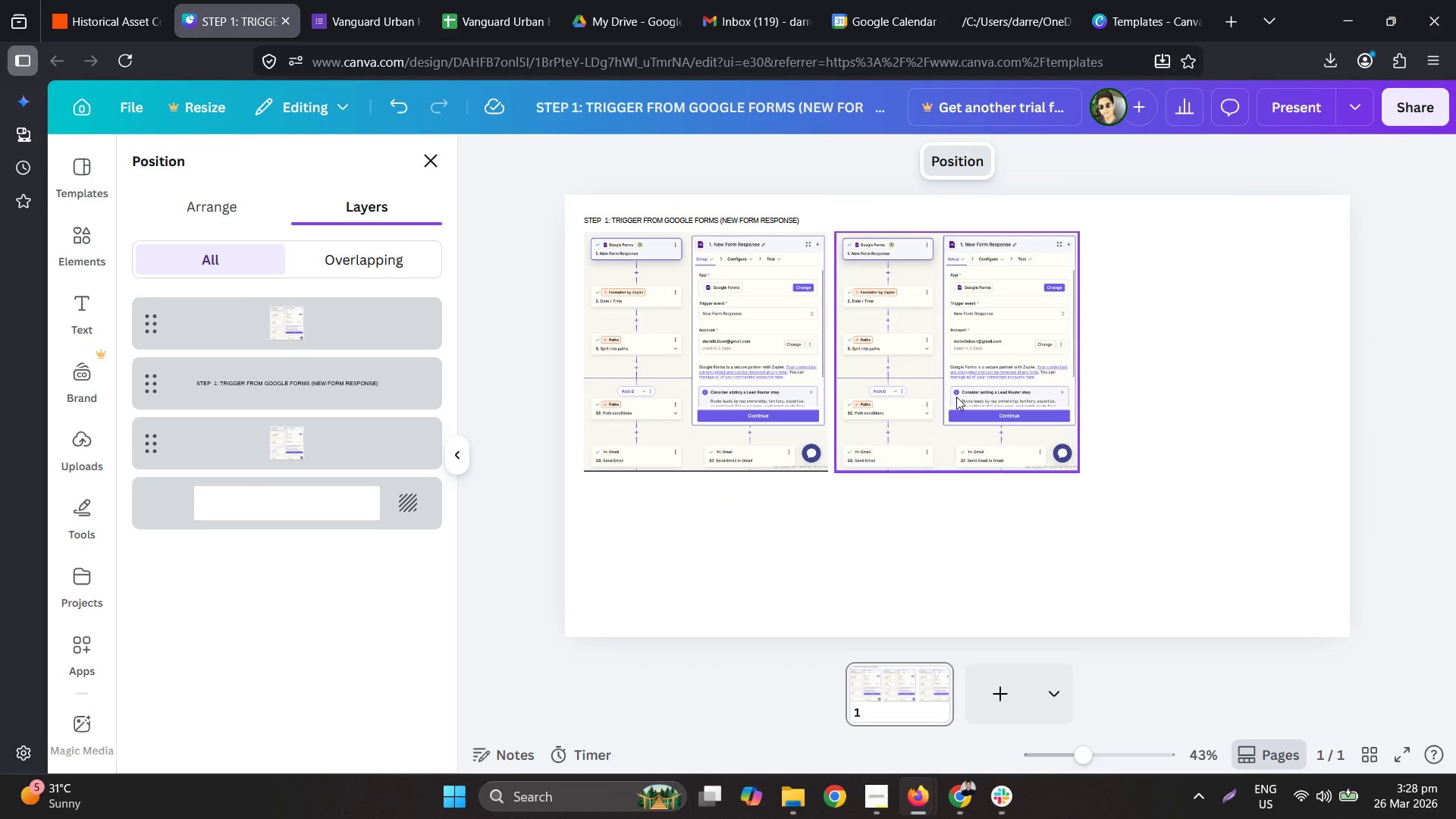 
left_click([956, 396])
 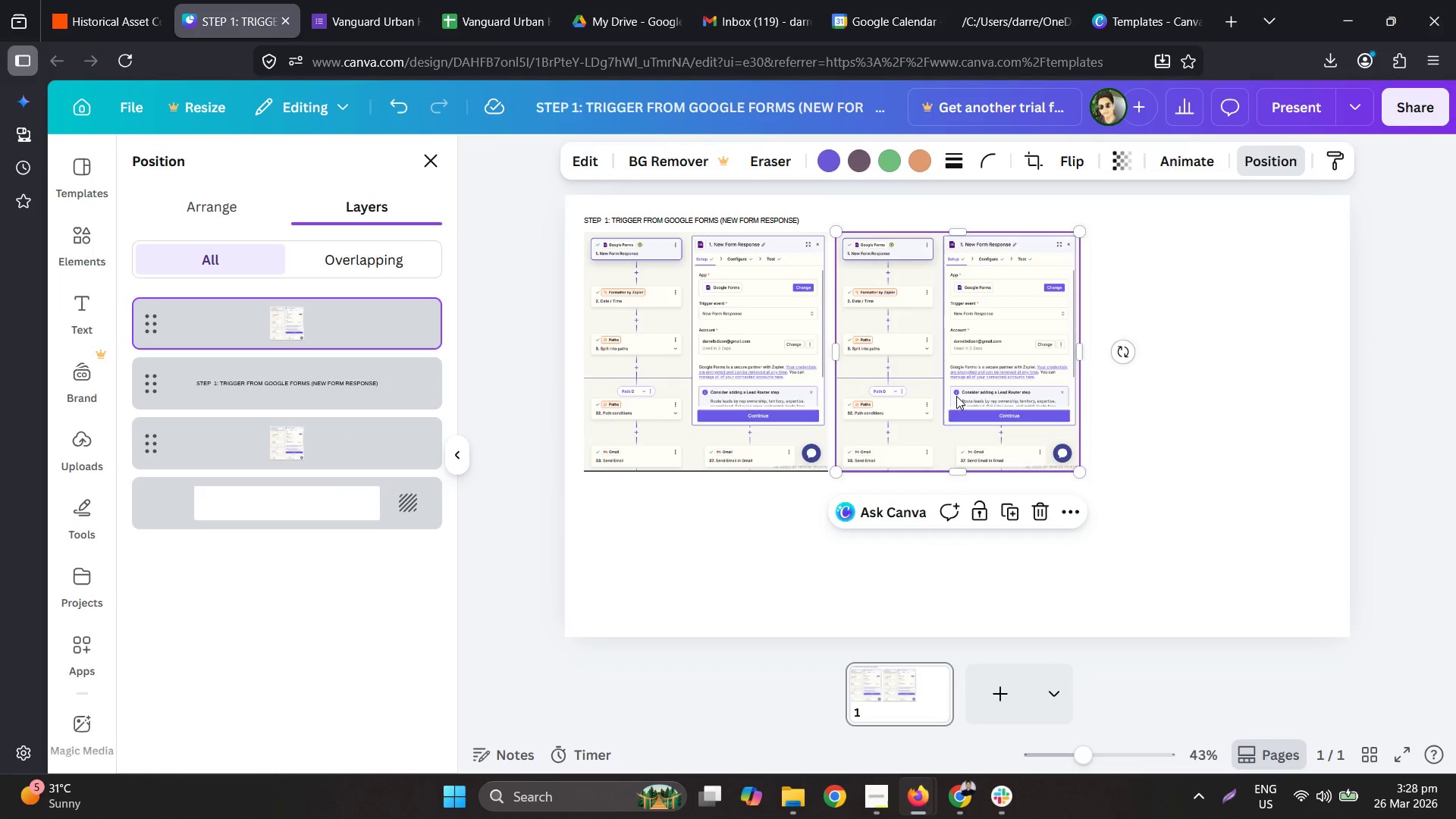 
key(Delete)
 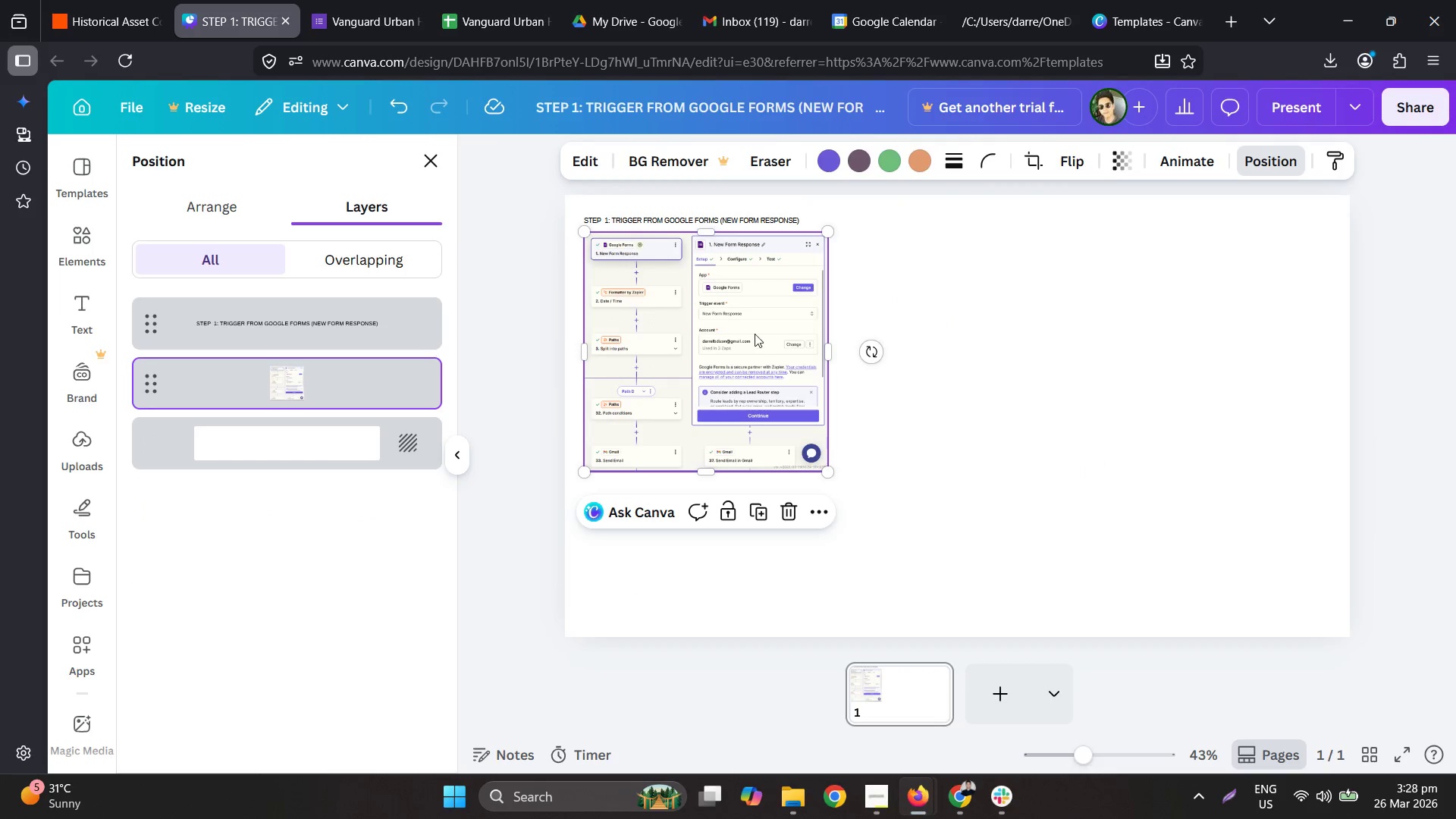 
key(Shift+ShiftLeft)
 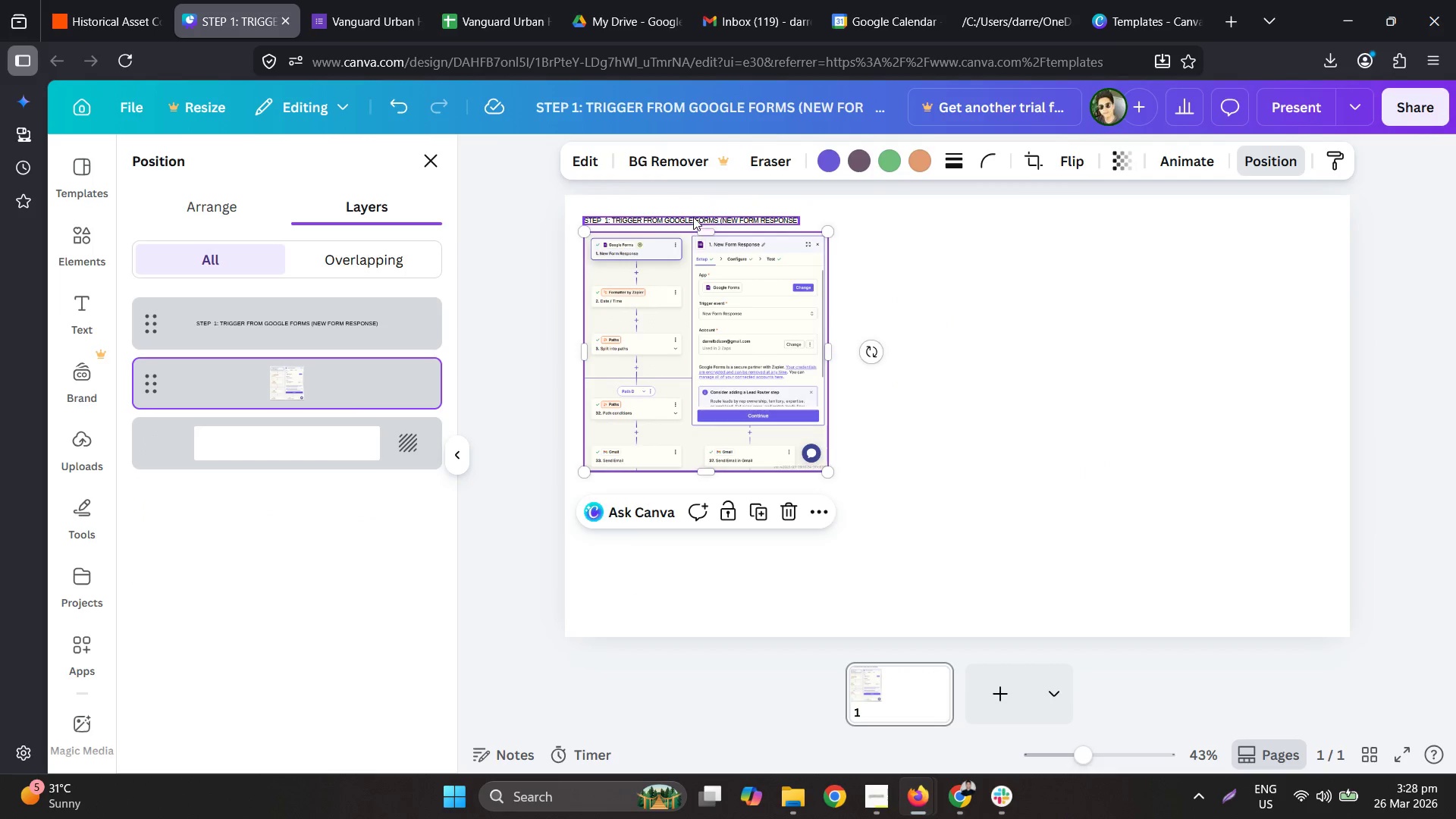 
key(Control+C)
 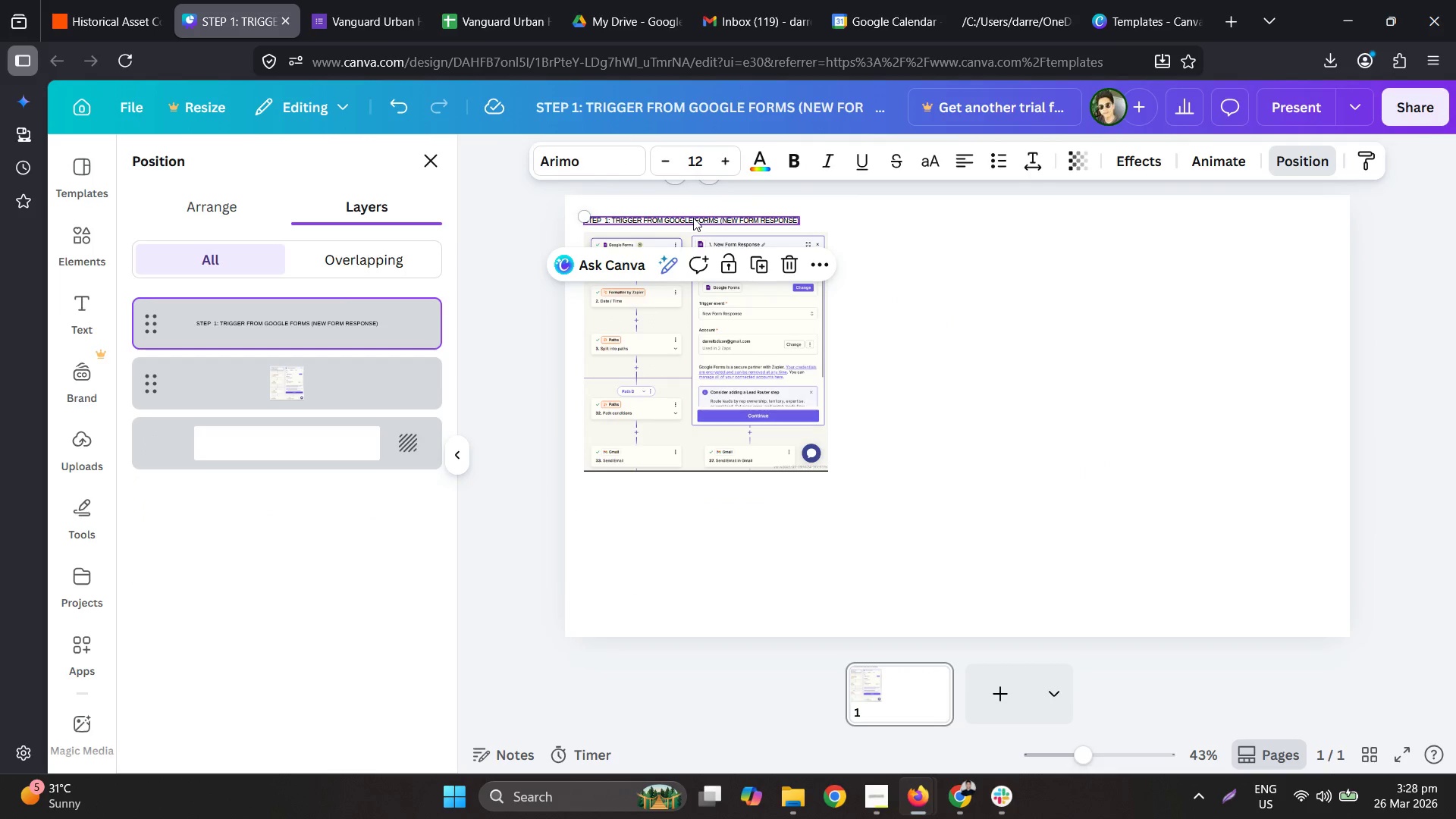 
key(Control+V)
 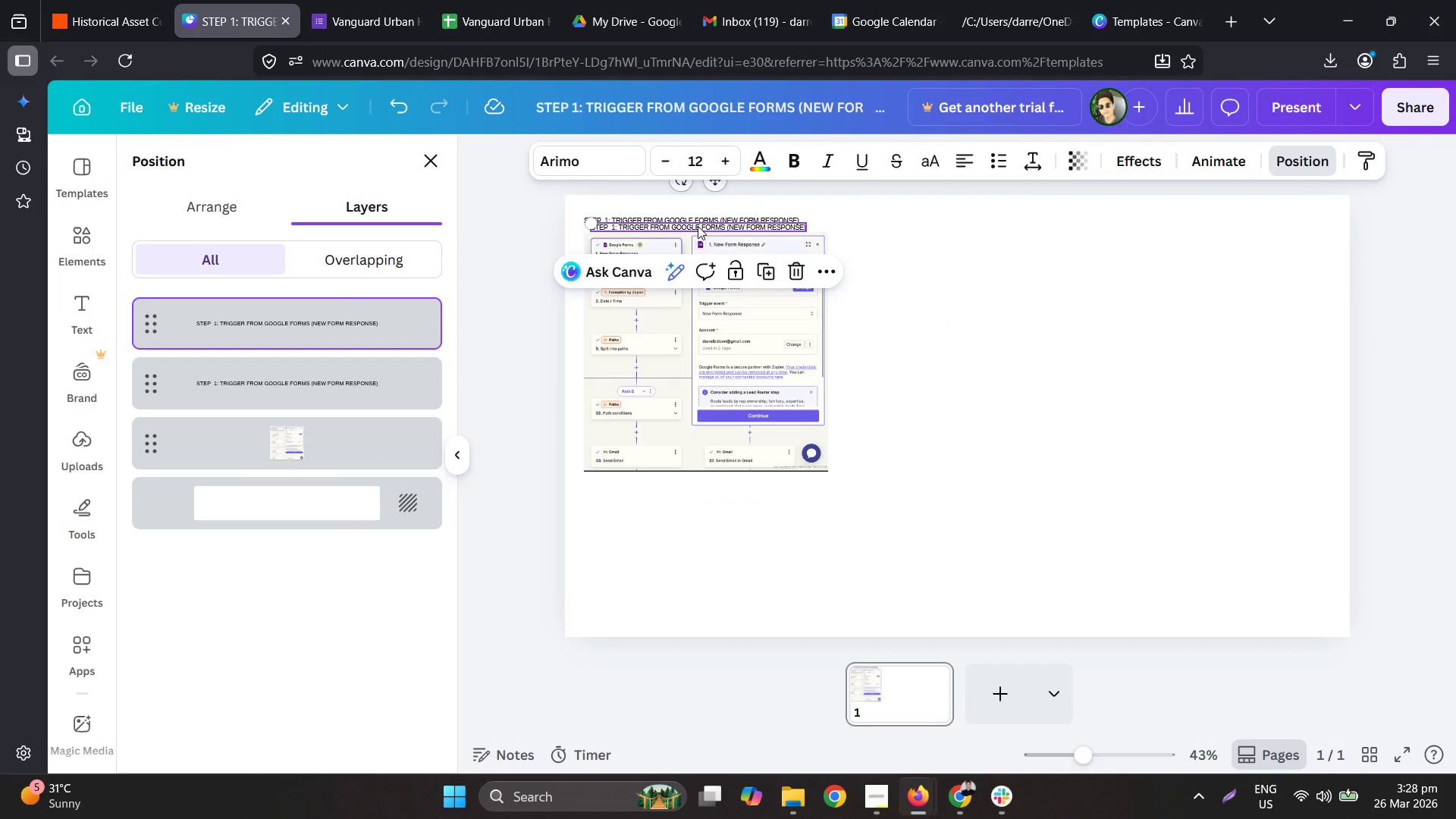 
left_click_drag(start_coordinate=[698, 226], to_coordinate=[961, 220])
 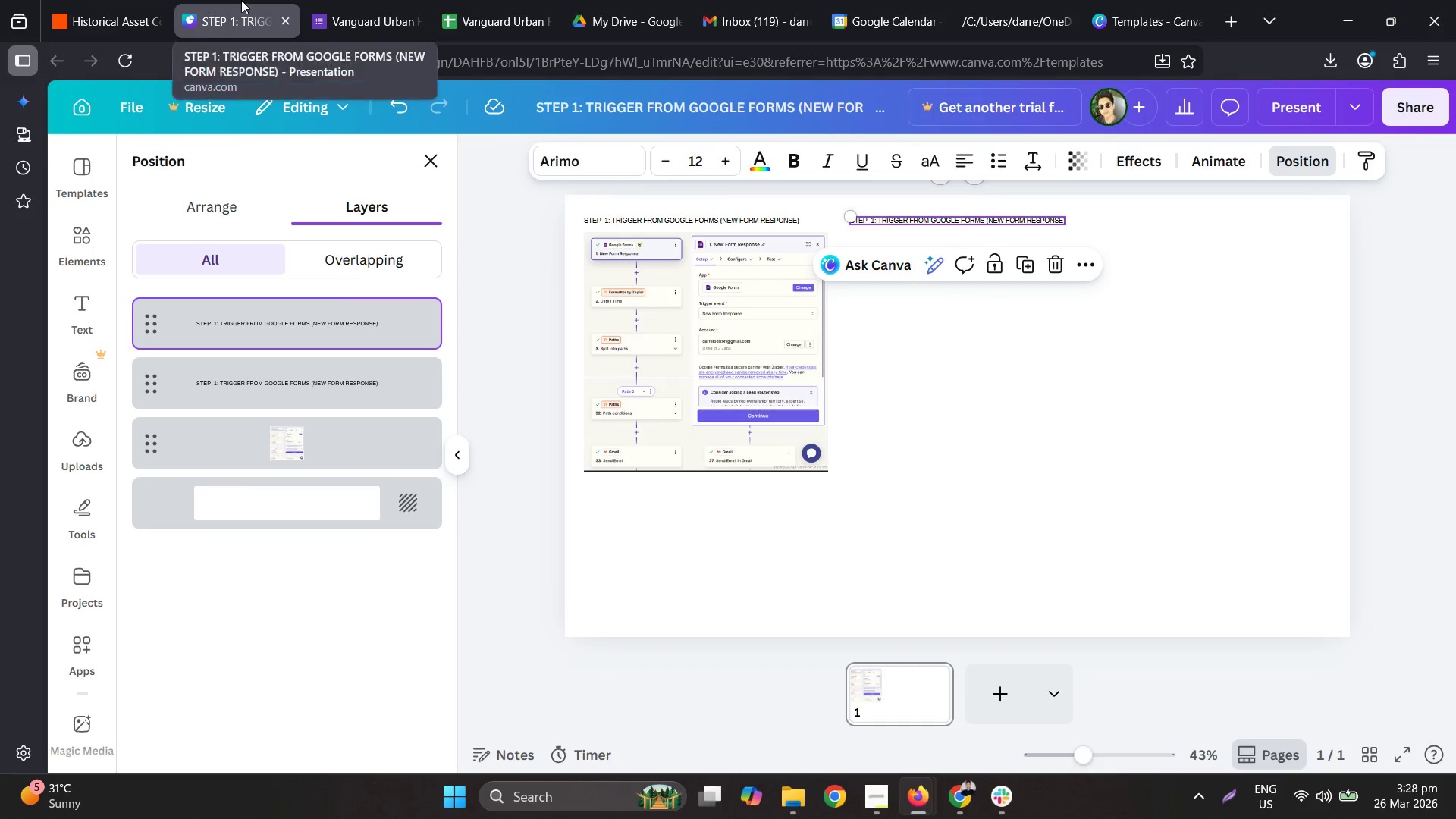 
left_click([106, 0])
 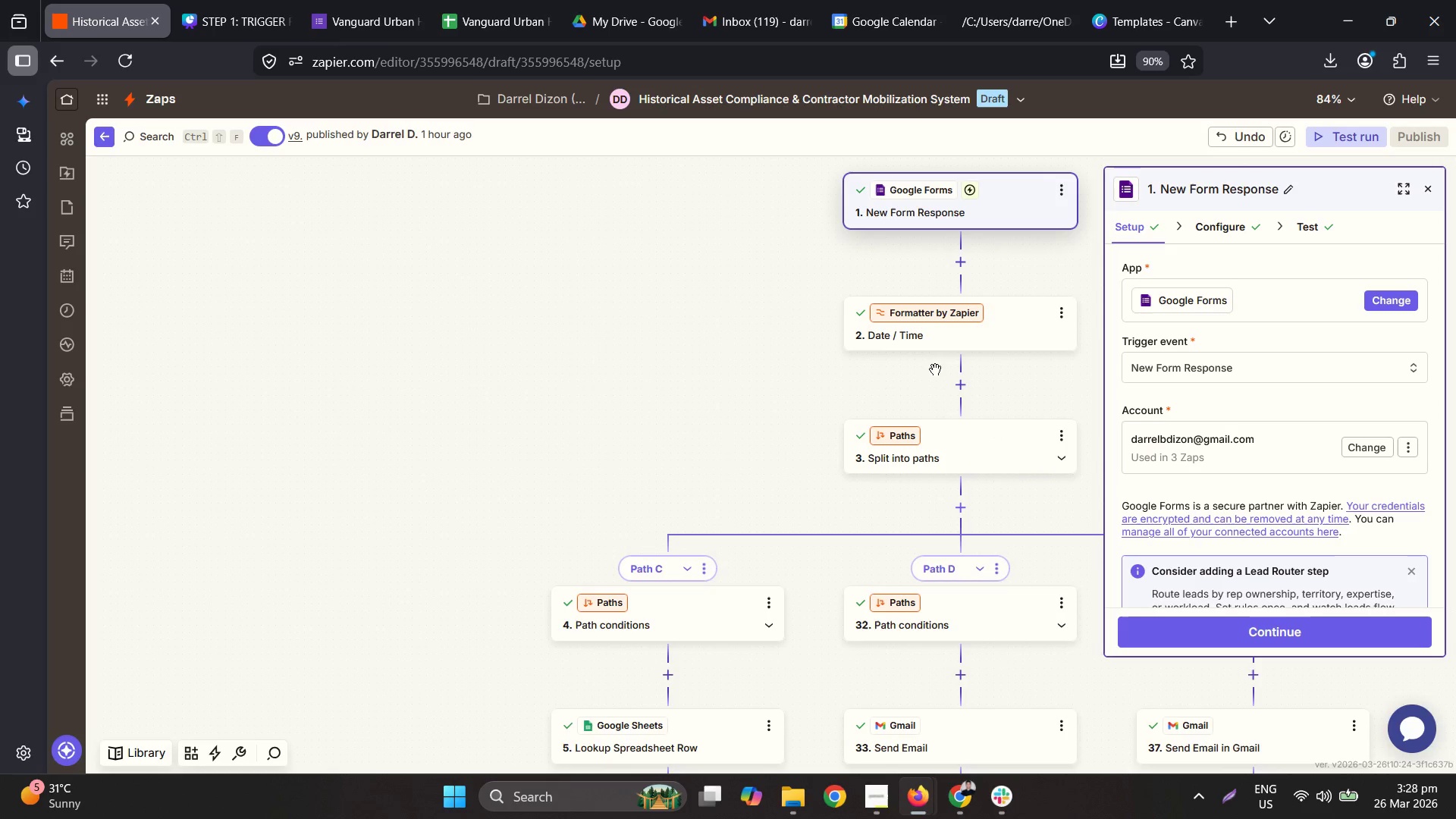 
left_click([968, 350])
 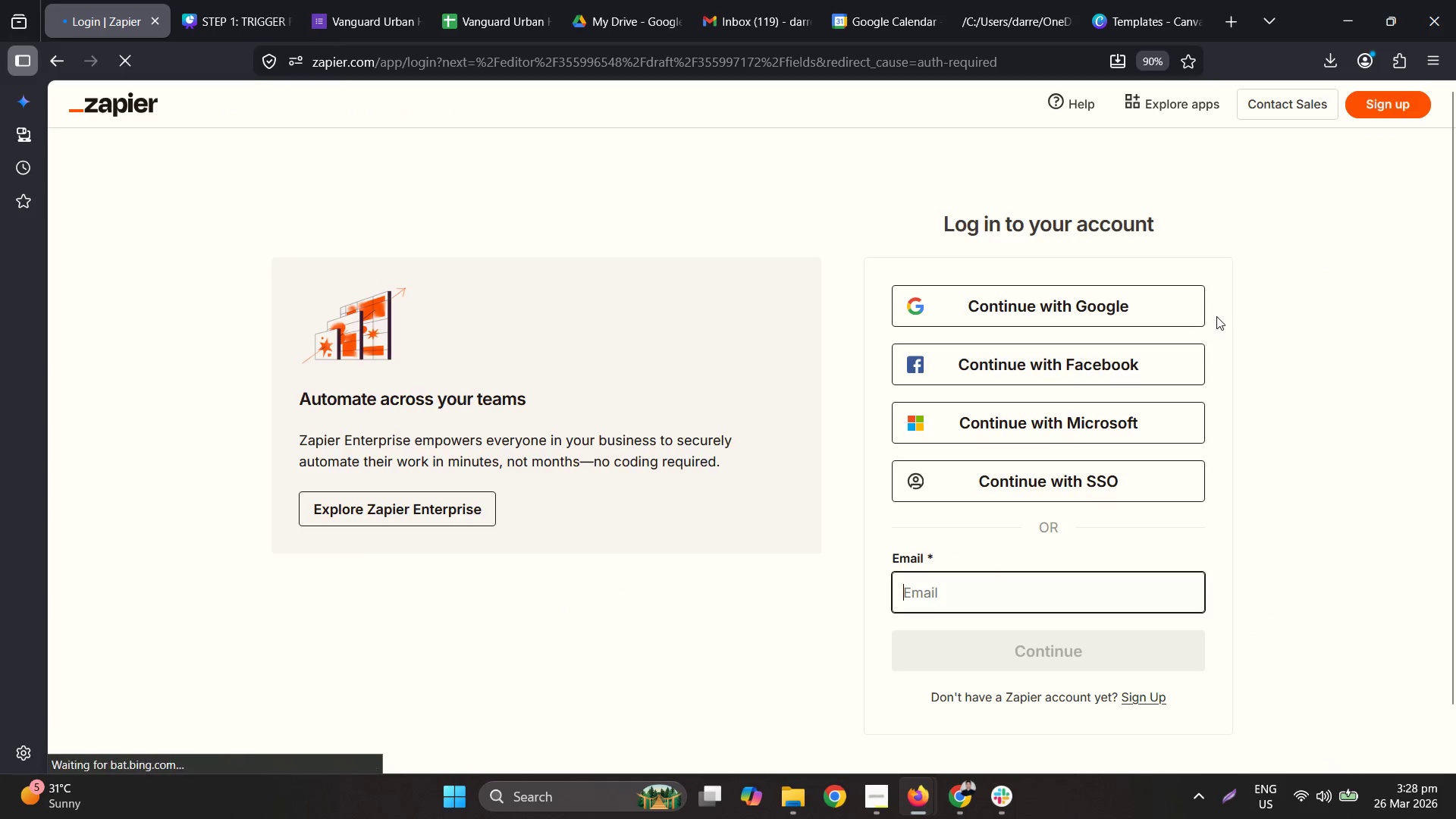 
left_click([1051, 308])
 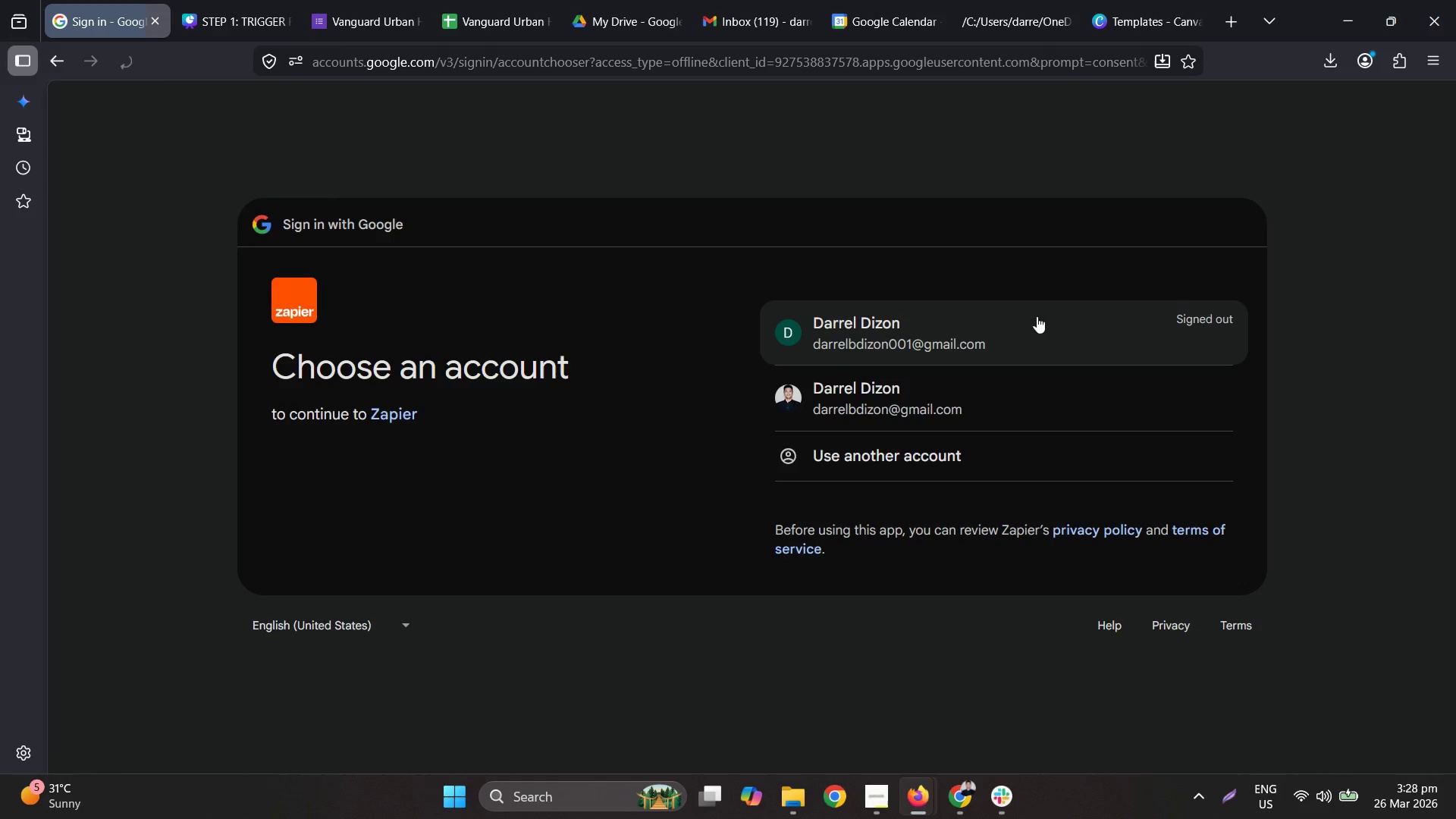 
left_click([1003, 405])
 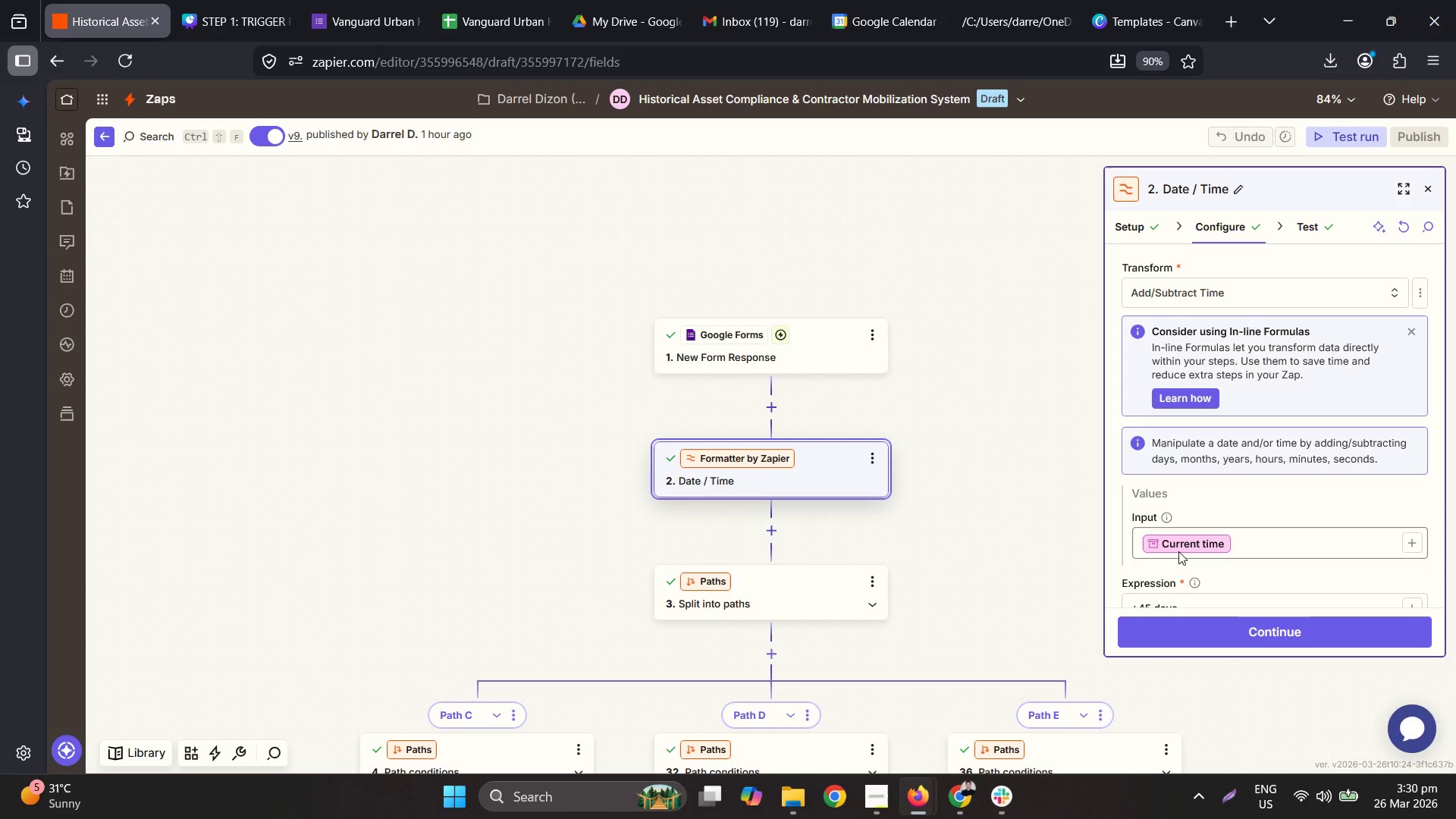 
wait(99.12)
 